 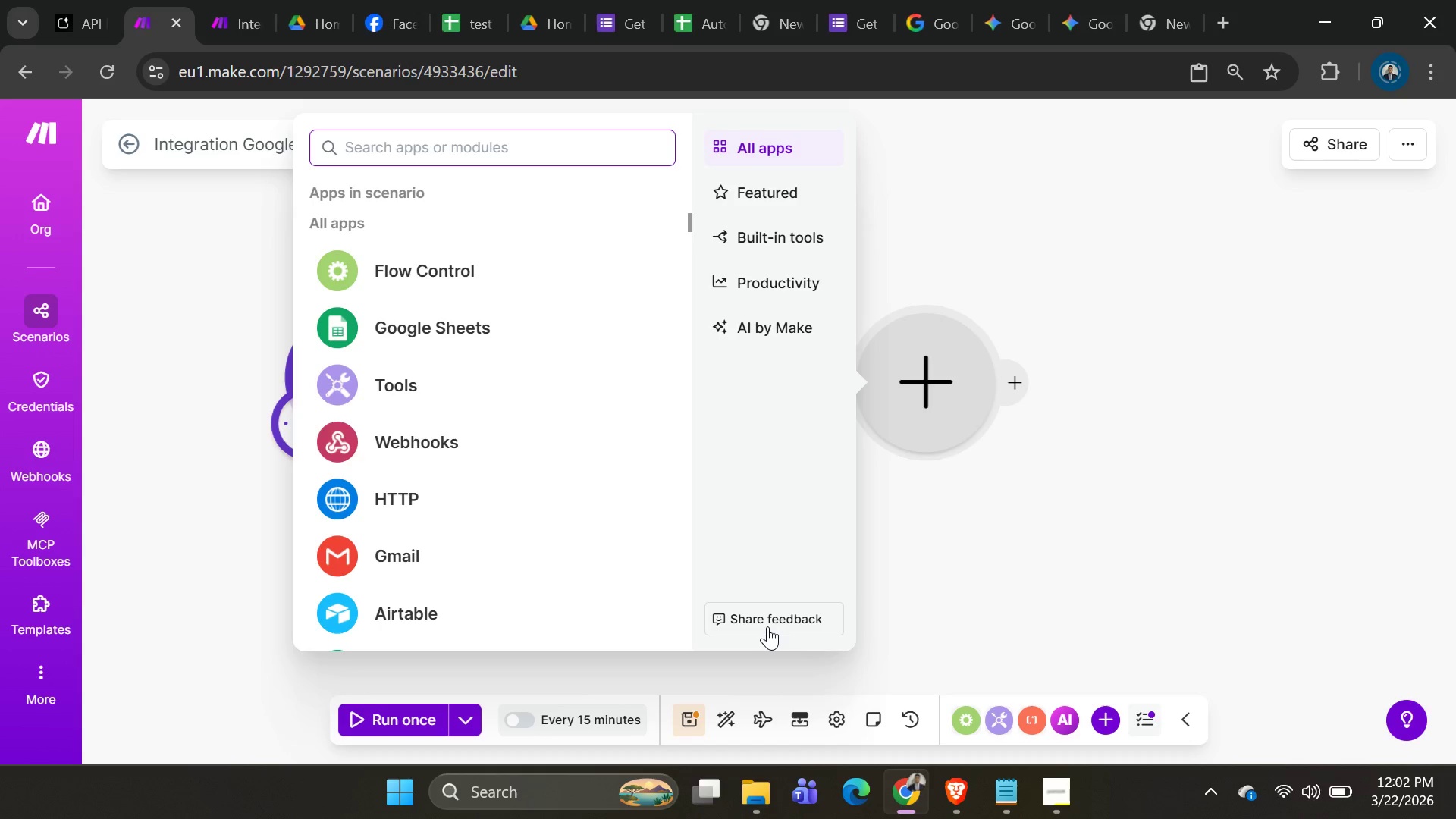 
type(router)
 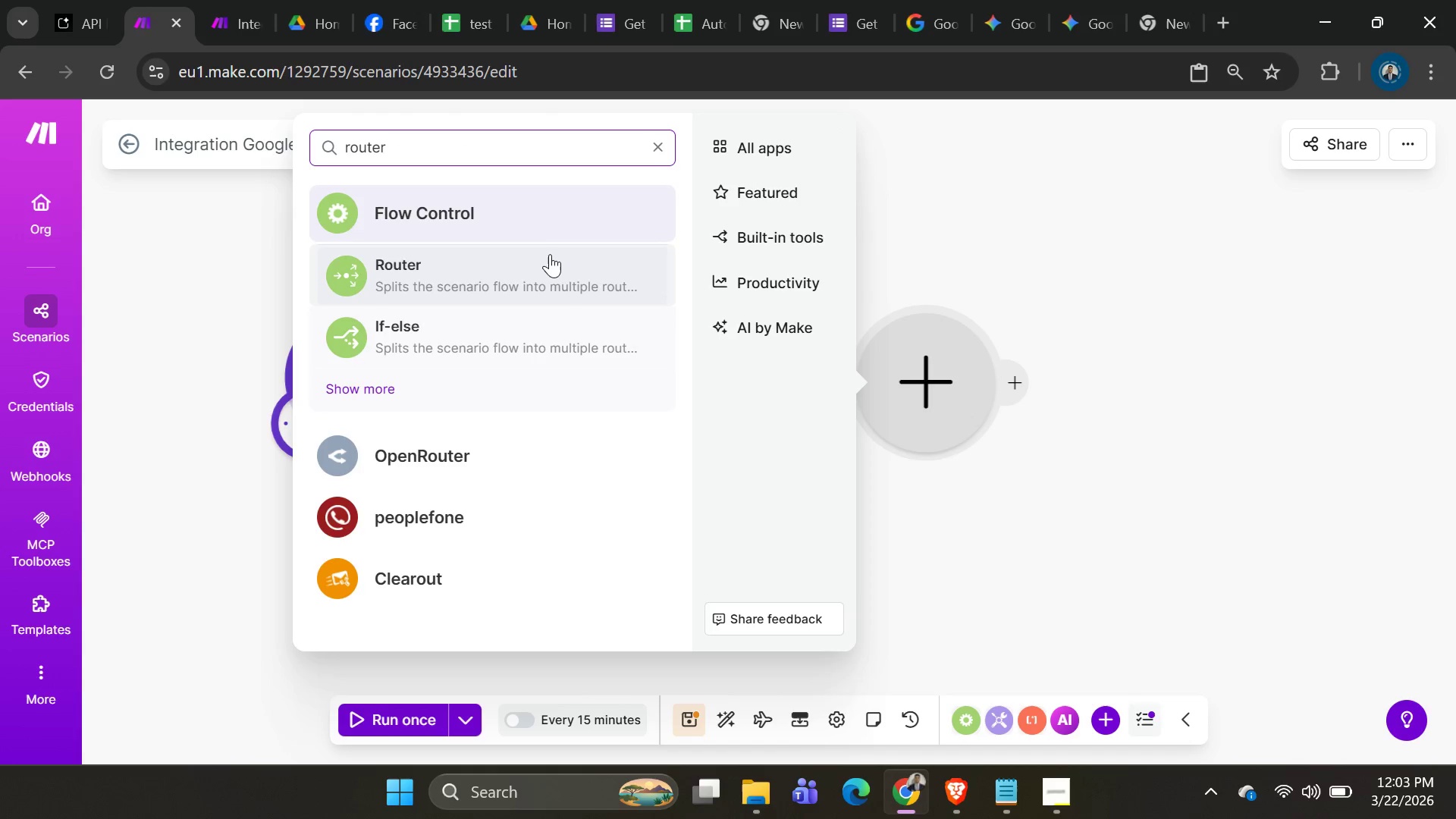 
left_click([541, 269])
 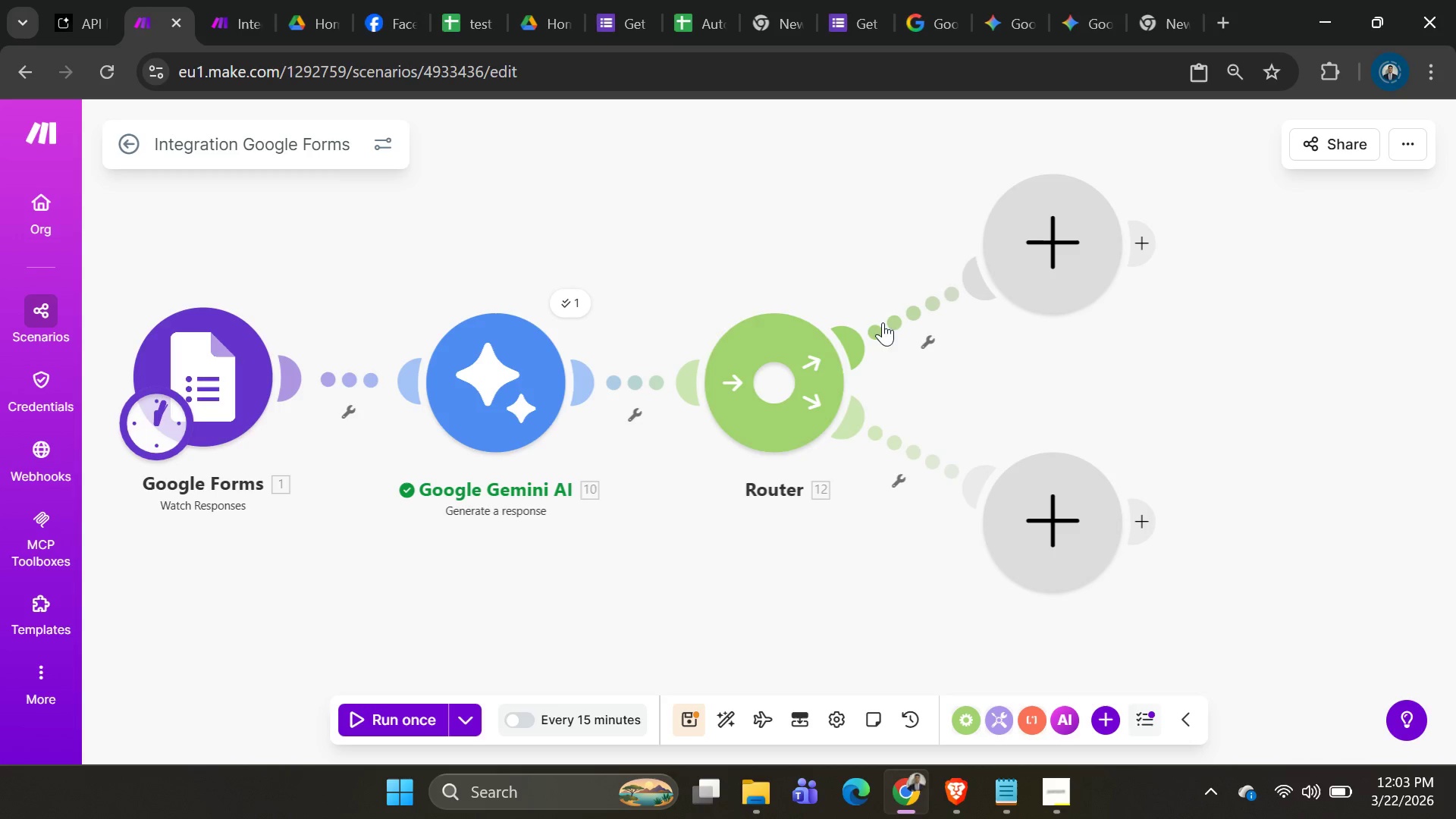 
left_click([902, 312])
 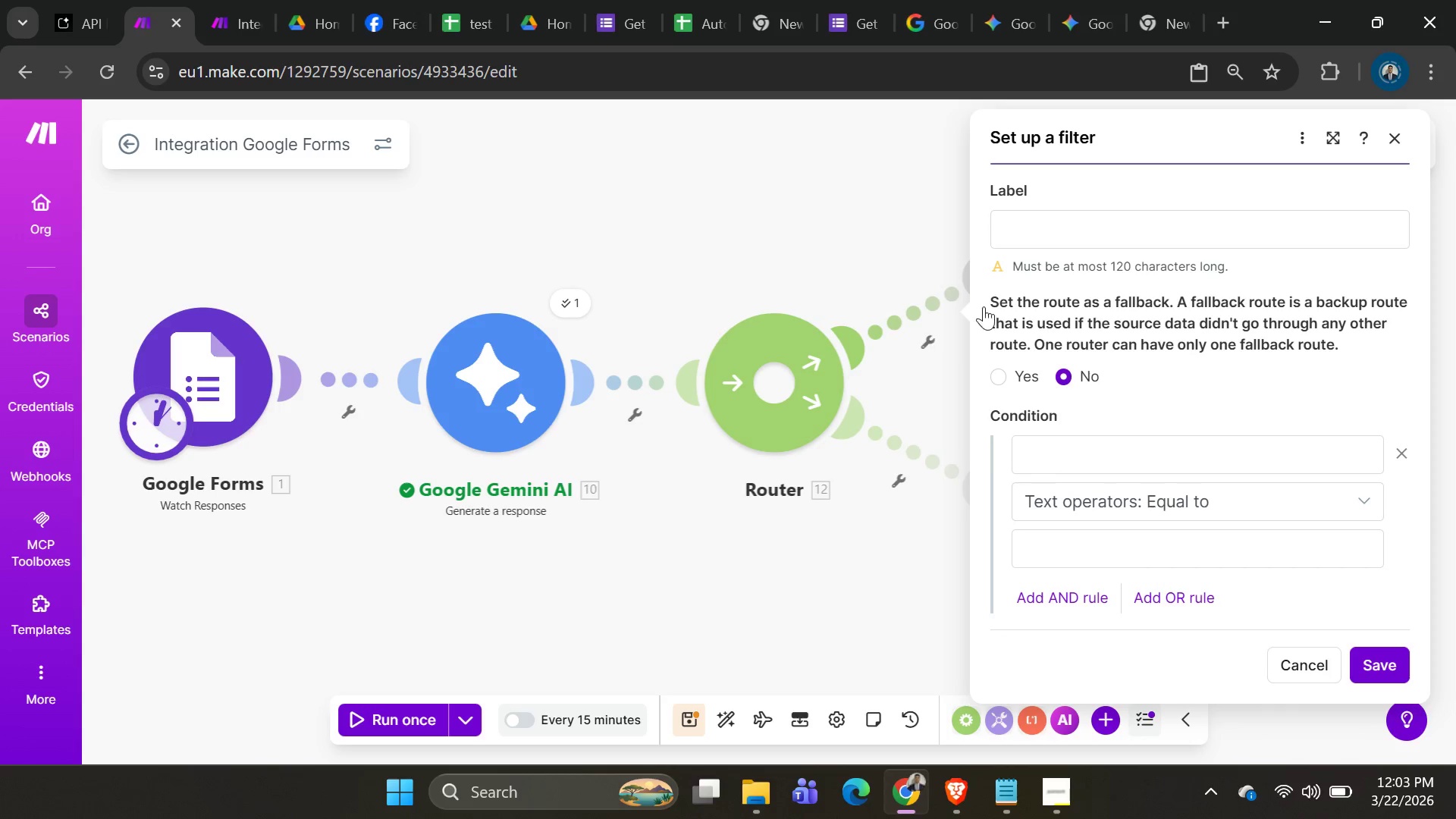 
scroll: coordinate [966, 312], scroll_direction: down, amount: 2.0
 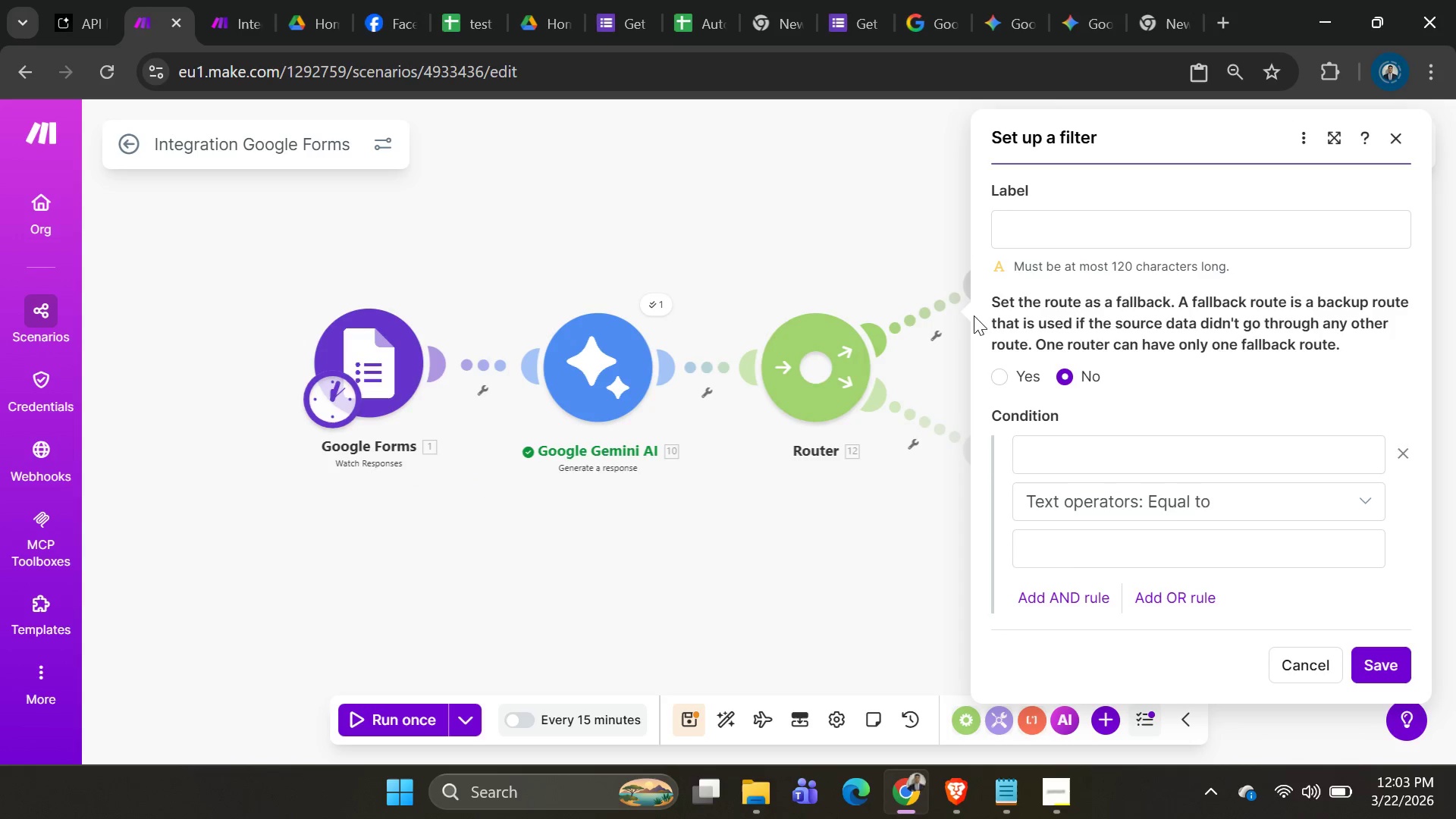 
scroll: coordinate [971, 317], scroll_direction: up, amount: 1.0
 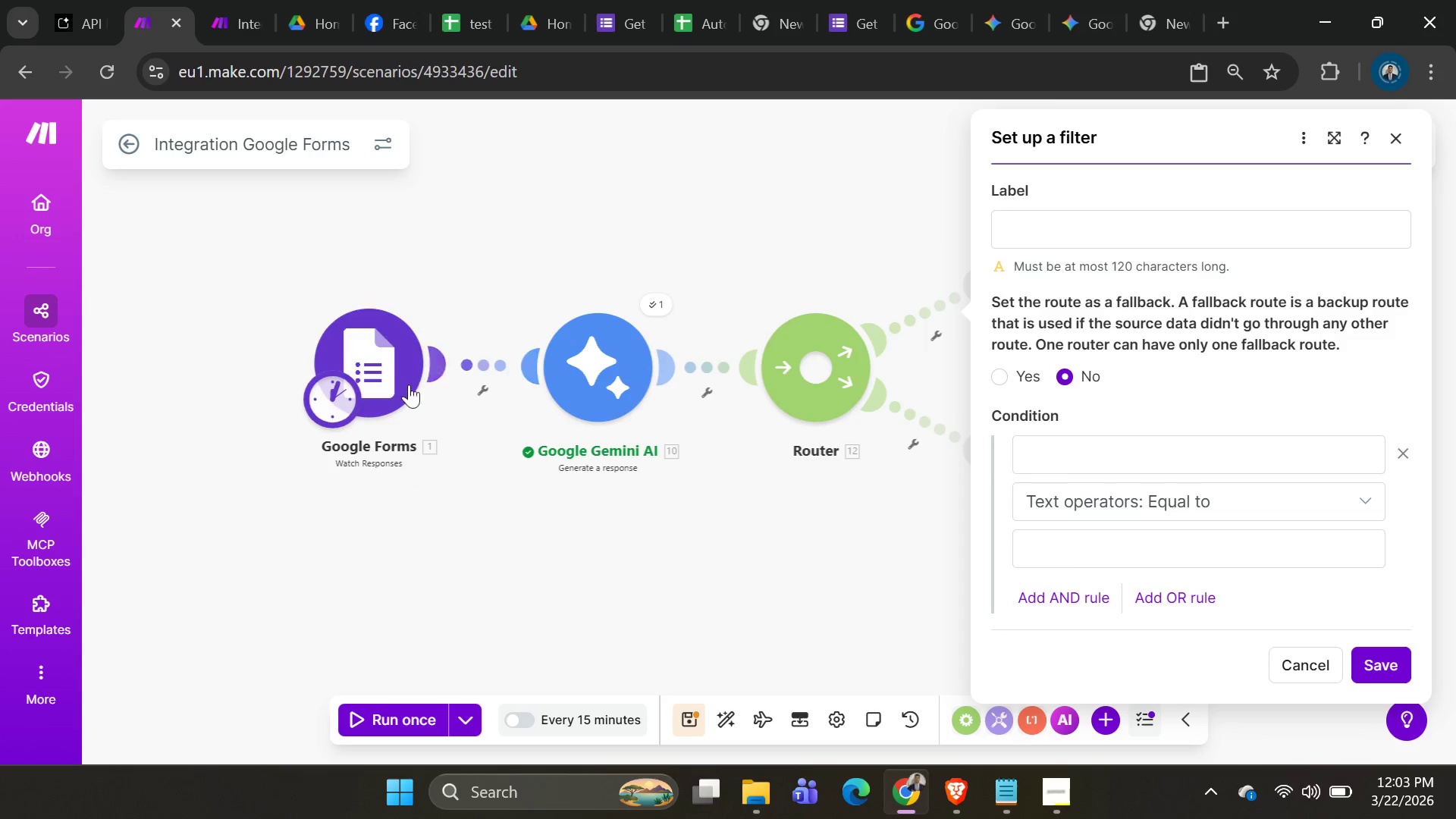 
left_click_drag(start_coordinate=[383, 378], to_coordinate=[297, 401])
 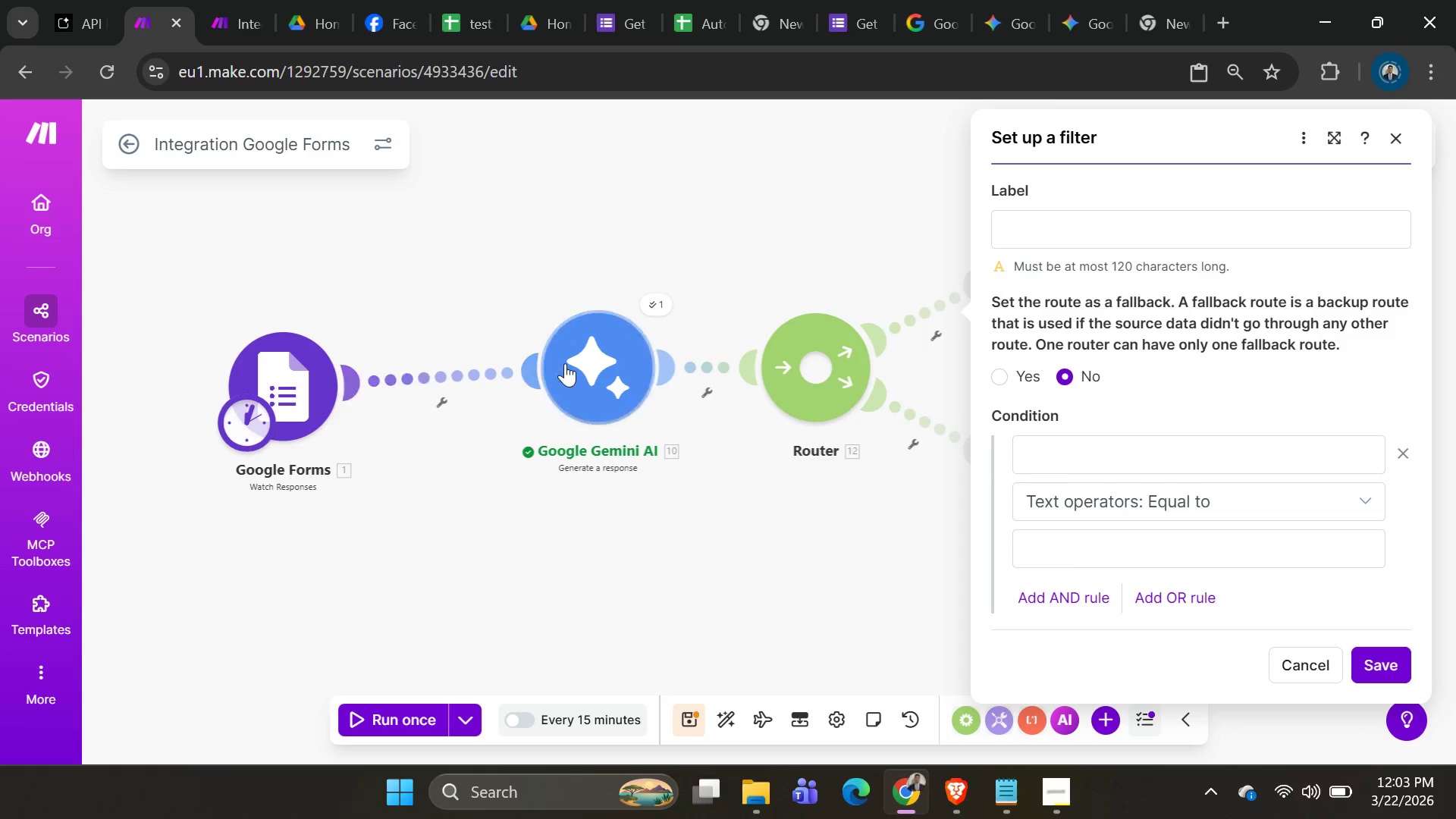 
left_click_drag(start_coordinate=[565, 363], to_coordinate=[488, 397])
 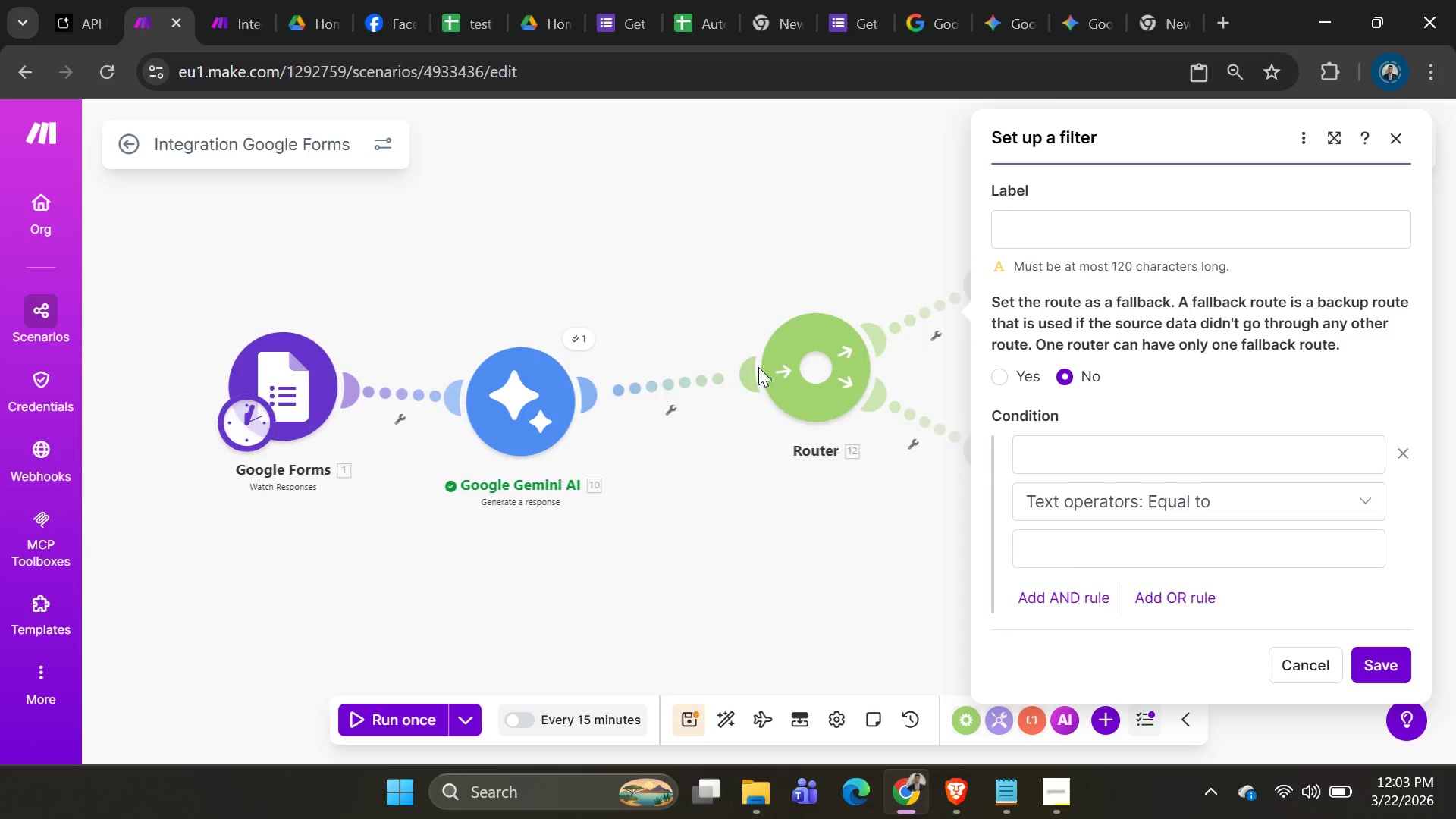 
left_click_drag(start_coordinate=[780, 367], to_coordinate=[664, 409])
 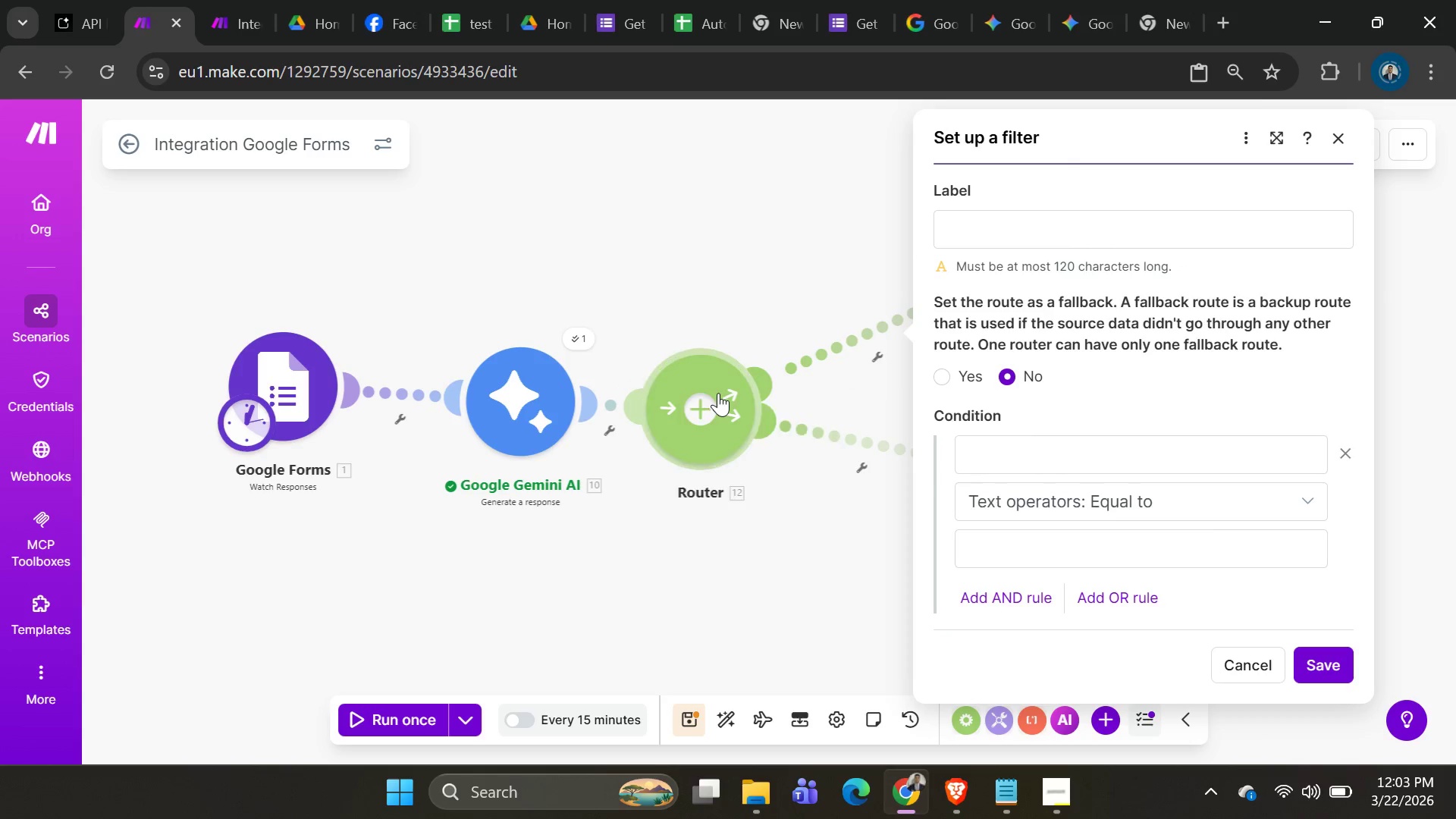 
left_click_drag(start_coordinate=[695, 399], to_coordinate=[752, 375])
 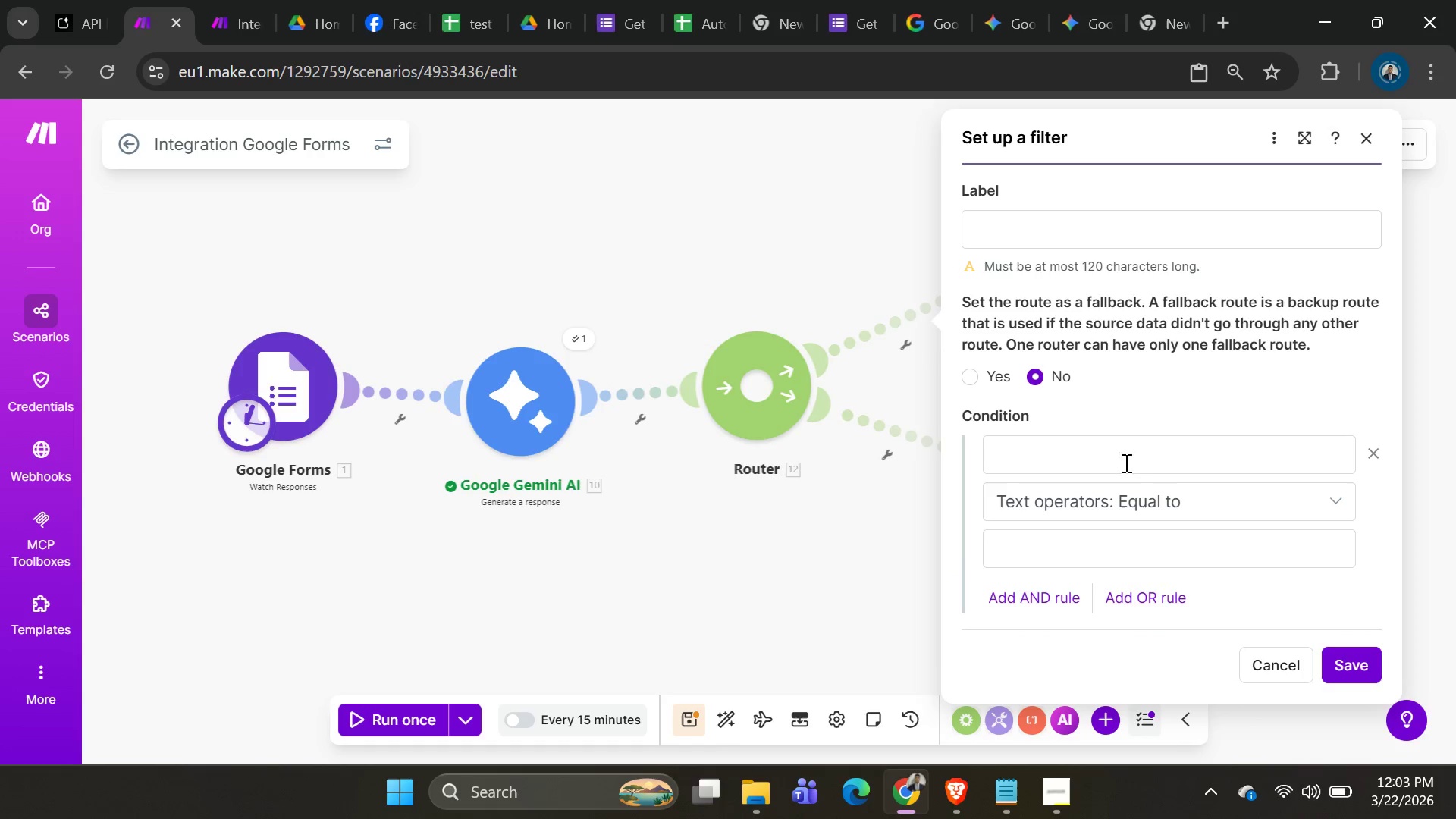 
left_click([1145, 471])
 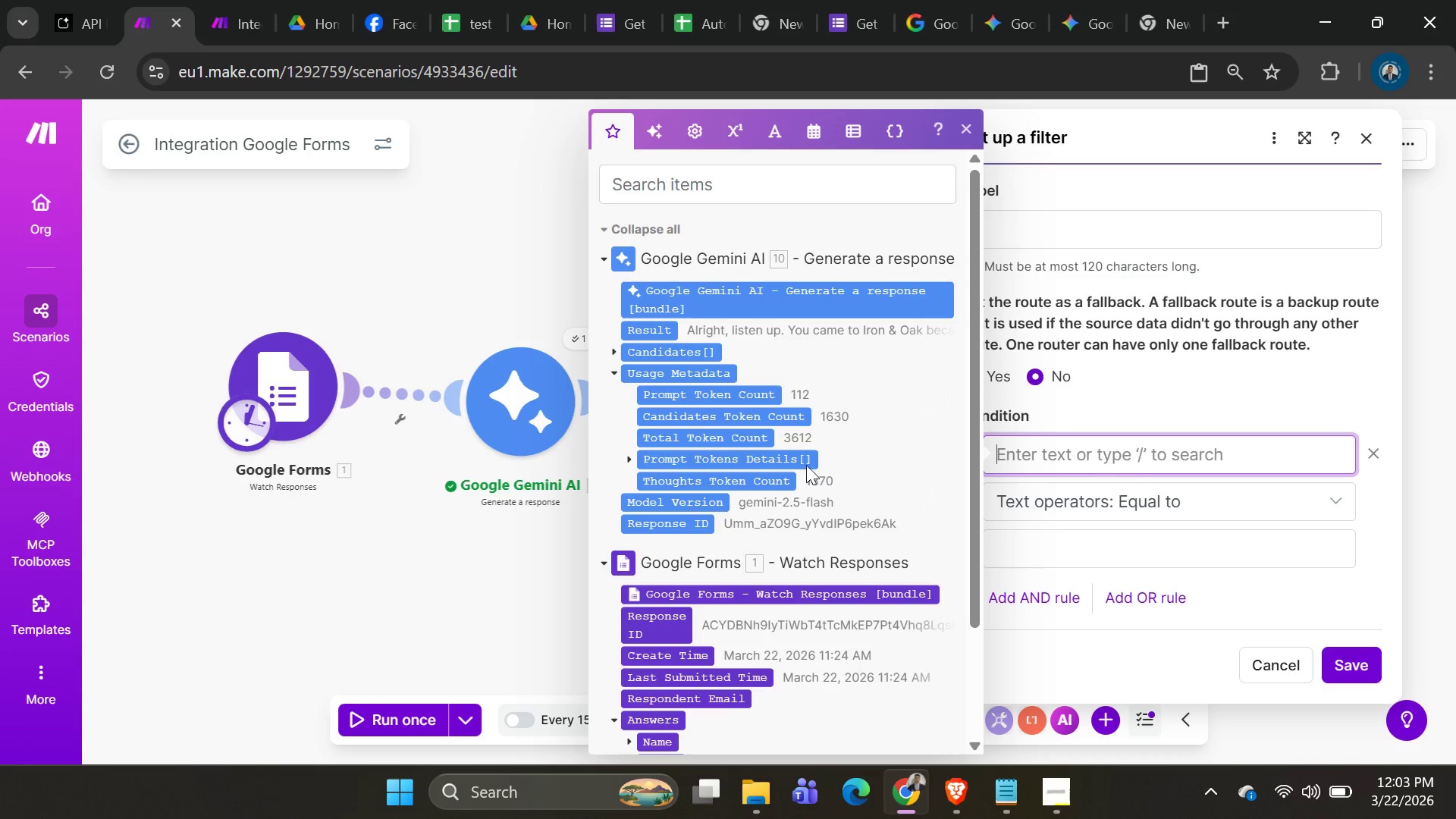 
scroll: coordinate [738, 463], scroll_direction: down, amount: 3.0
 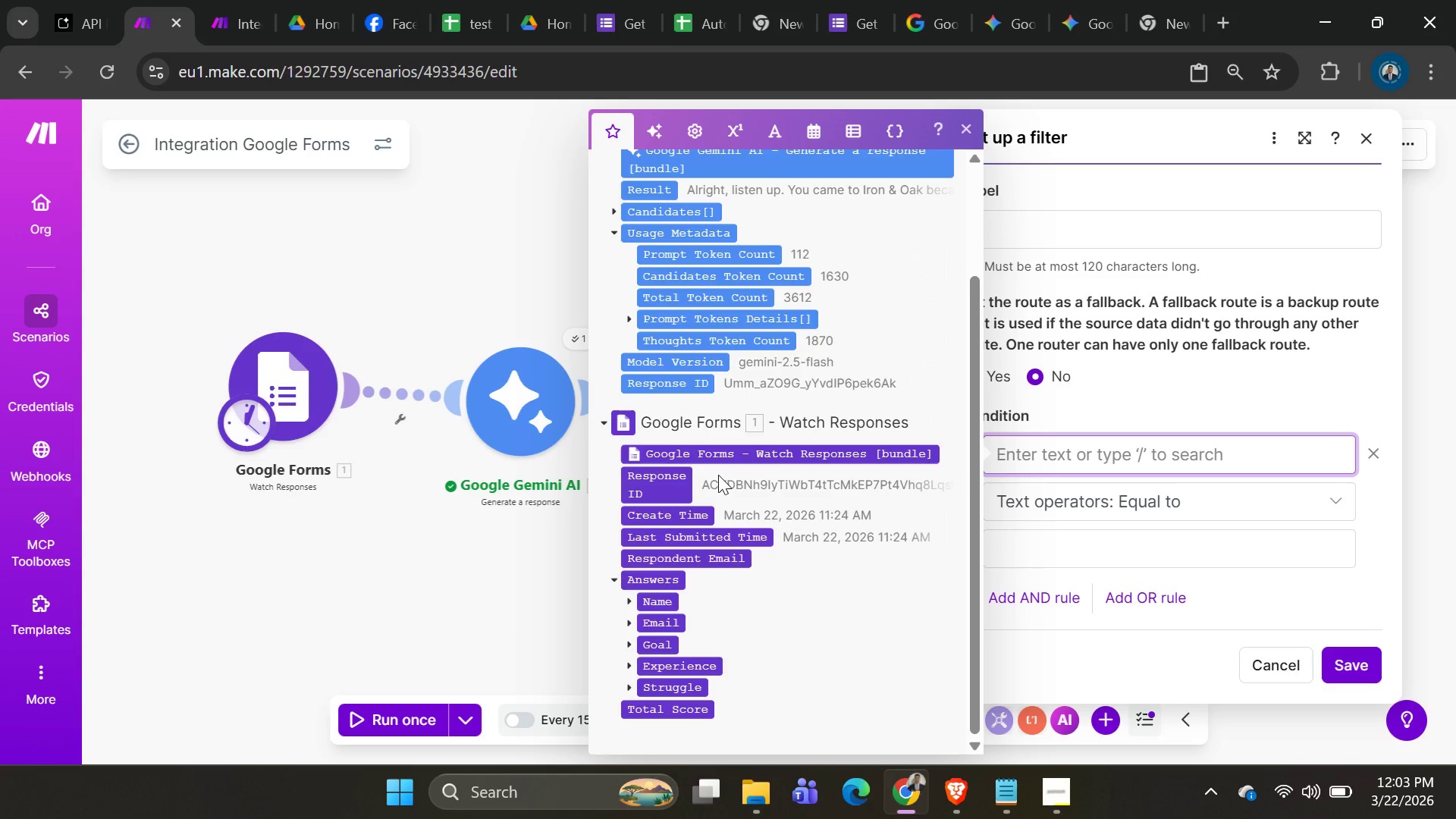 
scroll: coordinate [698, 427], scroll_direction: up, amount: 2.0
 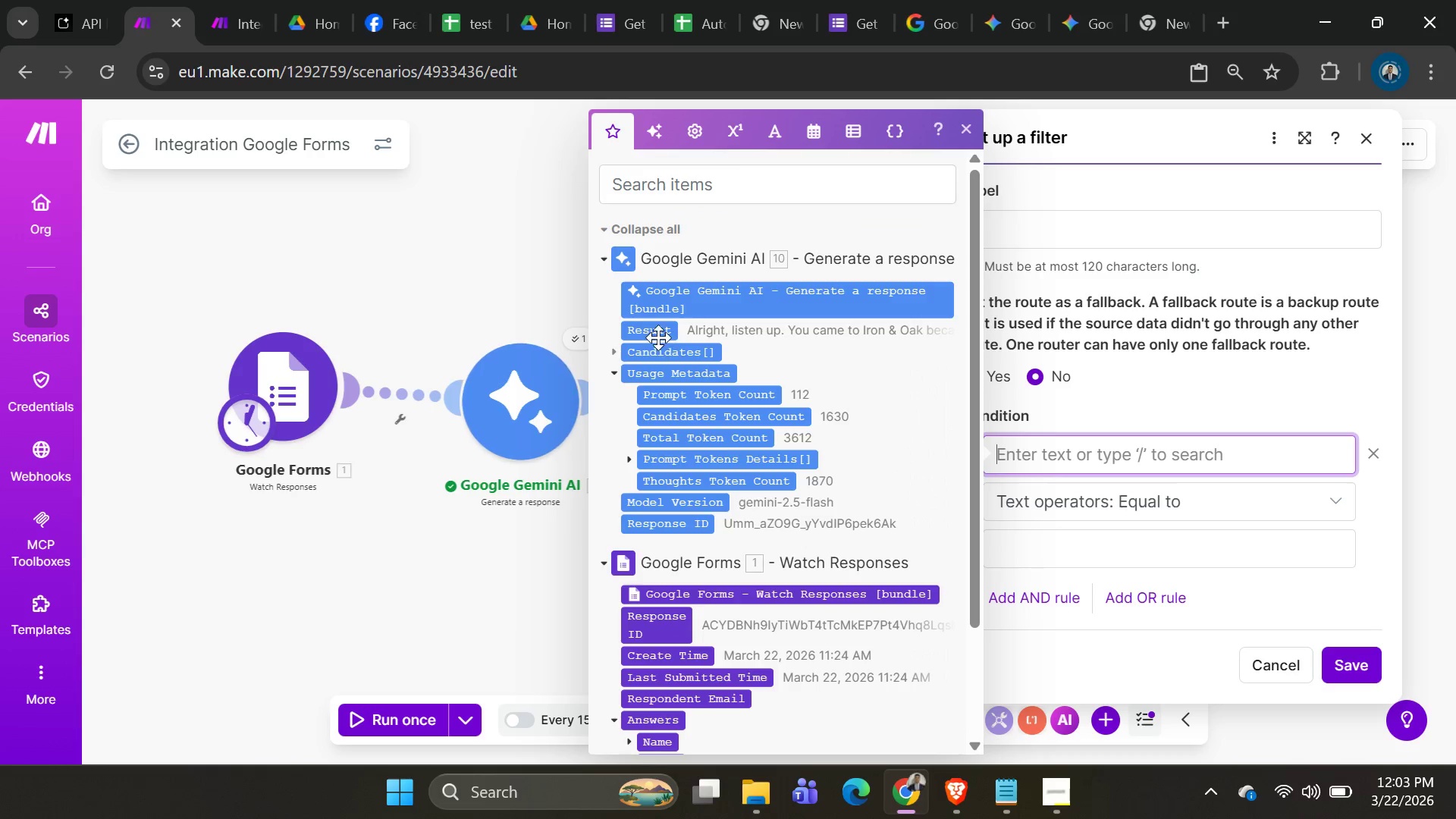 
left_click([652, 327])
 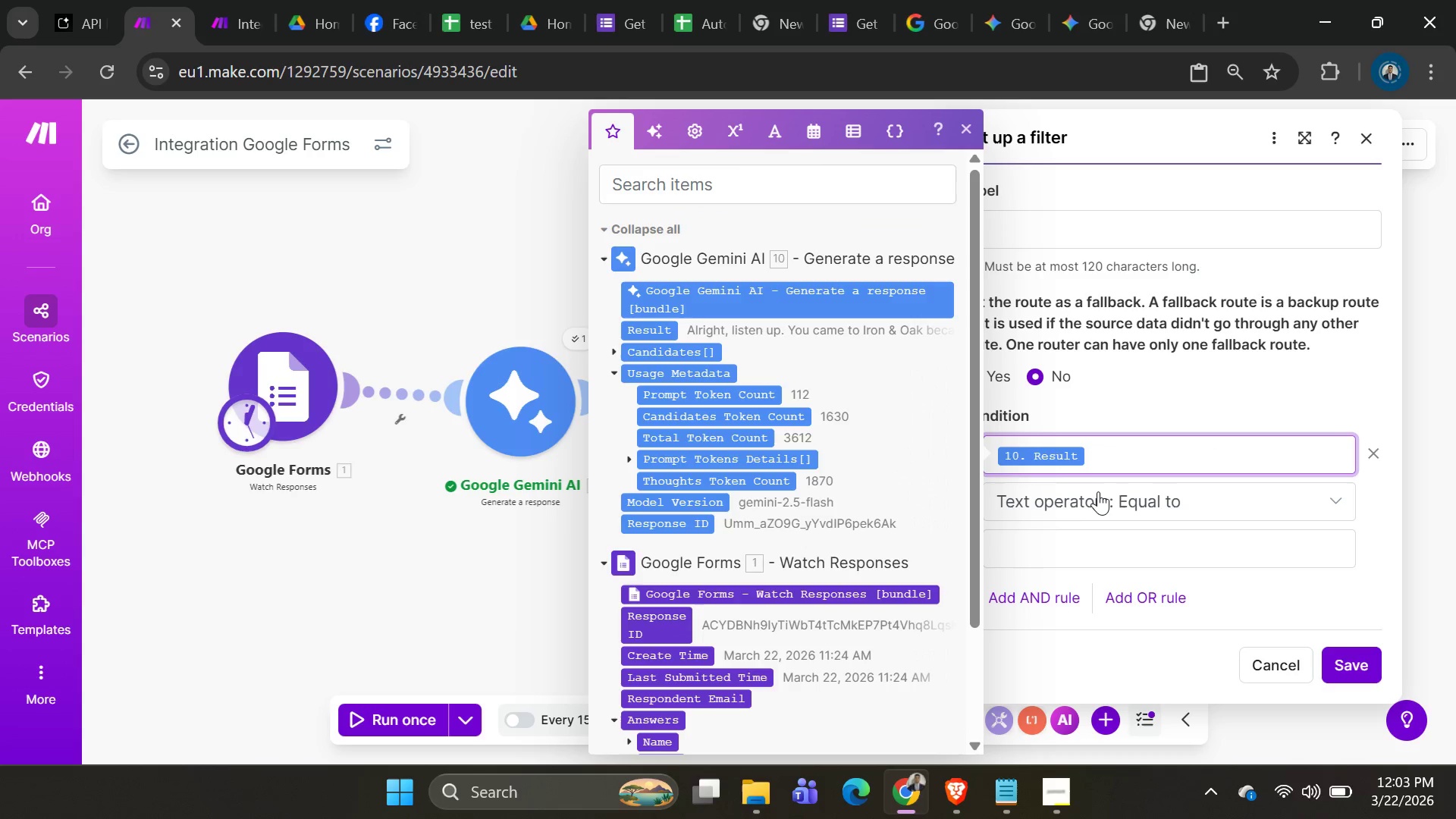 
left_click([1100, 497])
 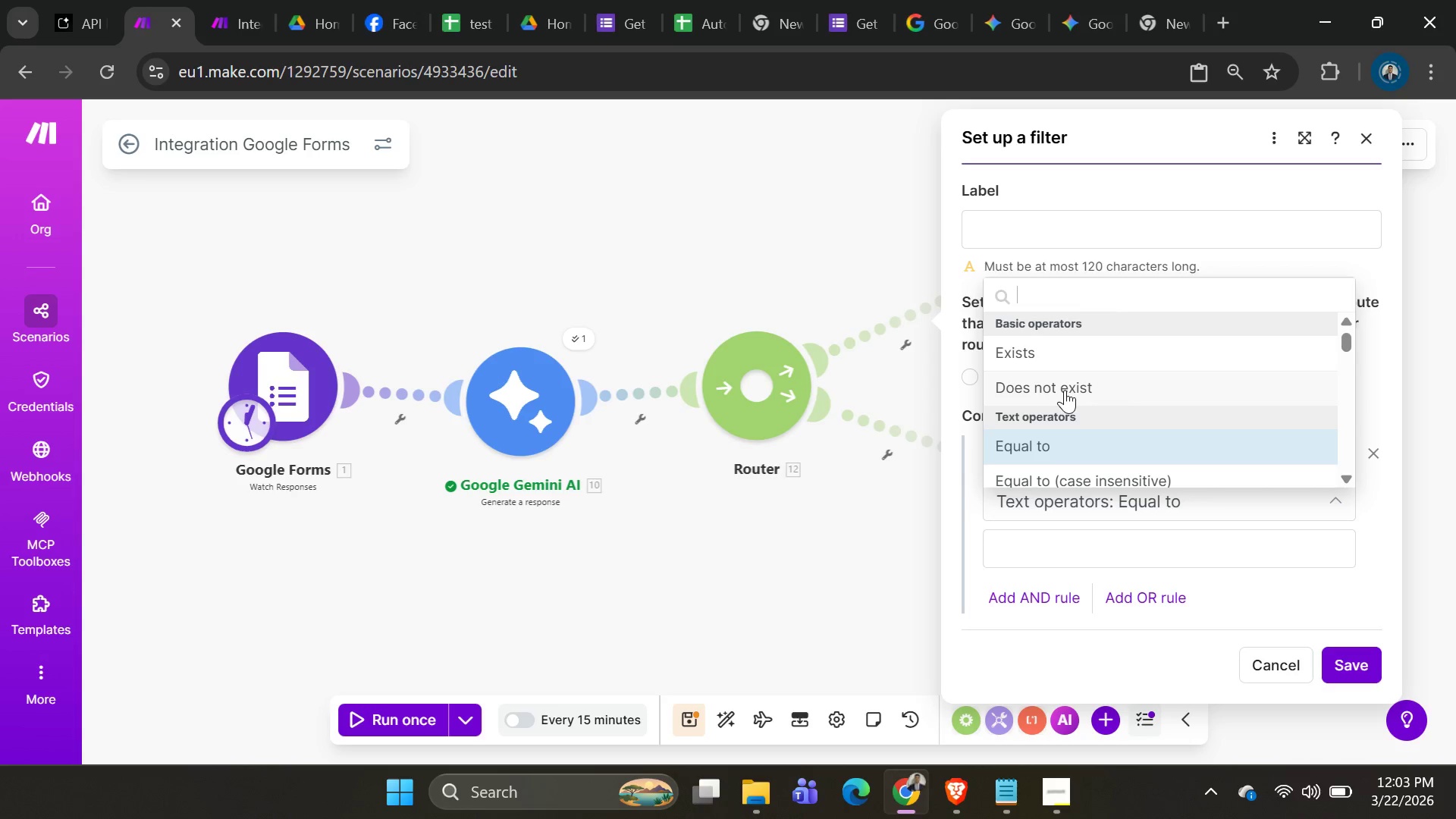 
left_click([1043, 350])
 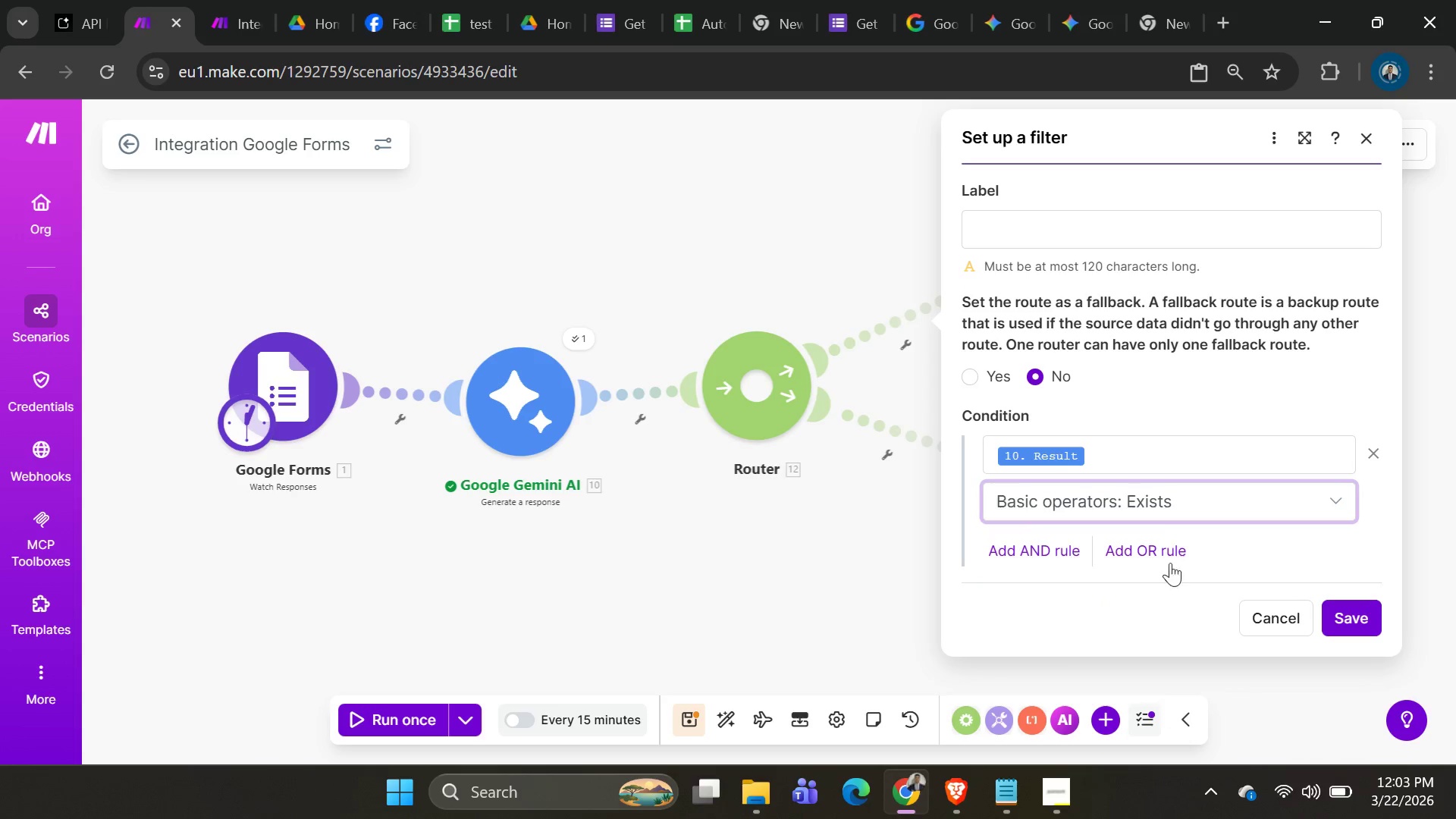 
left_click([1329, 613])
 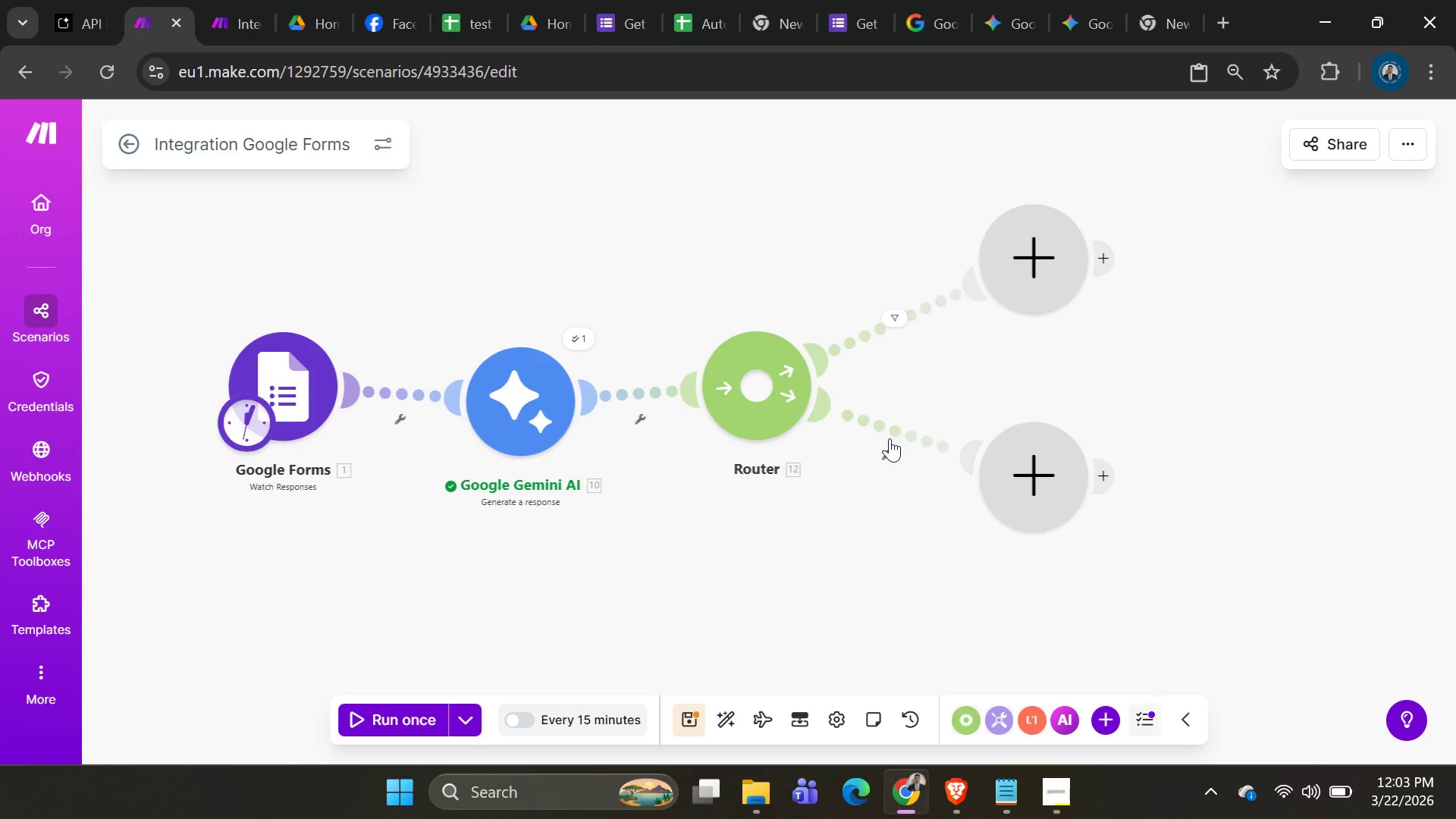 
left_click([889, 428])
 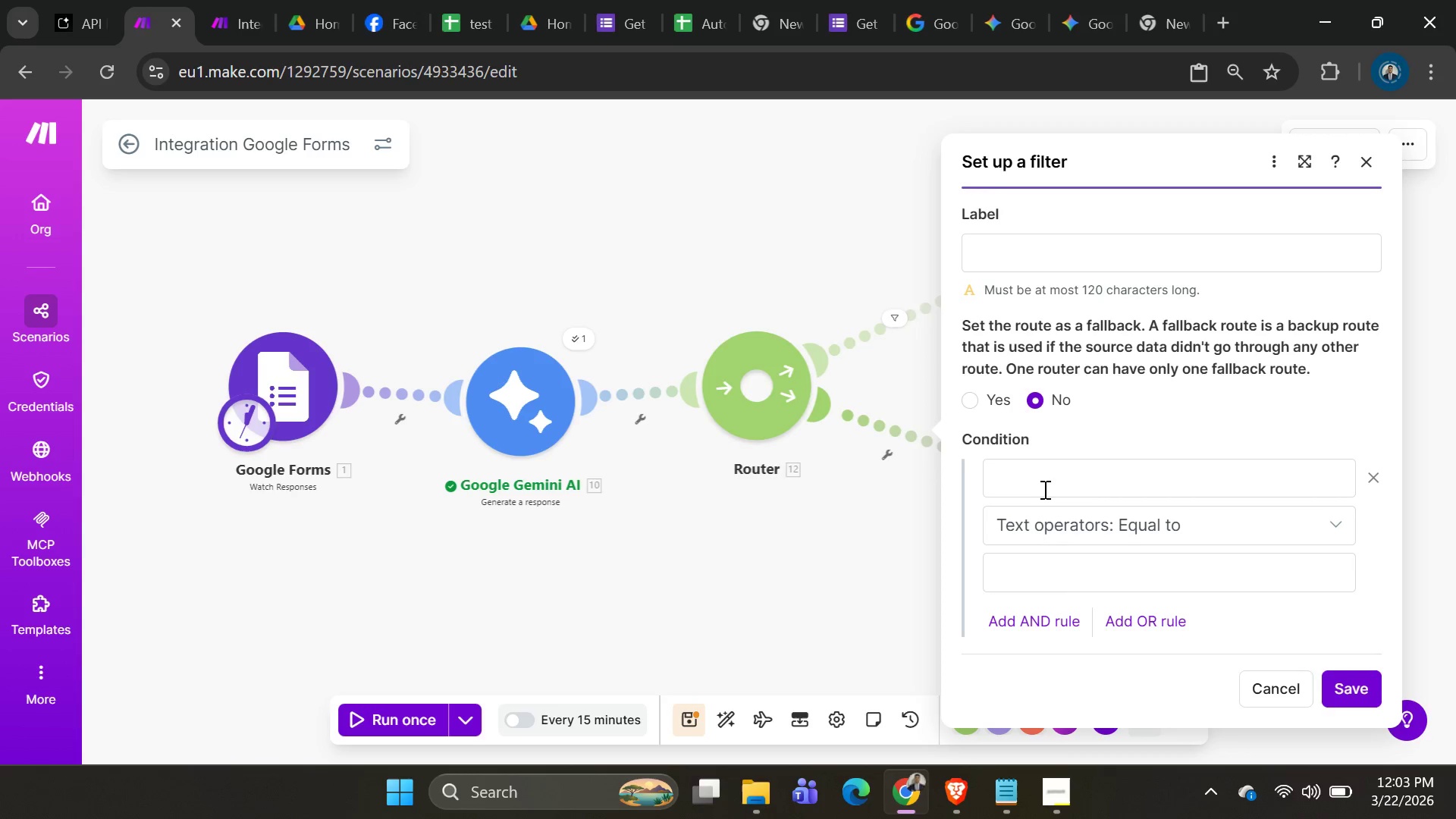 
left_click([1046, 487])
 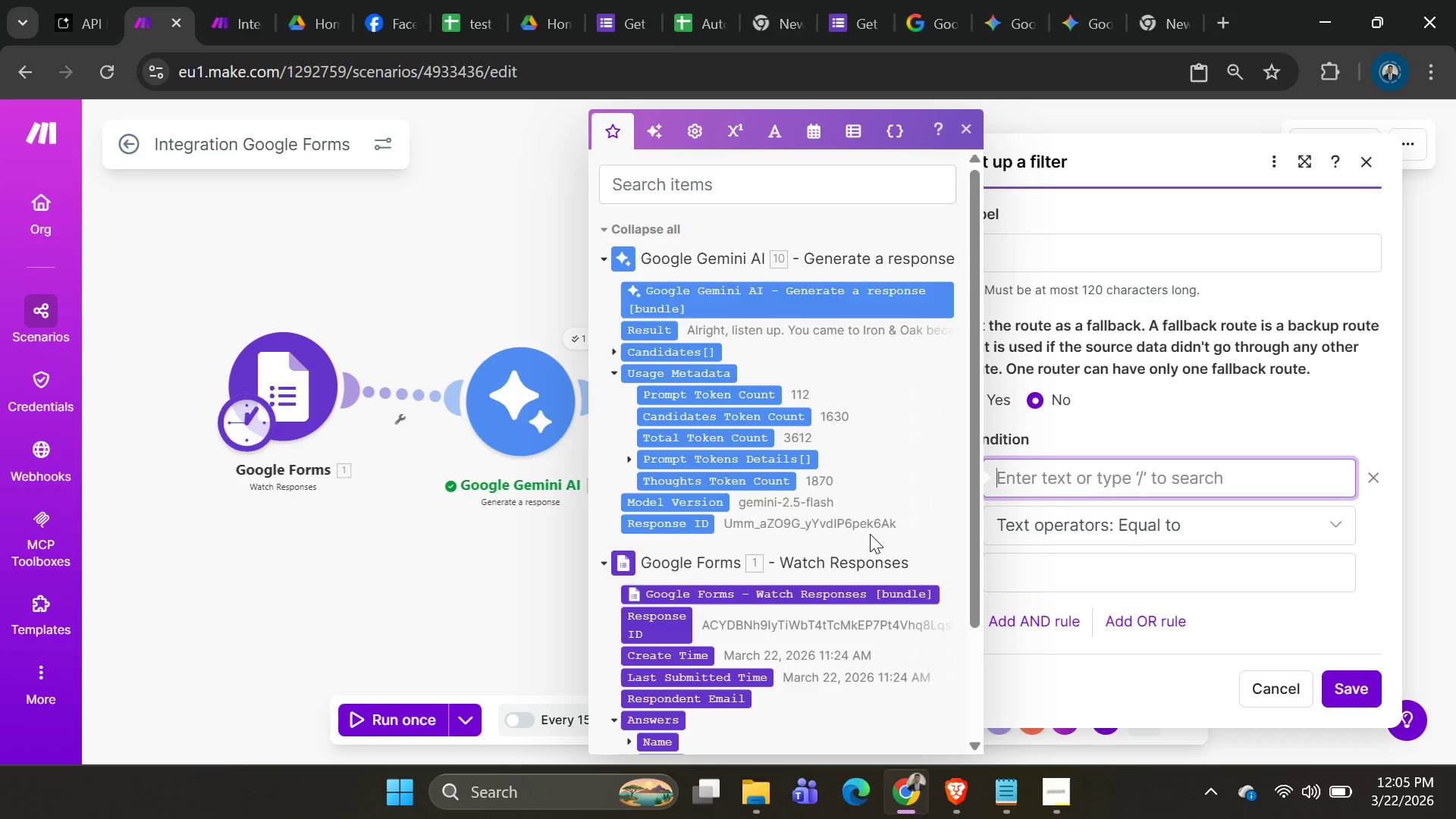 
wait(135.47)
 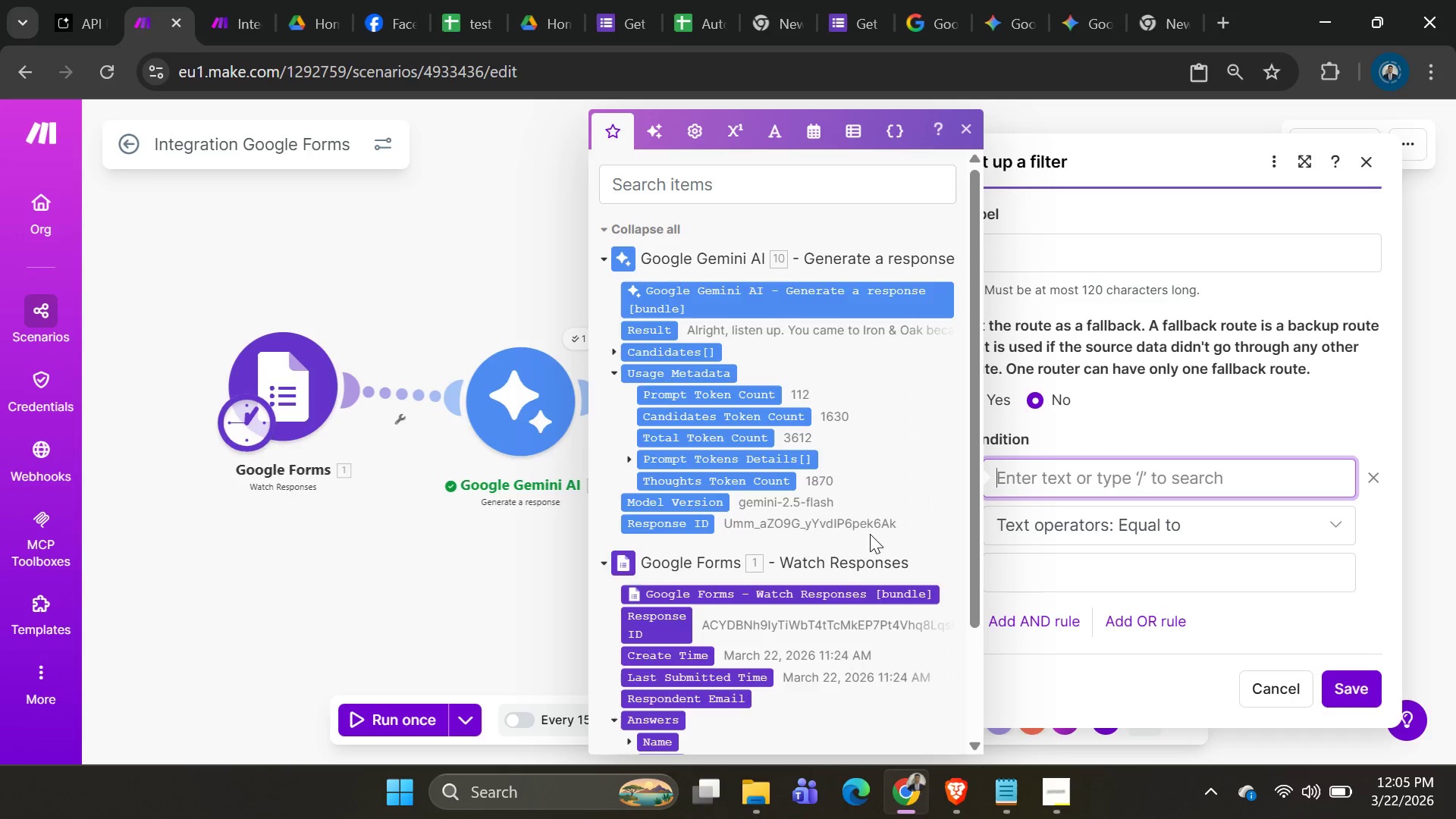 
left_click([489, 566])
 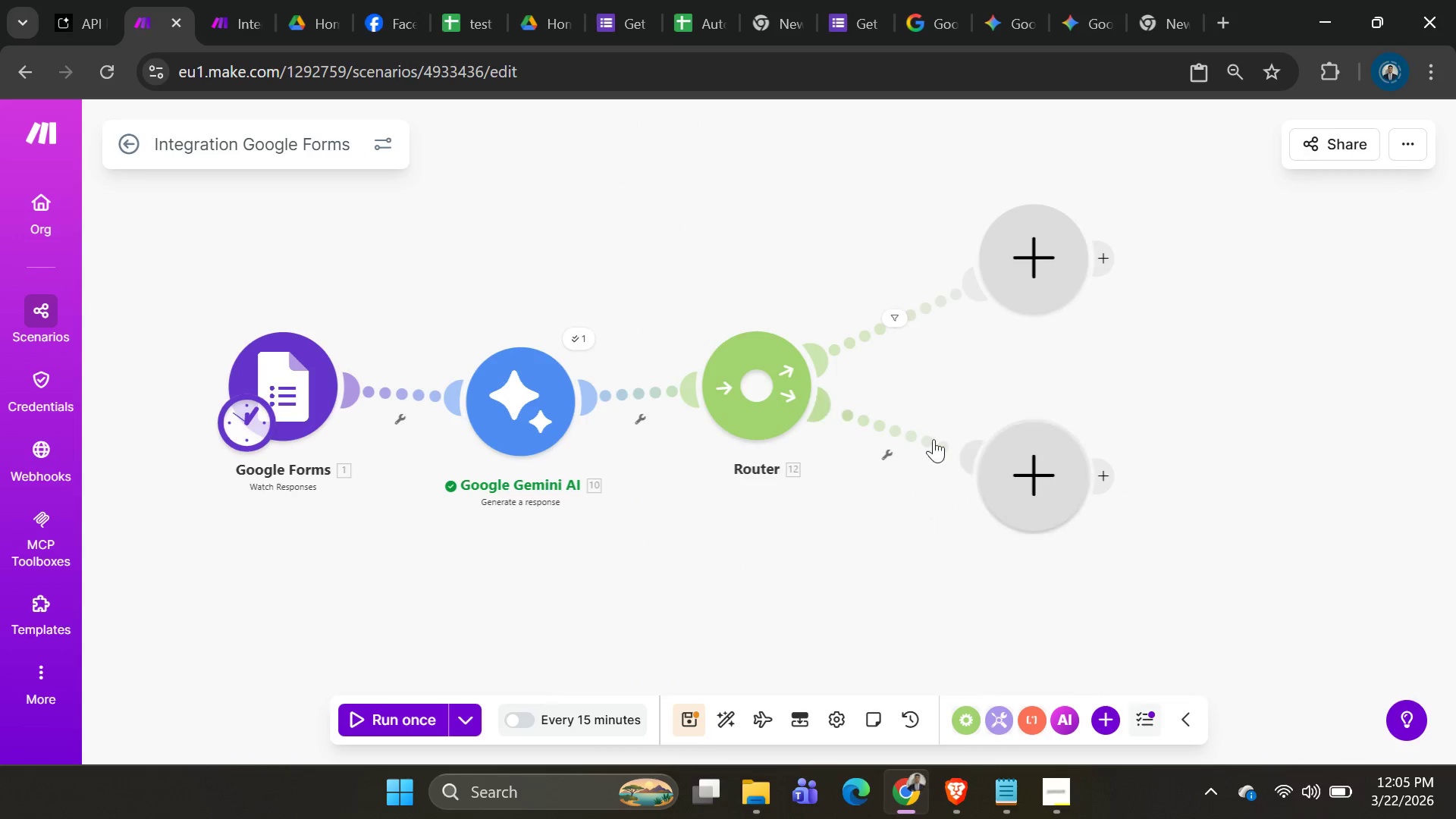 
left_click([899, 439])
 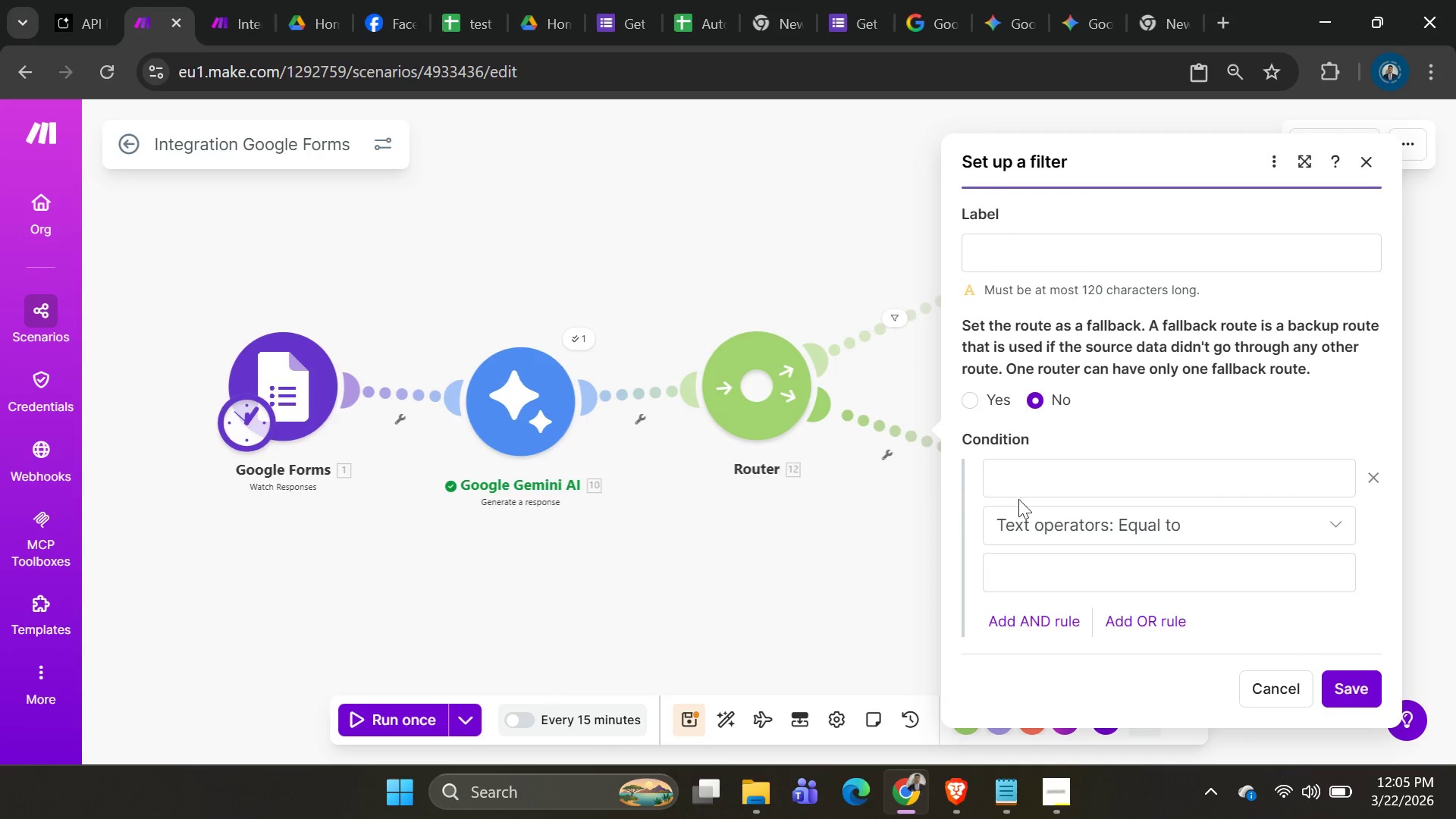 
left_click_drag(start_coordinate=[1021, 475], to_coordinate=[1028, 476])
 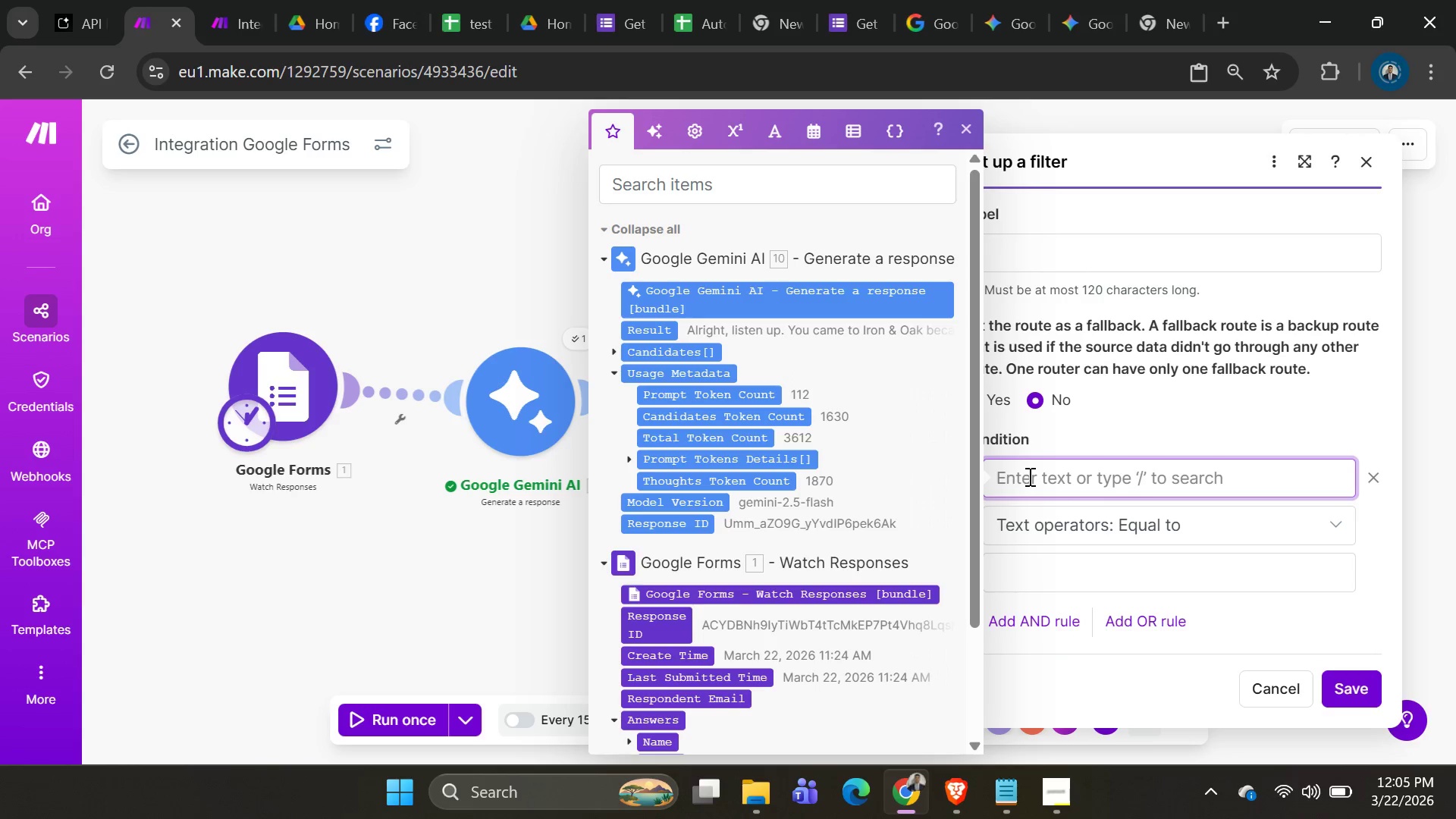 
type(Always true )
 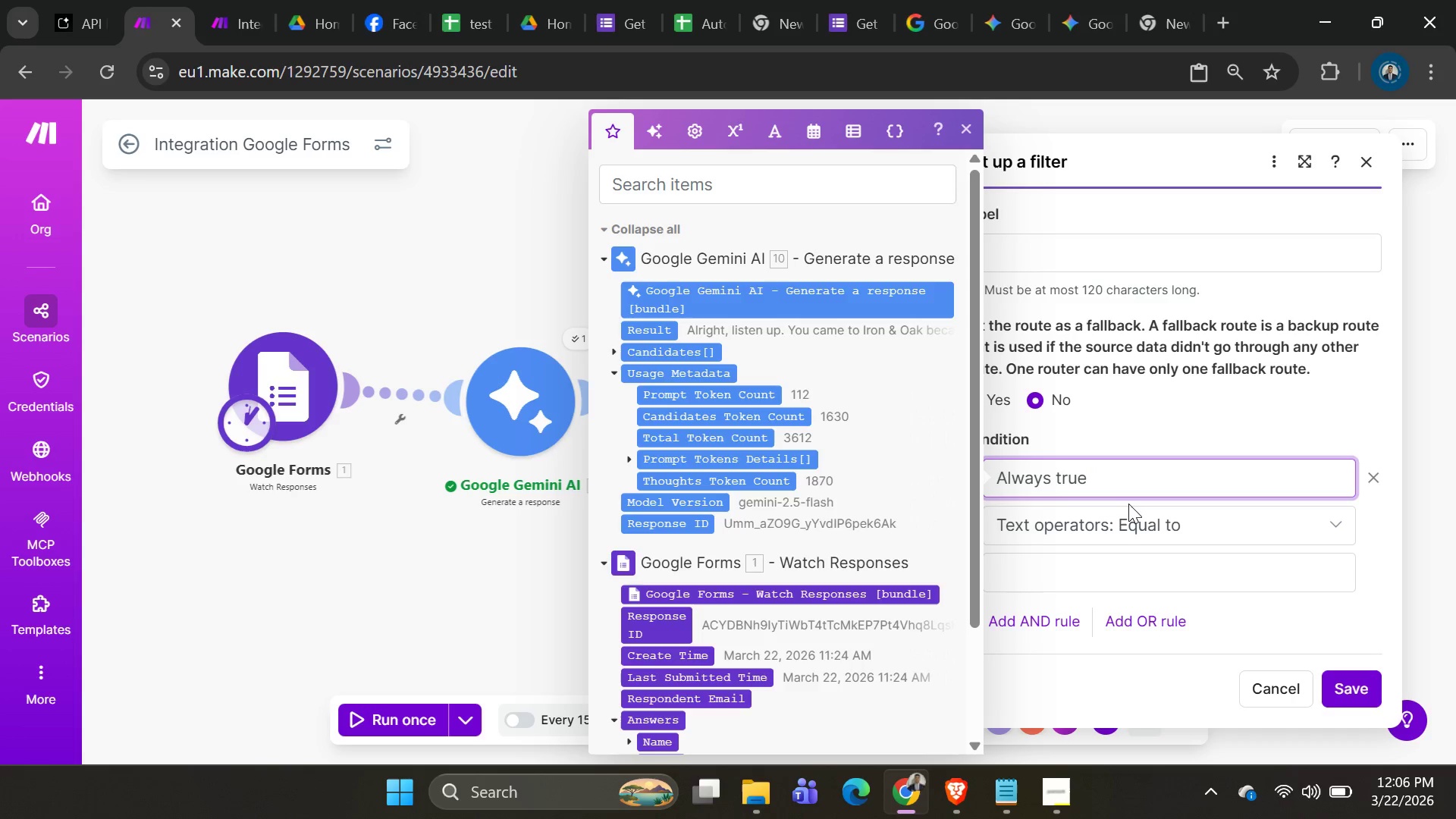 
wait(9.81)
 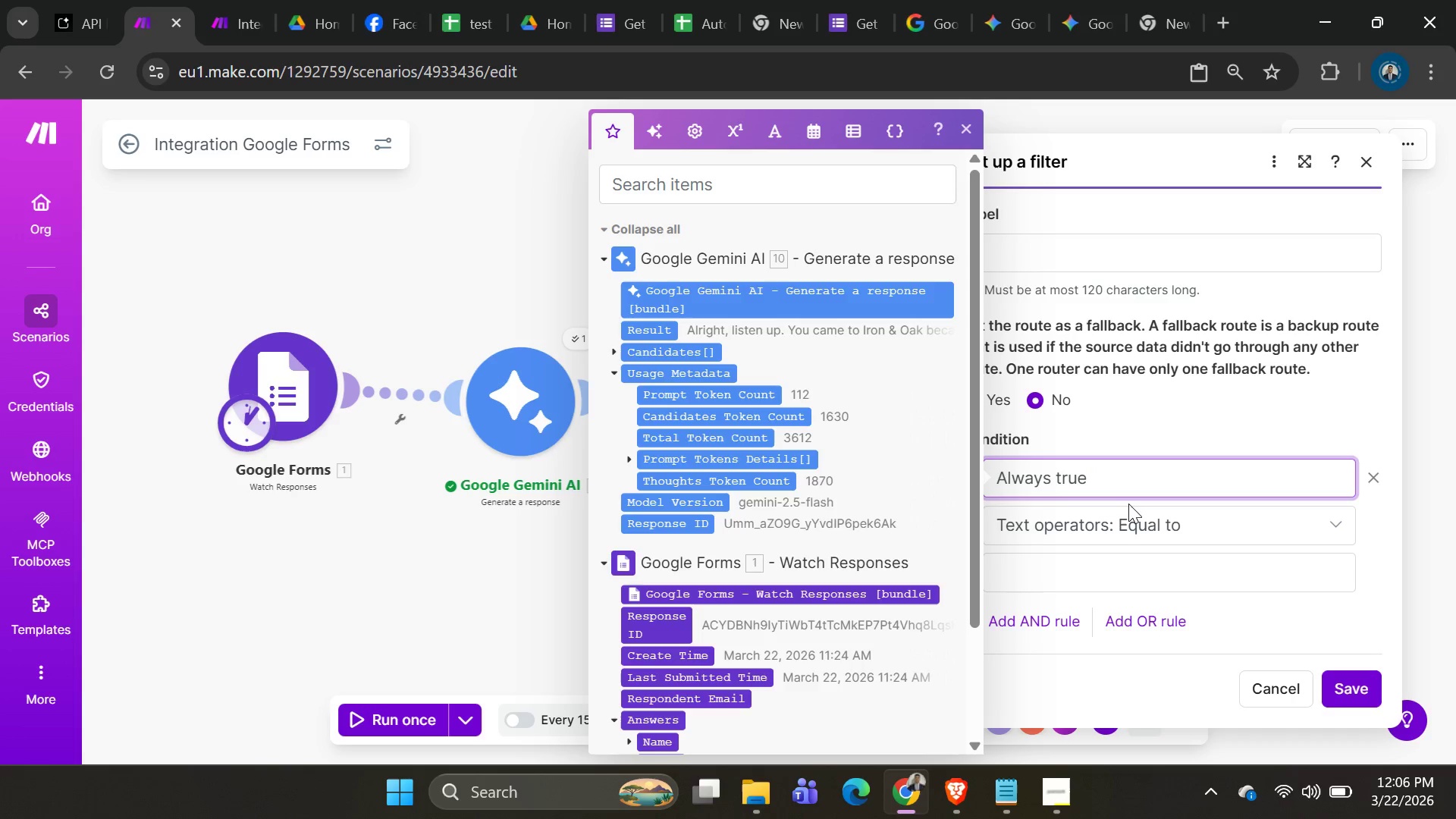 
key(Backspace)
 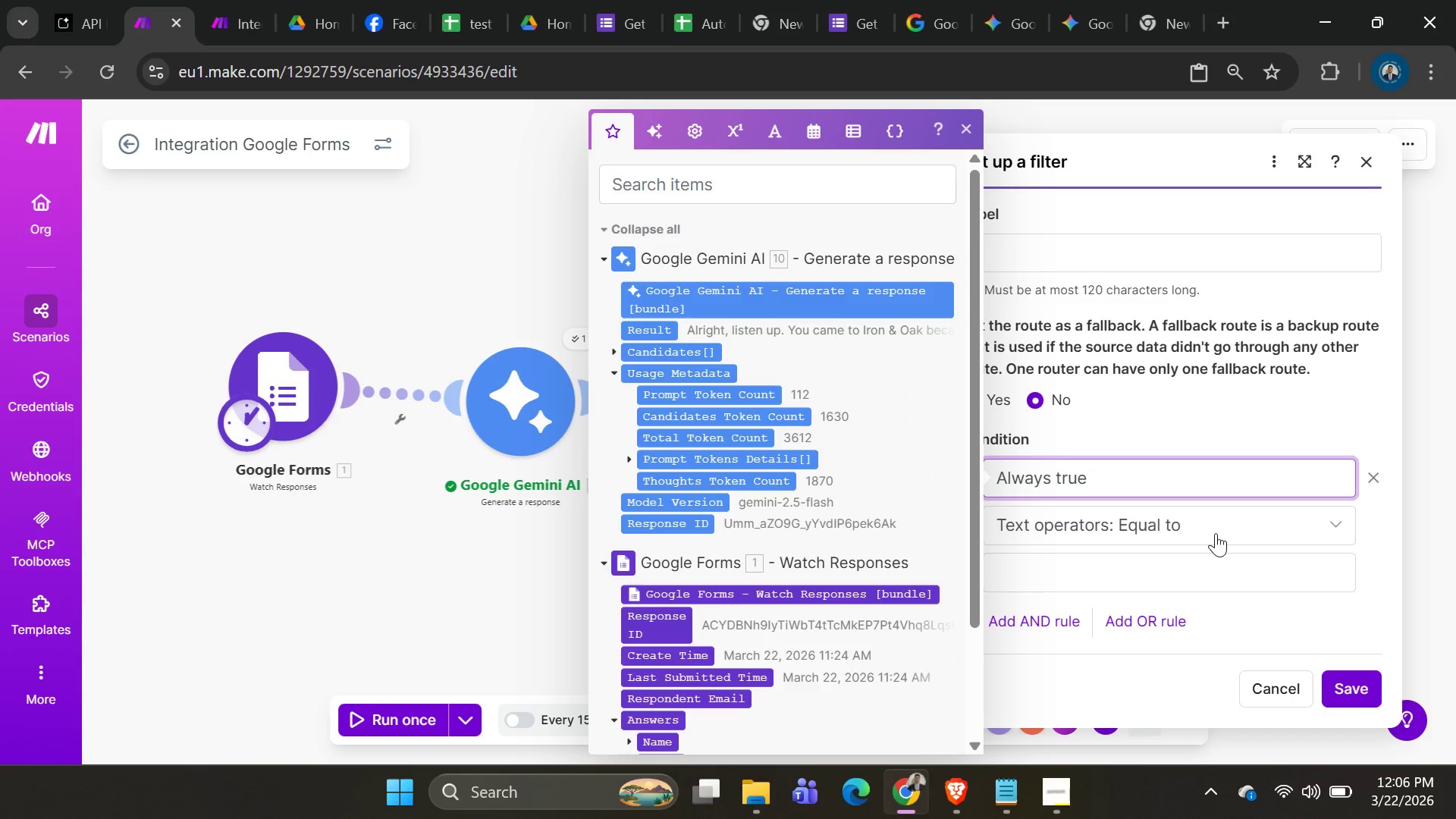 
left_click([1216, 533])
 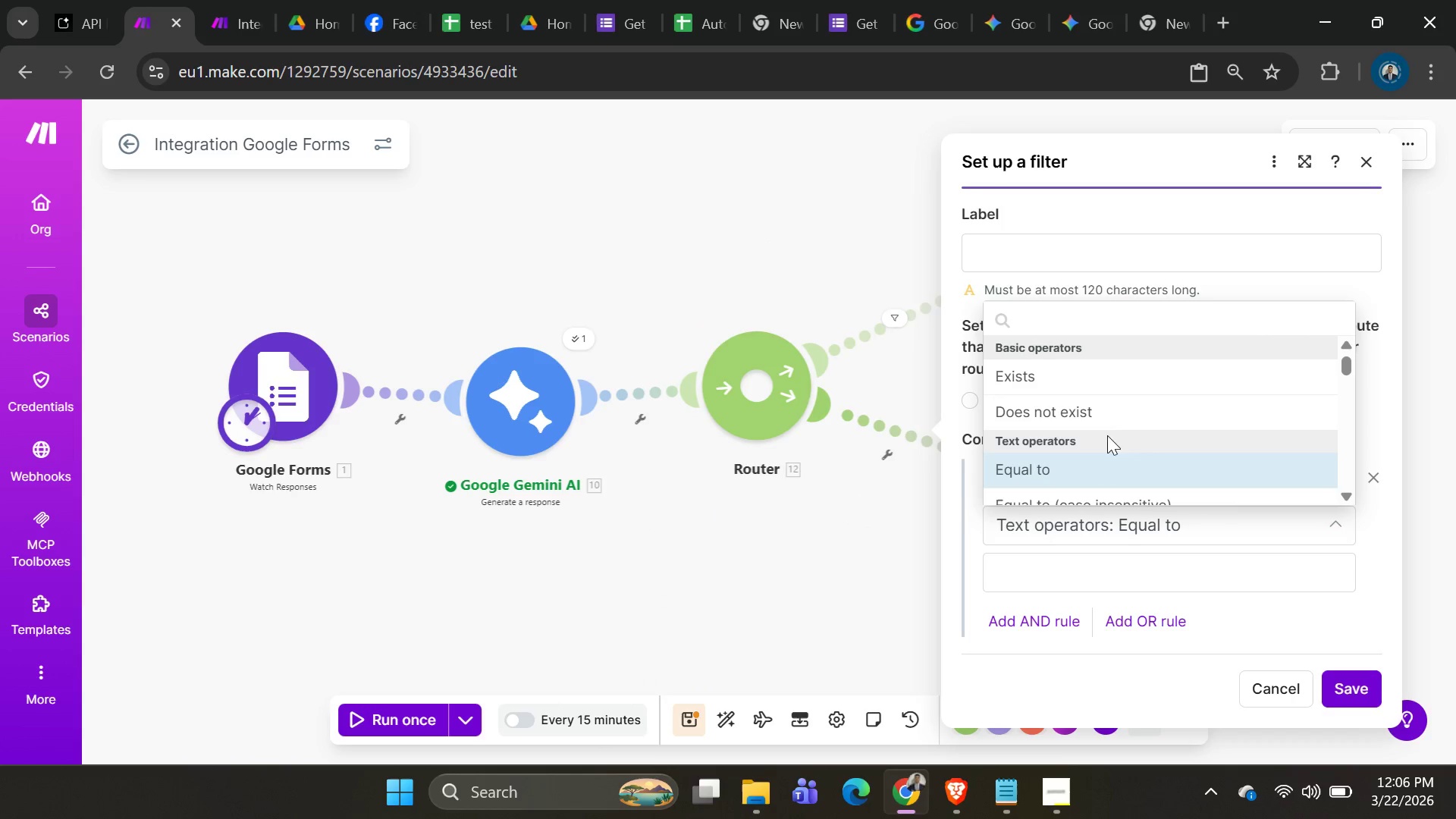 
left_click([1091, 387])
 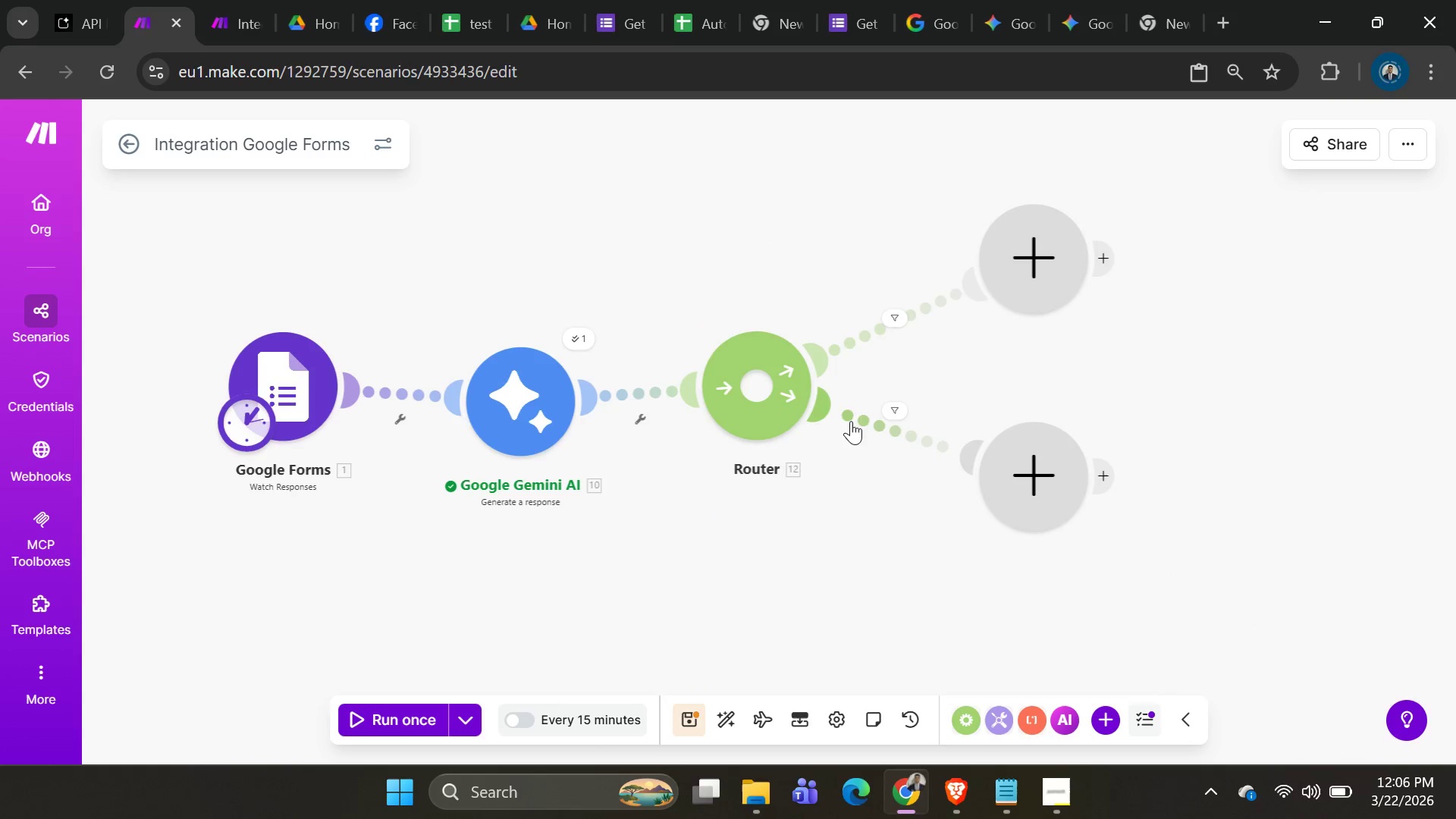 
wait(5.01)
 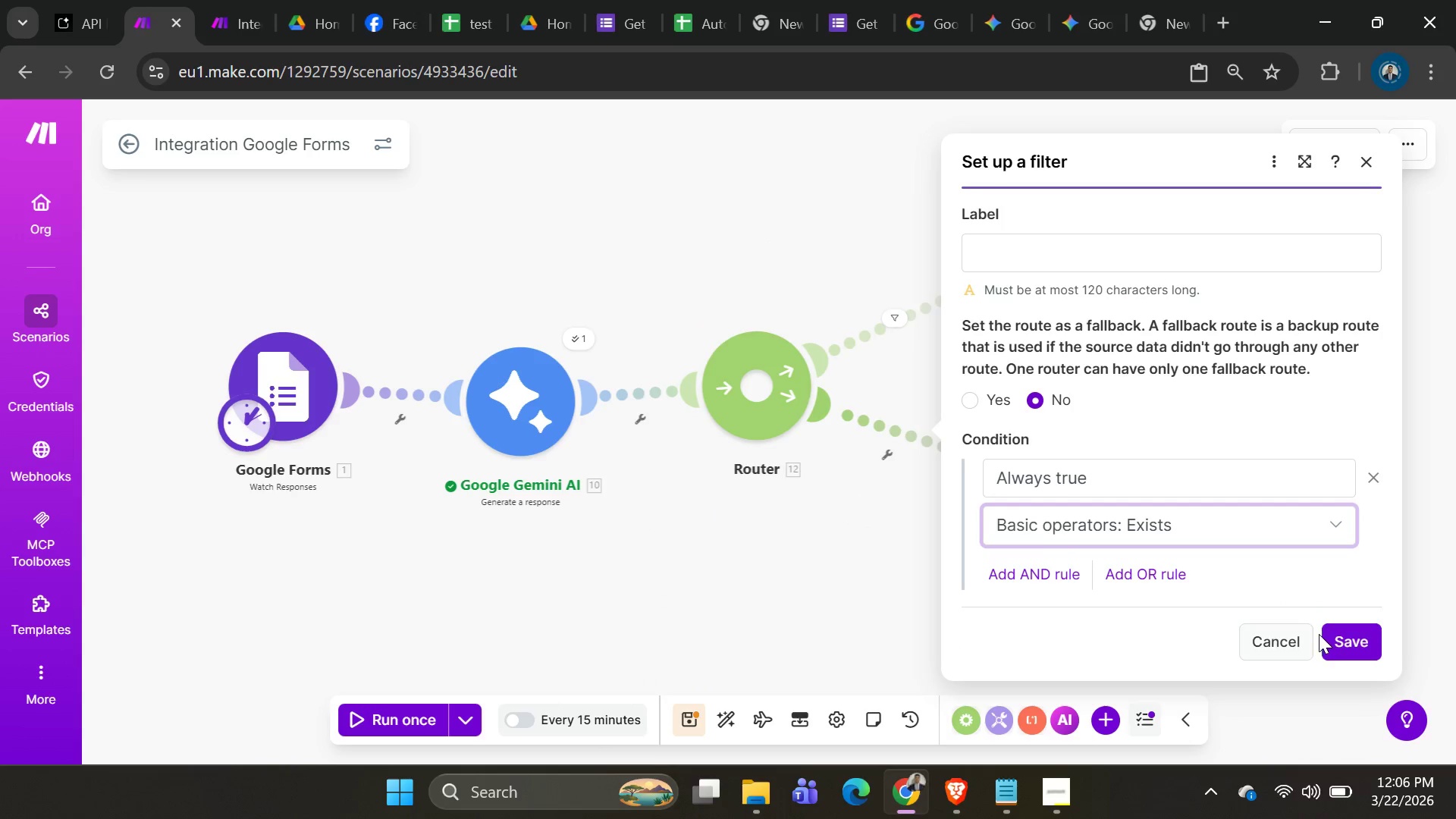 
left_click_drag(start_coordinate=[563, 419], to_coordinate=[572, 405])
 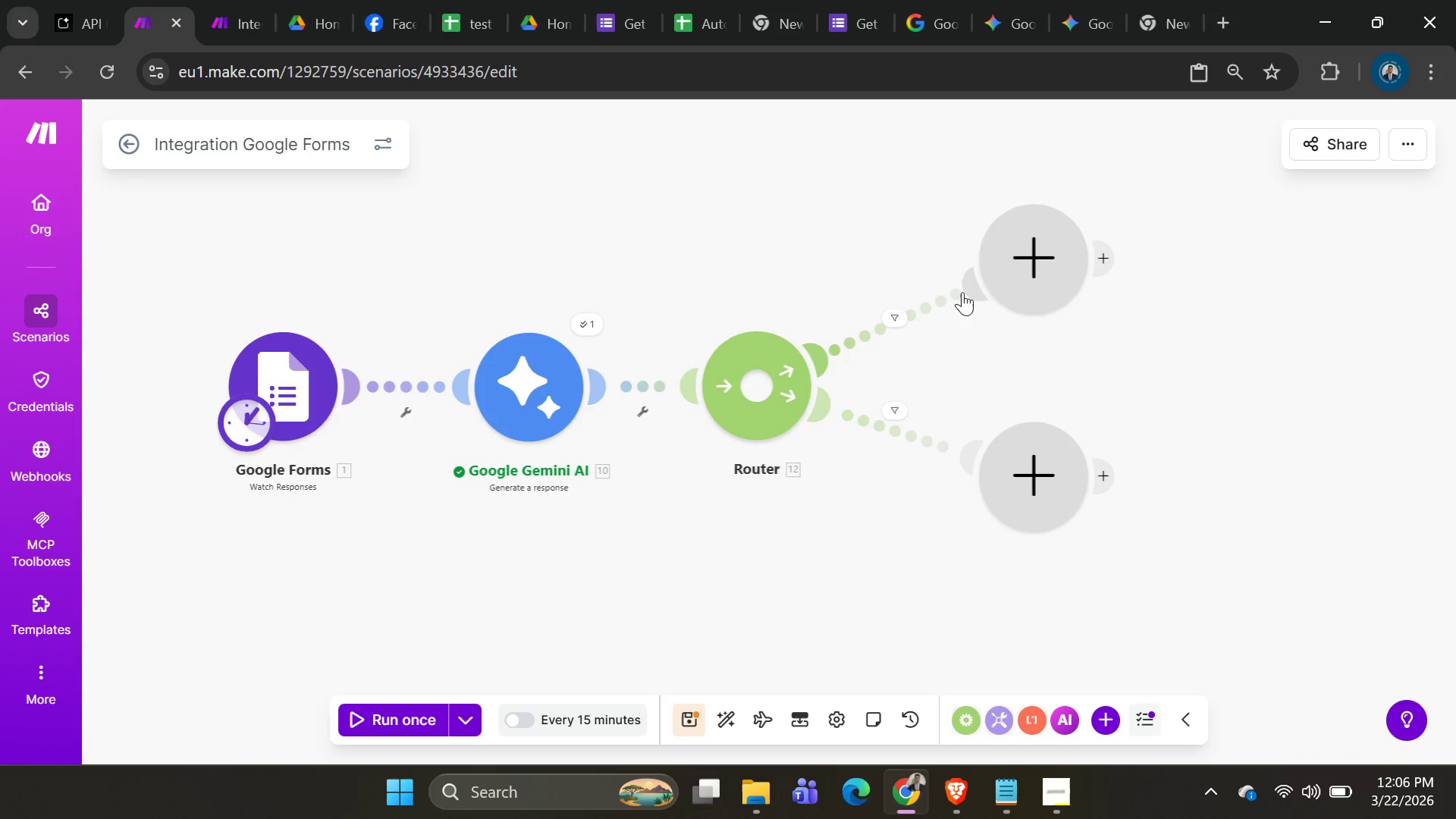 
mouse_move([994, 264])
 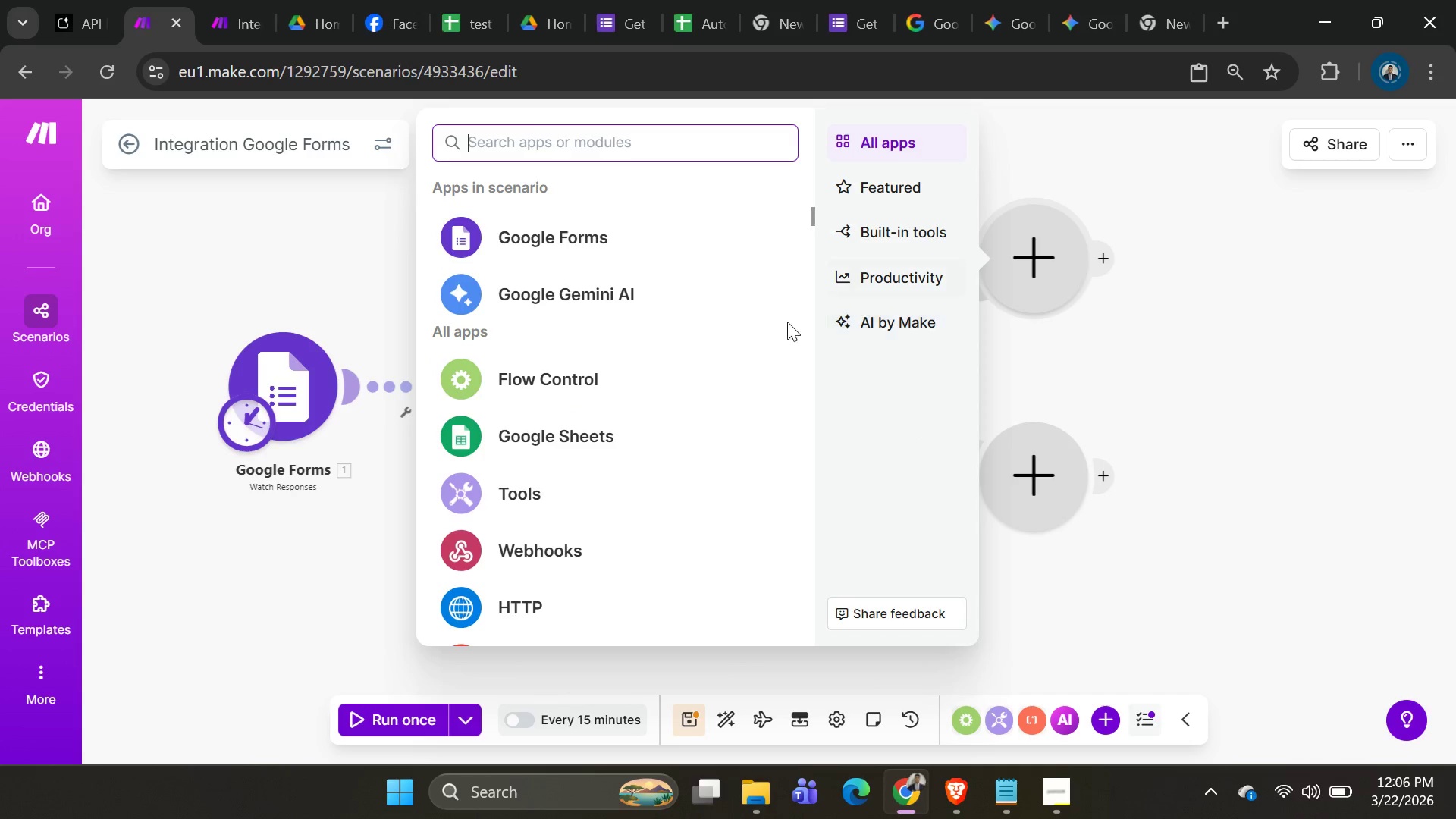 
mouse_move([703, 391])
 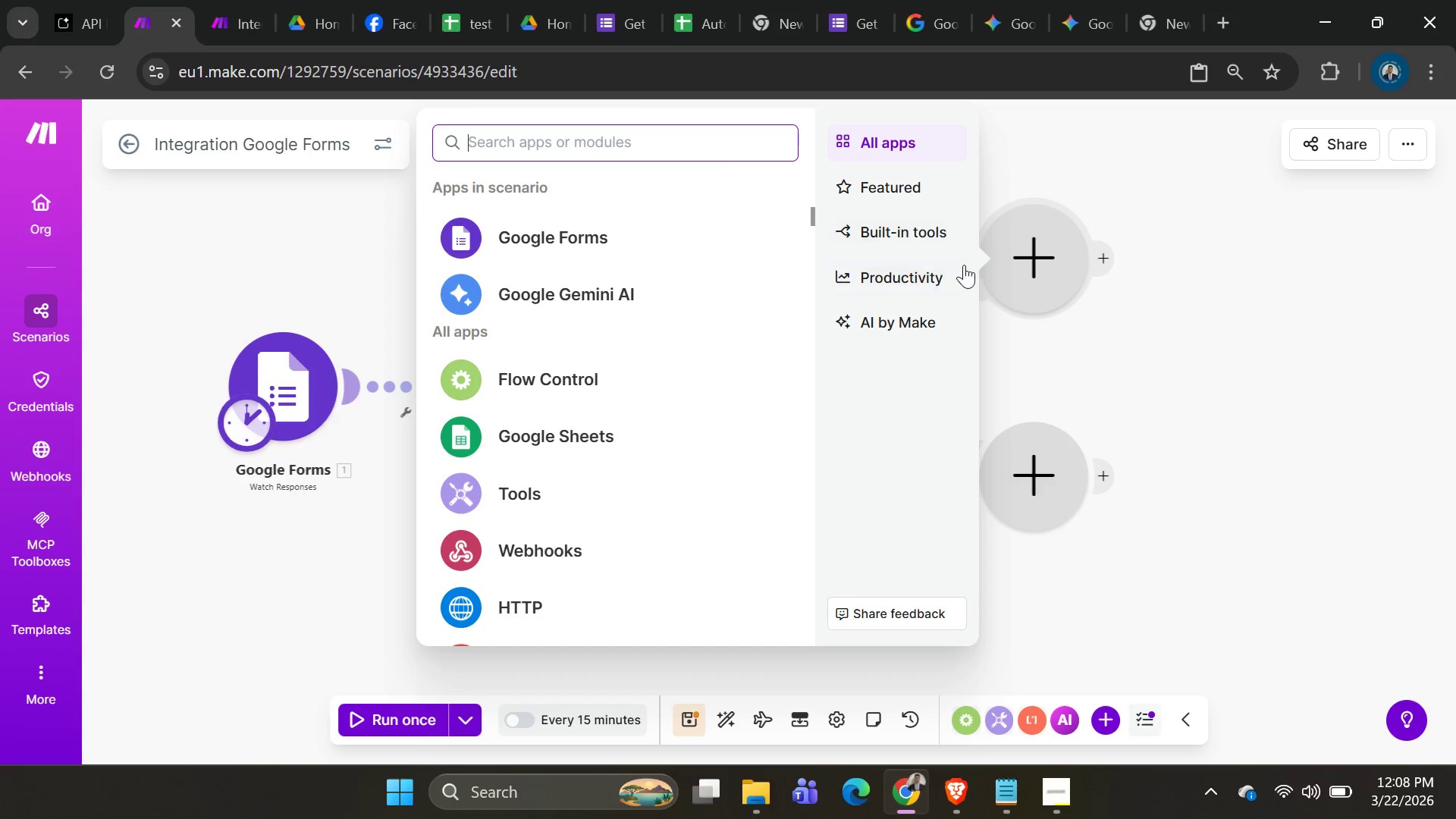 
wait(104.11)
 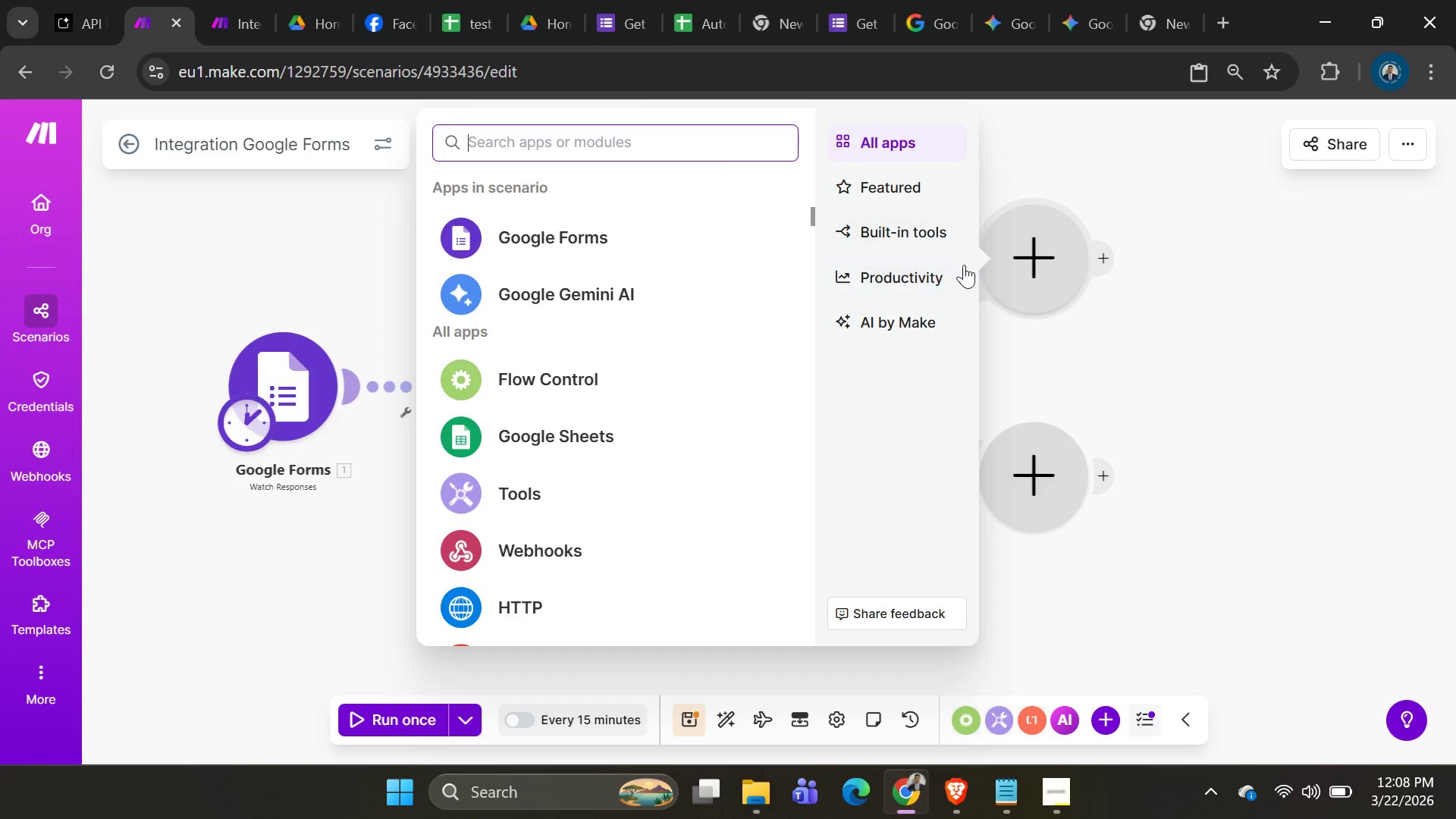 
left_click([573, 795])
 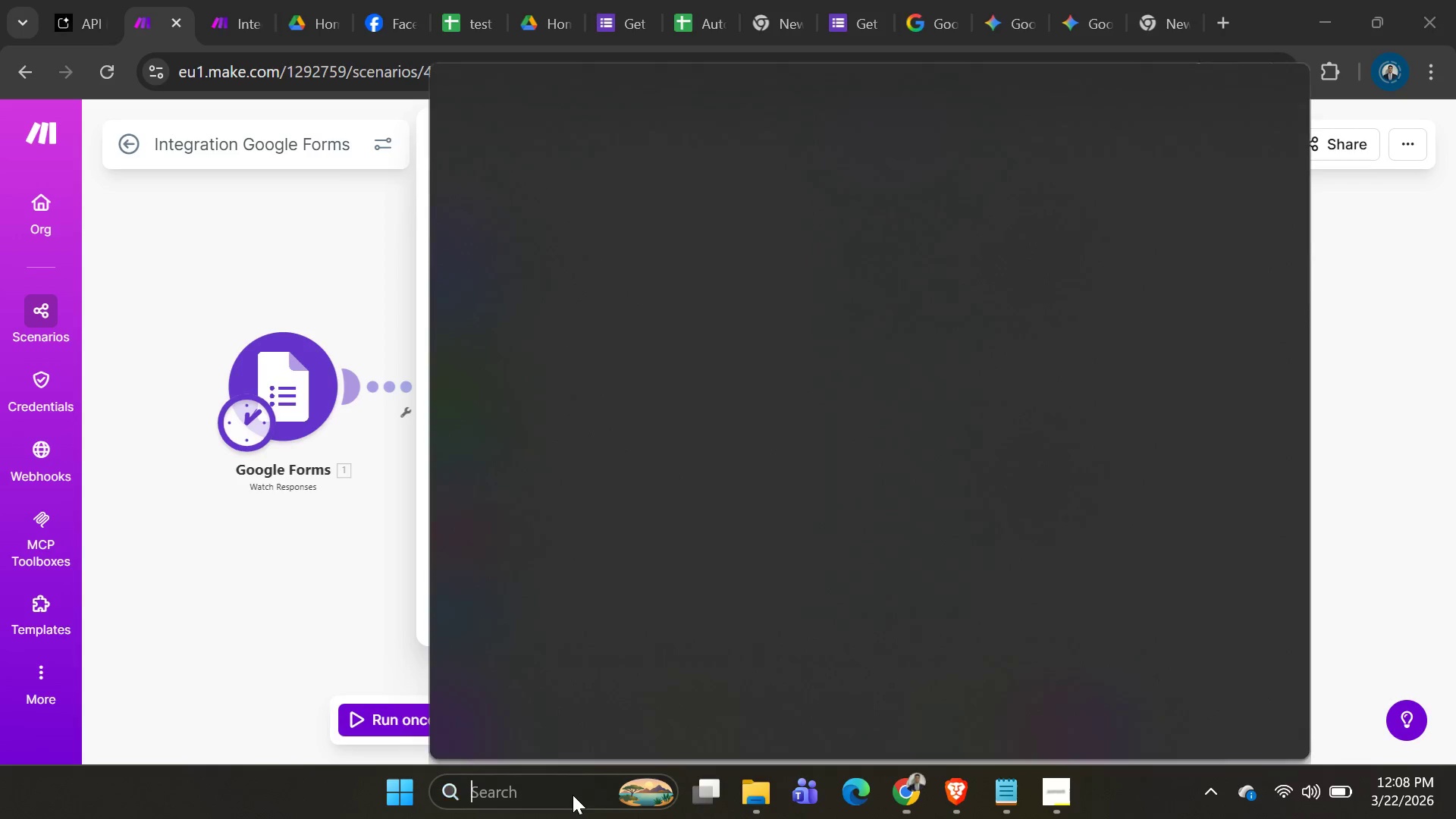 
mouse_move([640, 779])
 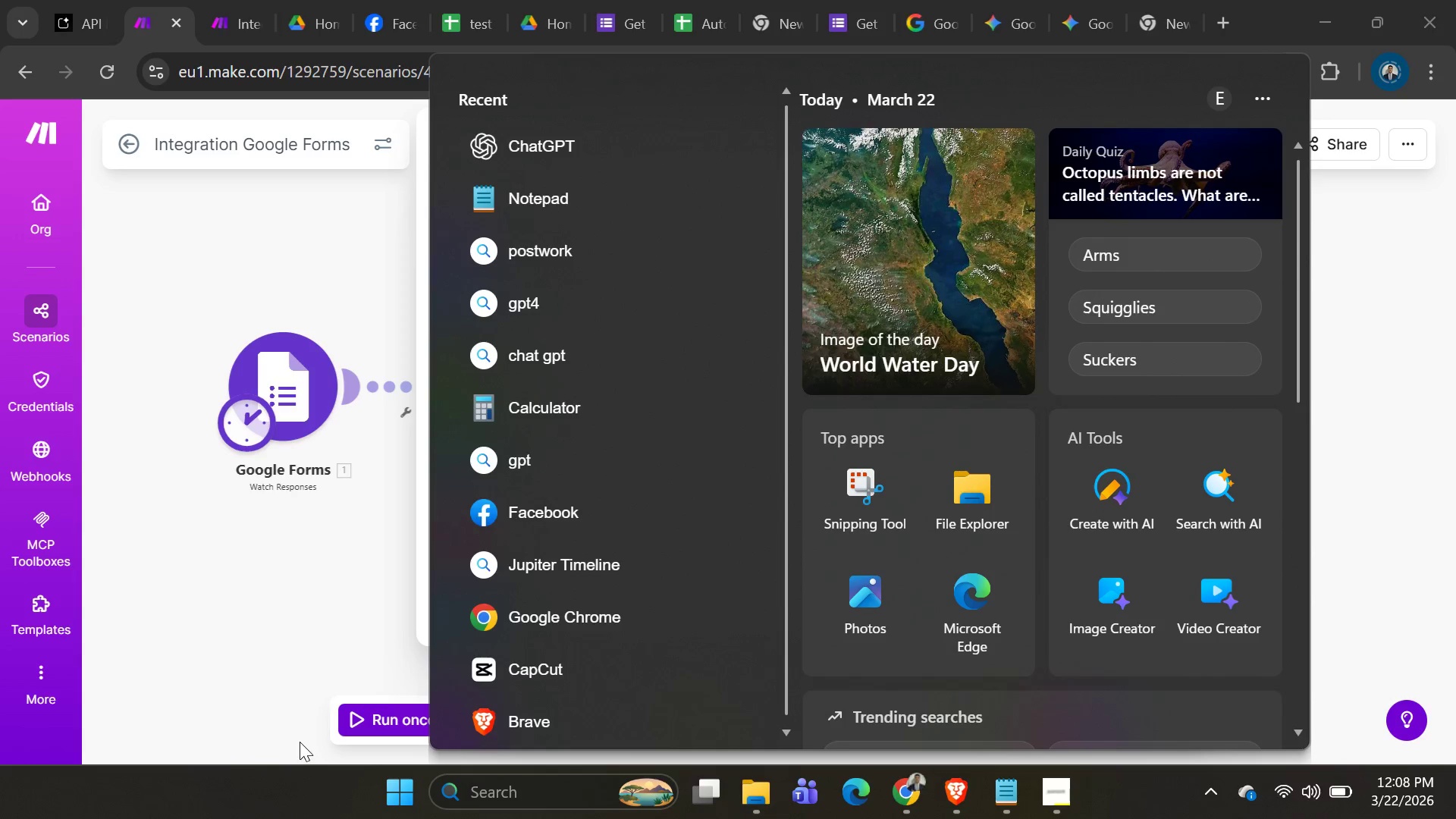 
type(chat)
 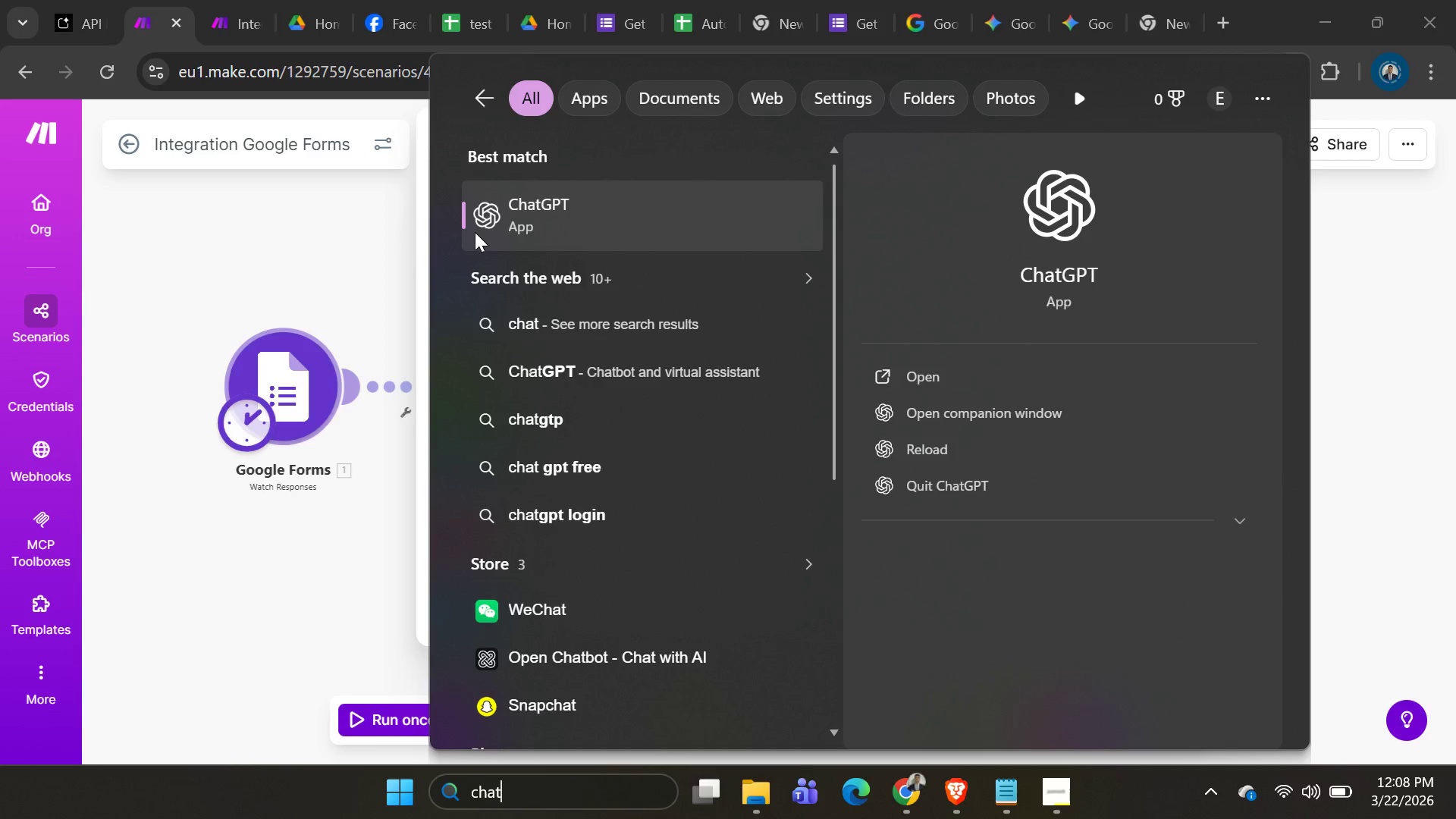 
double_click([544, 222])
 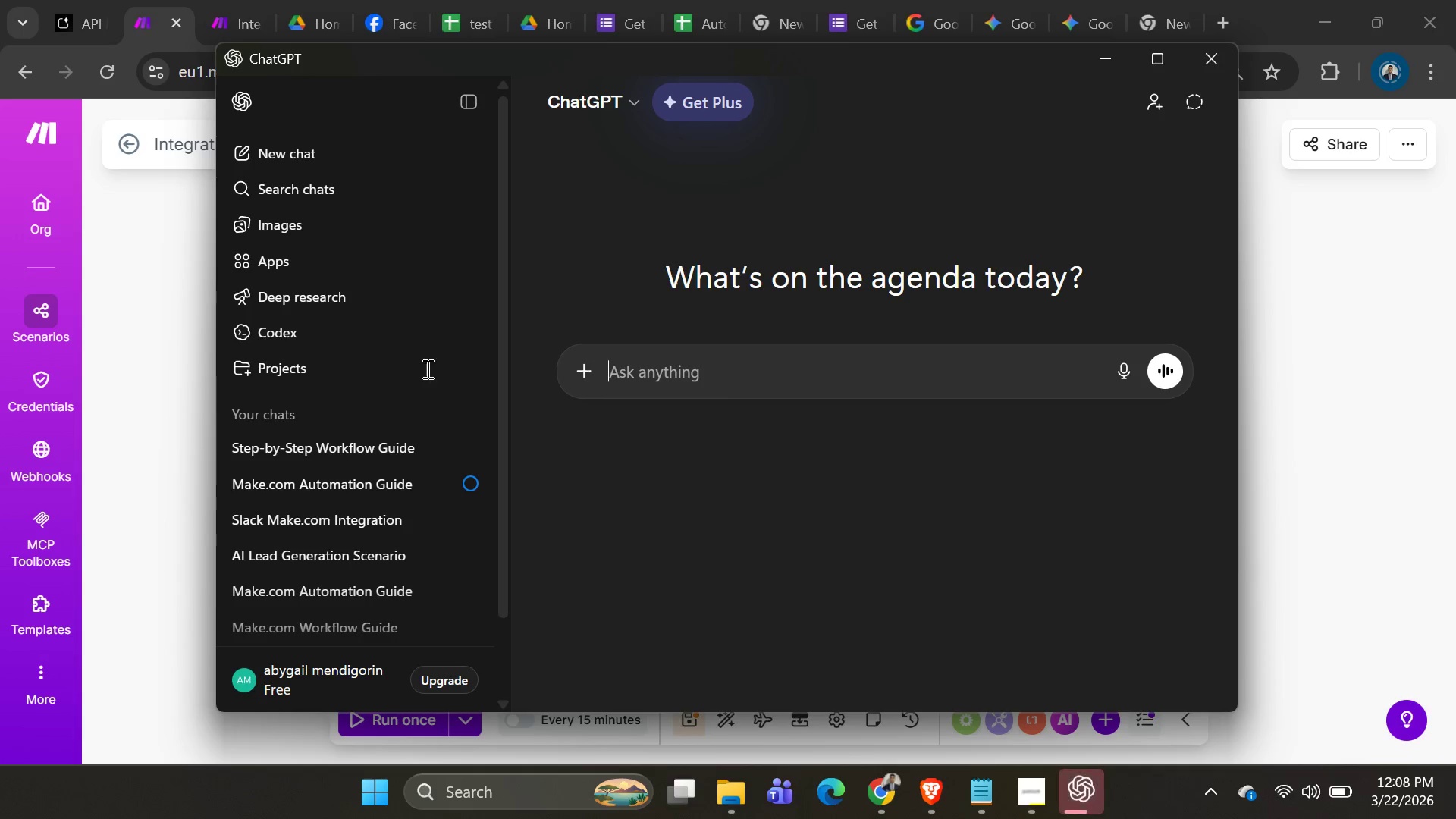 
scroll: coordinate [355, 402], scroll_direction: down, amount: 2.0
 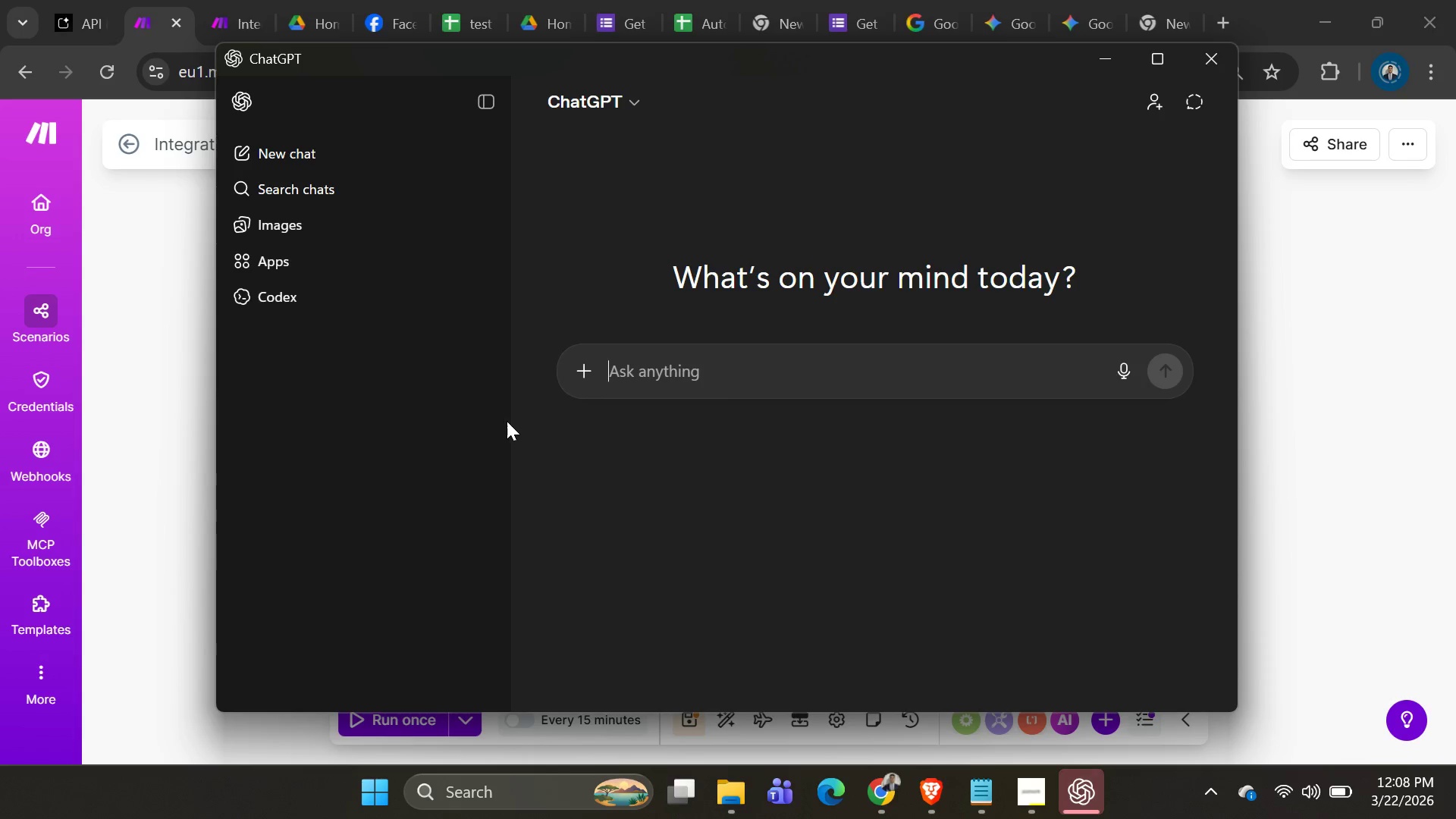 
scroll: coordinate [466, 410], scroll_direction: up, amount: 1.0
 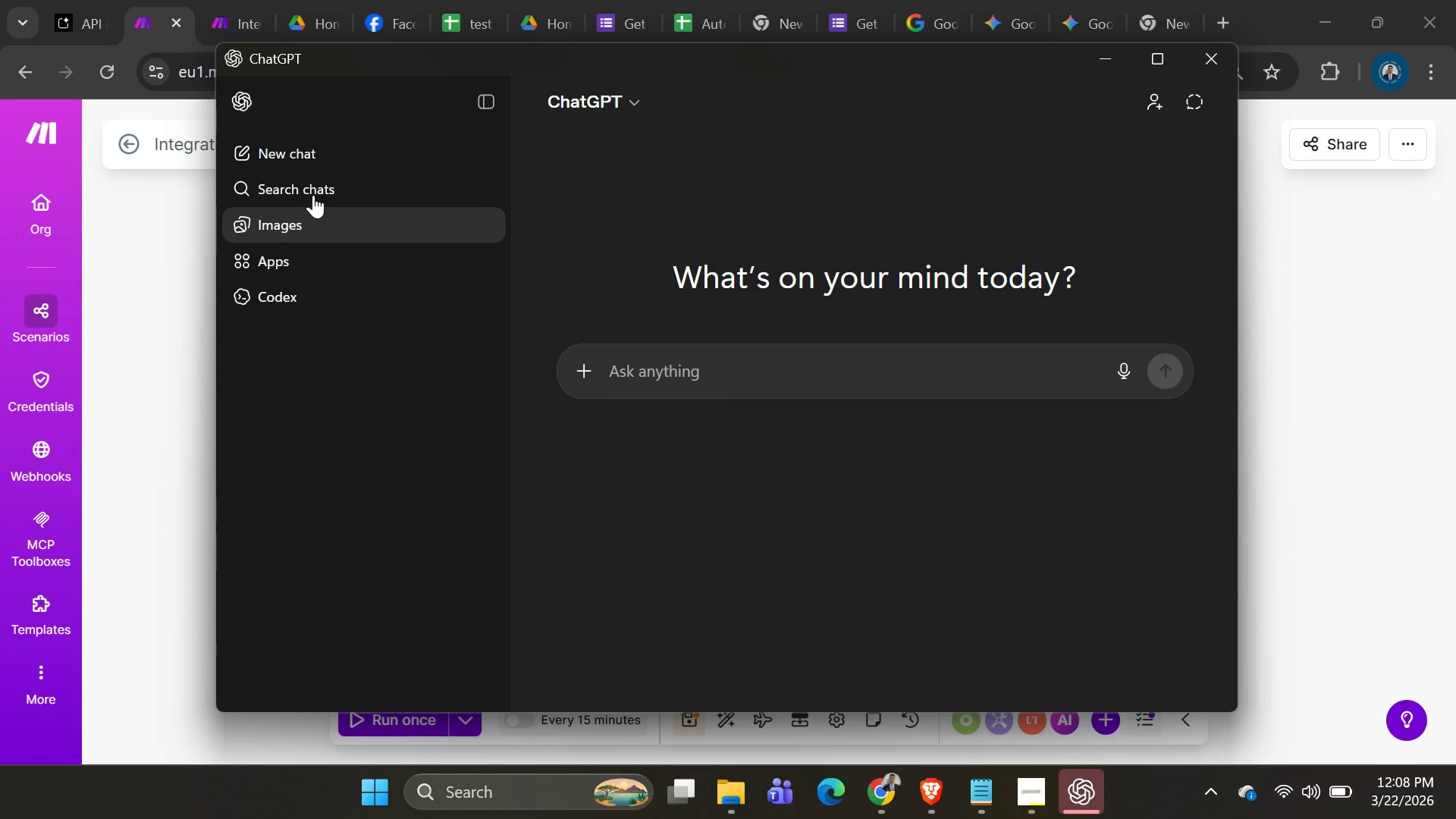 
left_click([313, 196])
 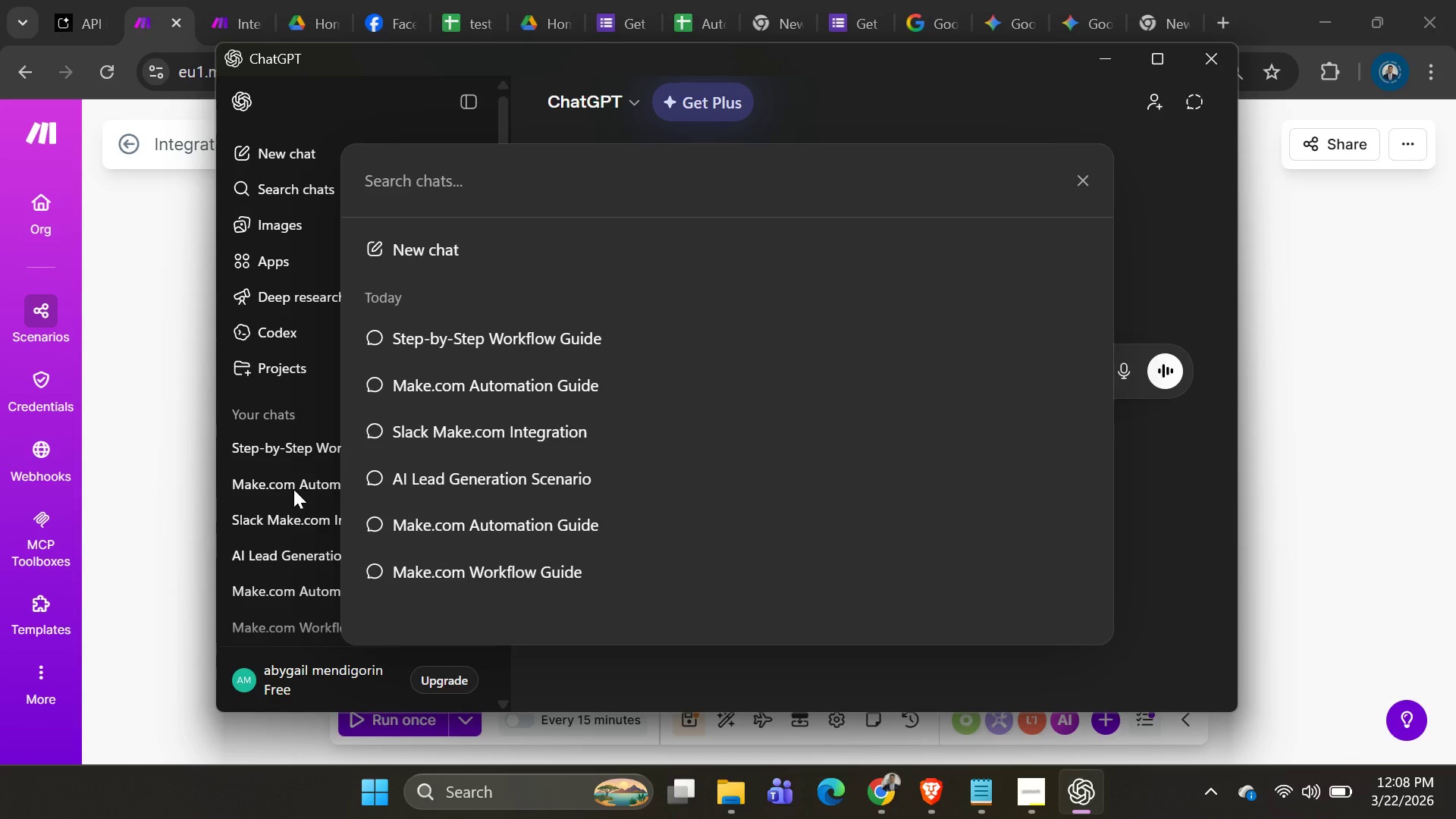 
left_click([293, 489])
 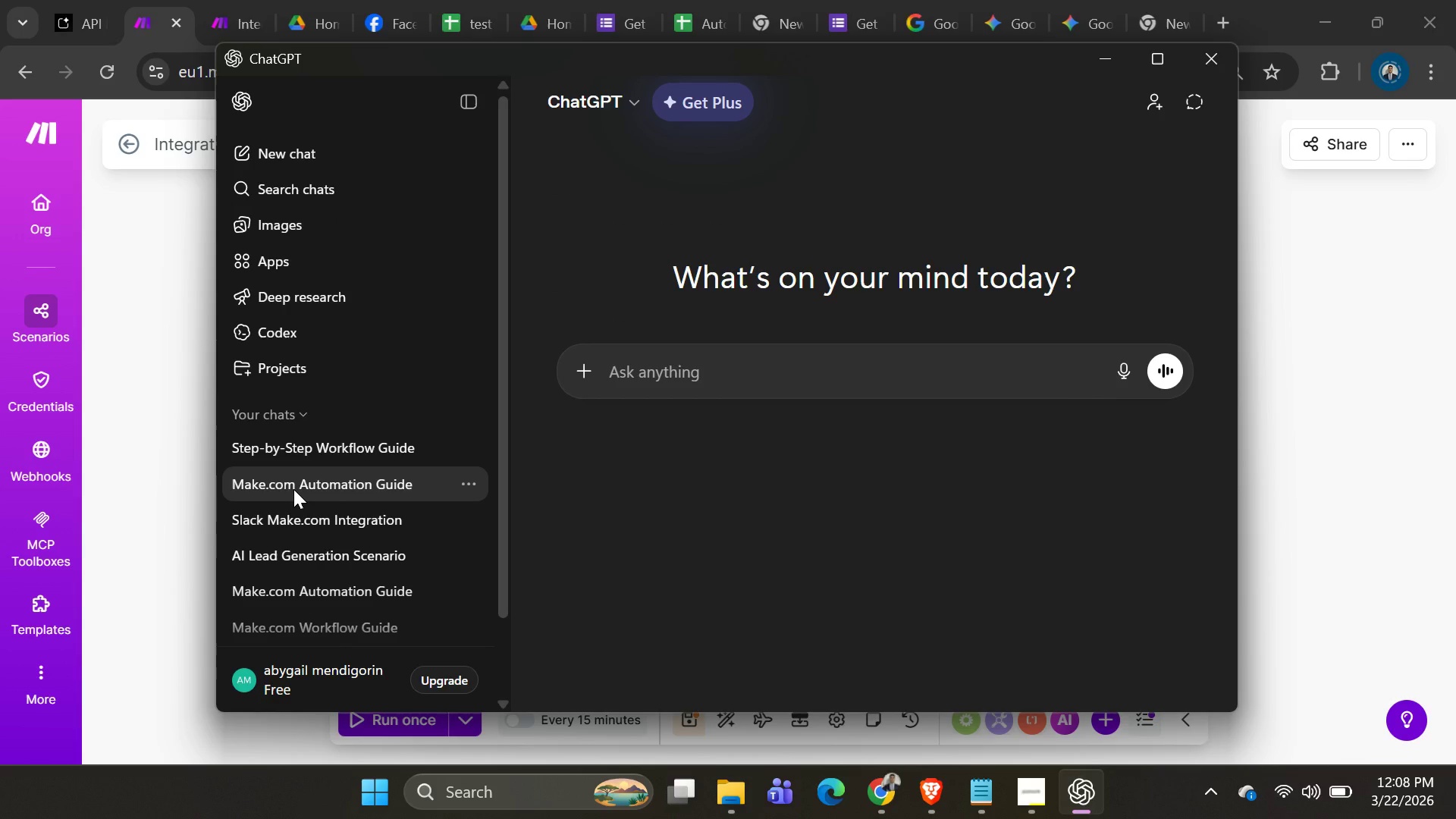 
left_click([293, 489])
 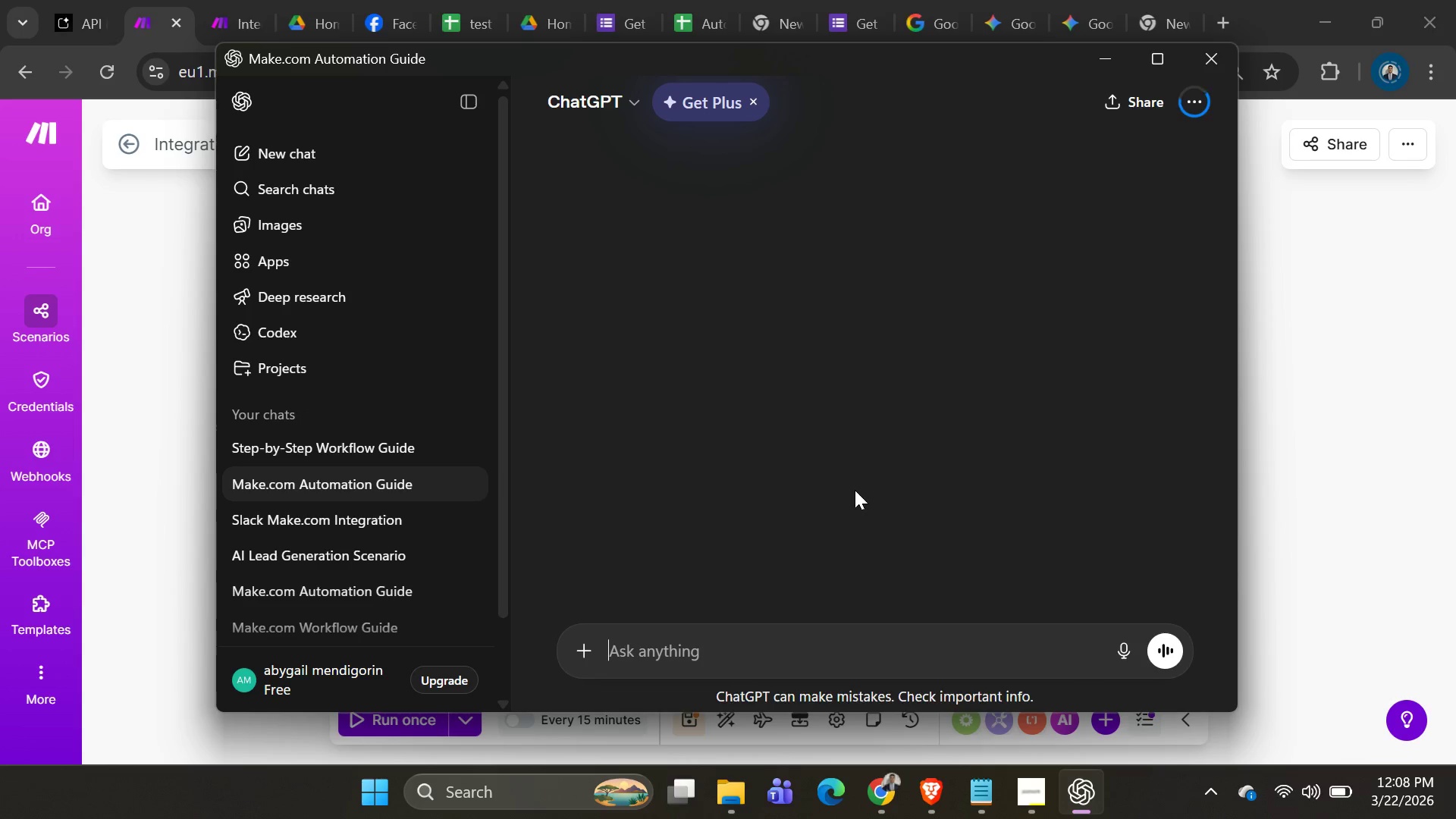 
key(Alt+AltLeft)
 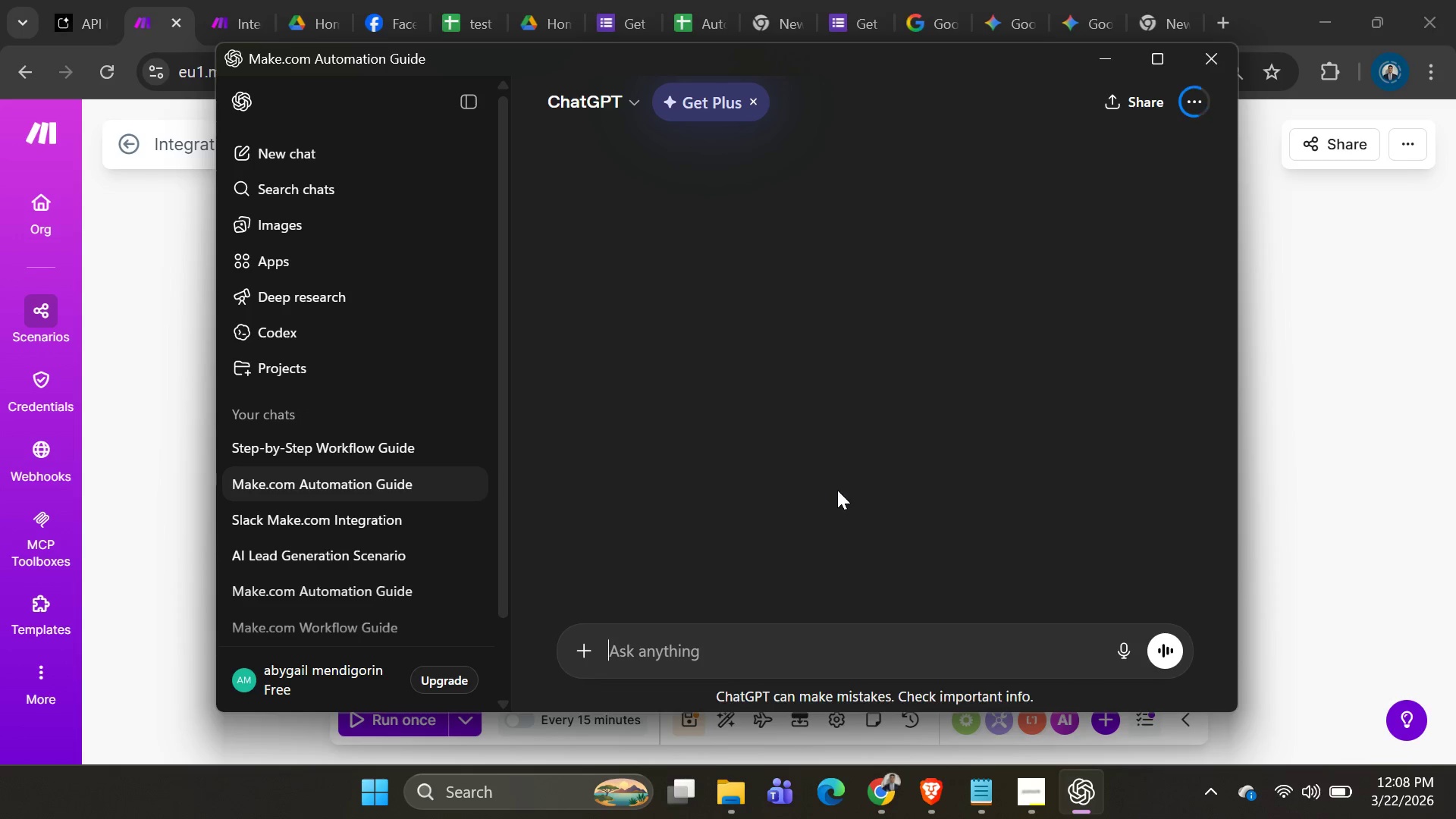 
scroll: coordinate [847, 489], scroll_direction: up, amount: 4.0
 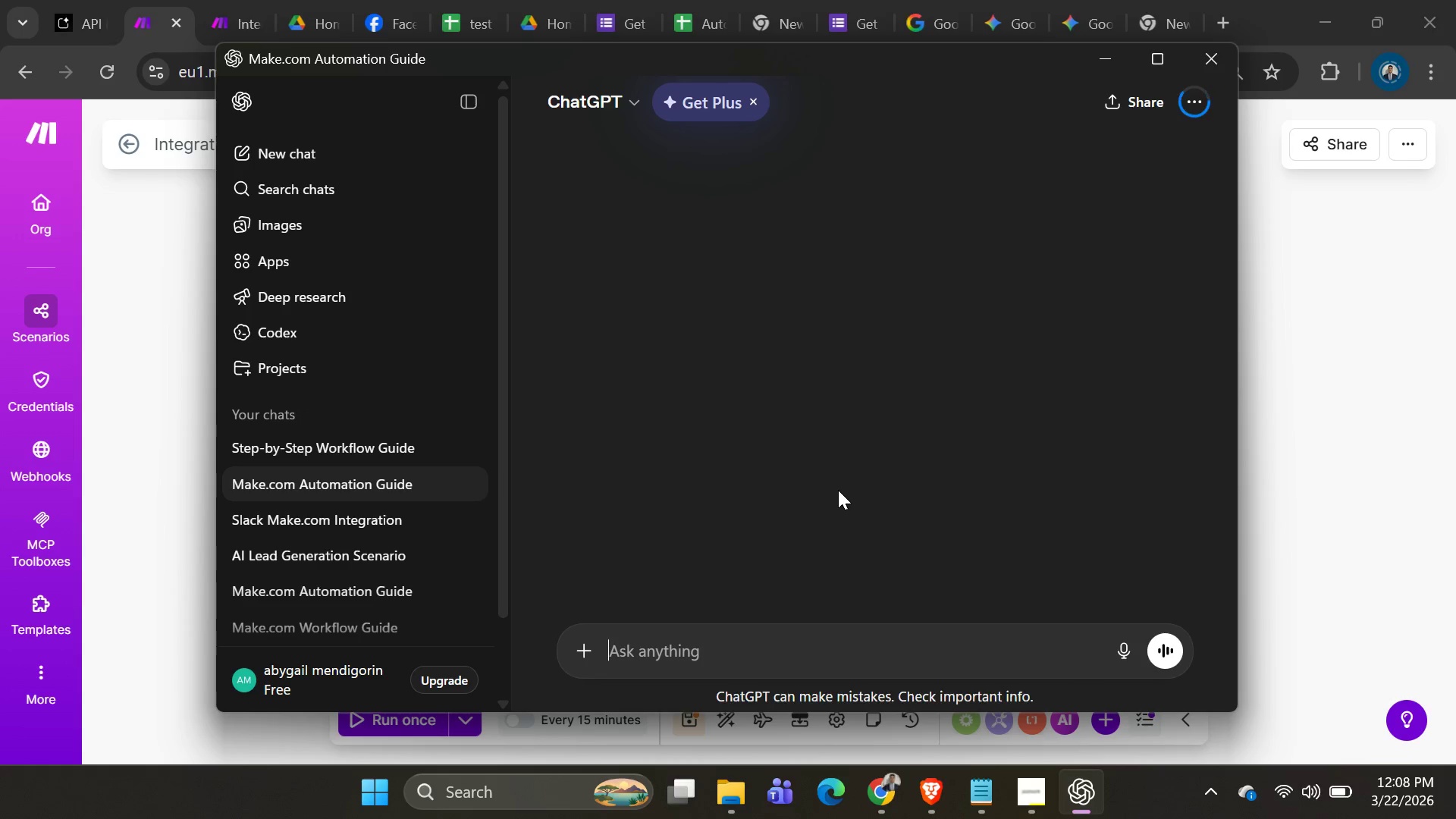 
key(Alt+Tab)
 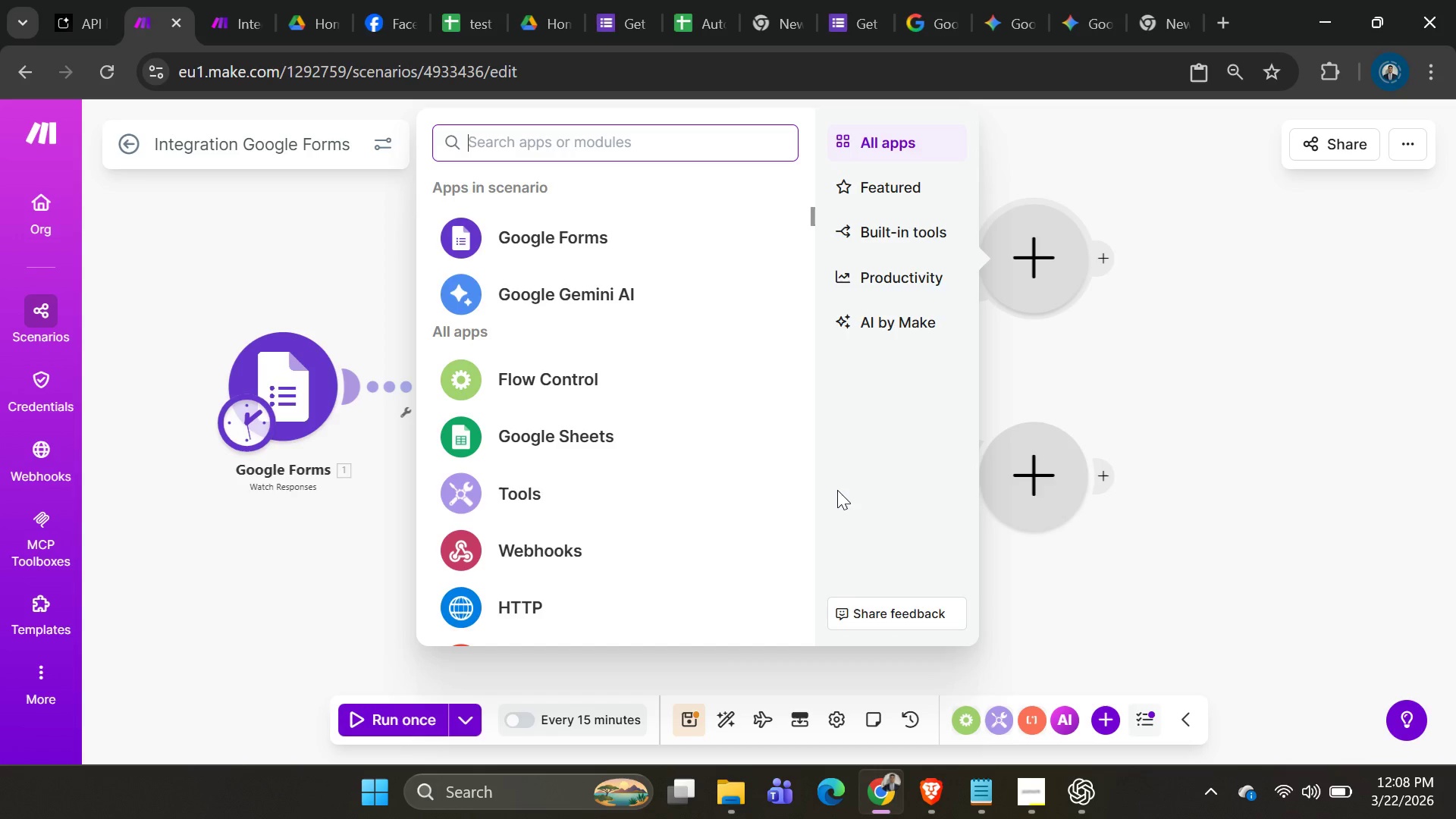 
key(Alt+AltLeft)
 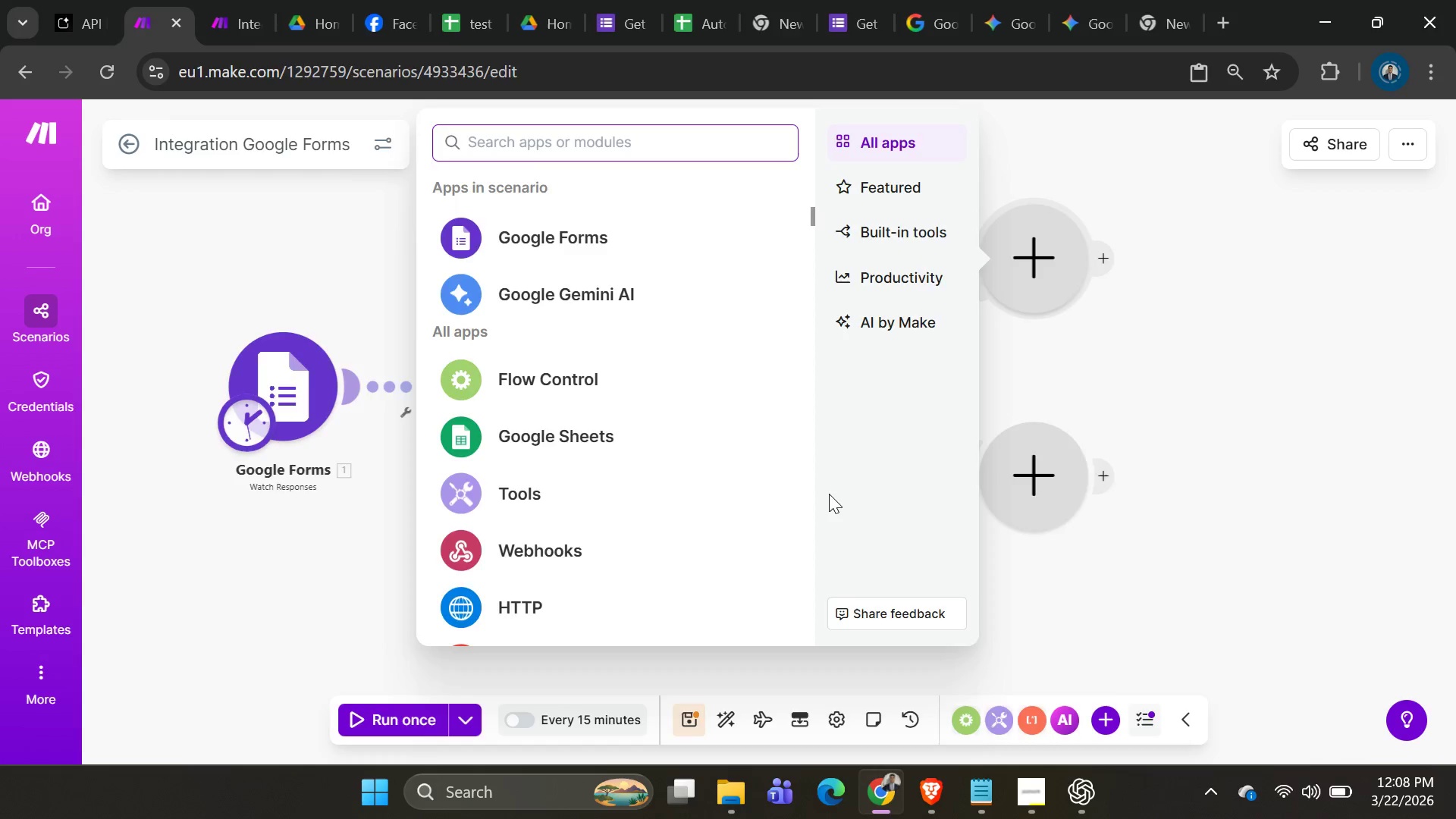 
key(Alt+Tab)
 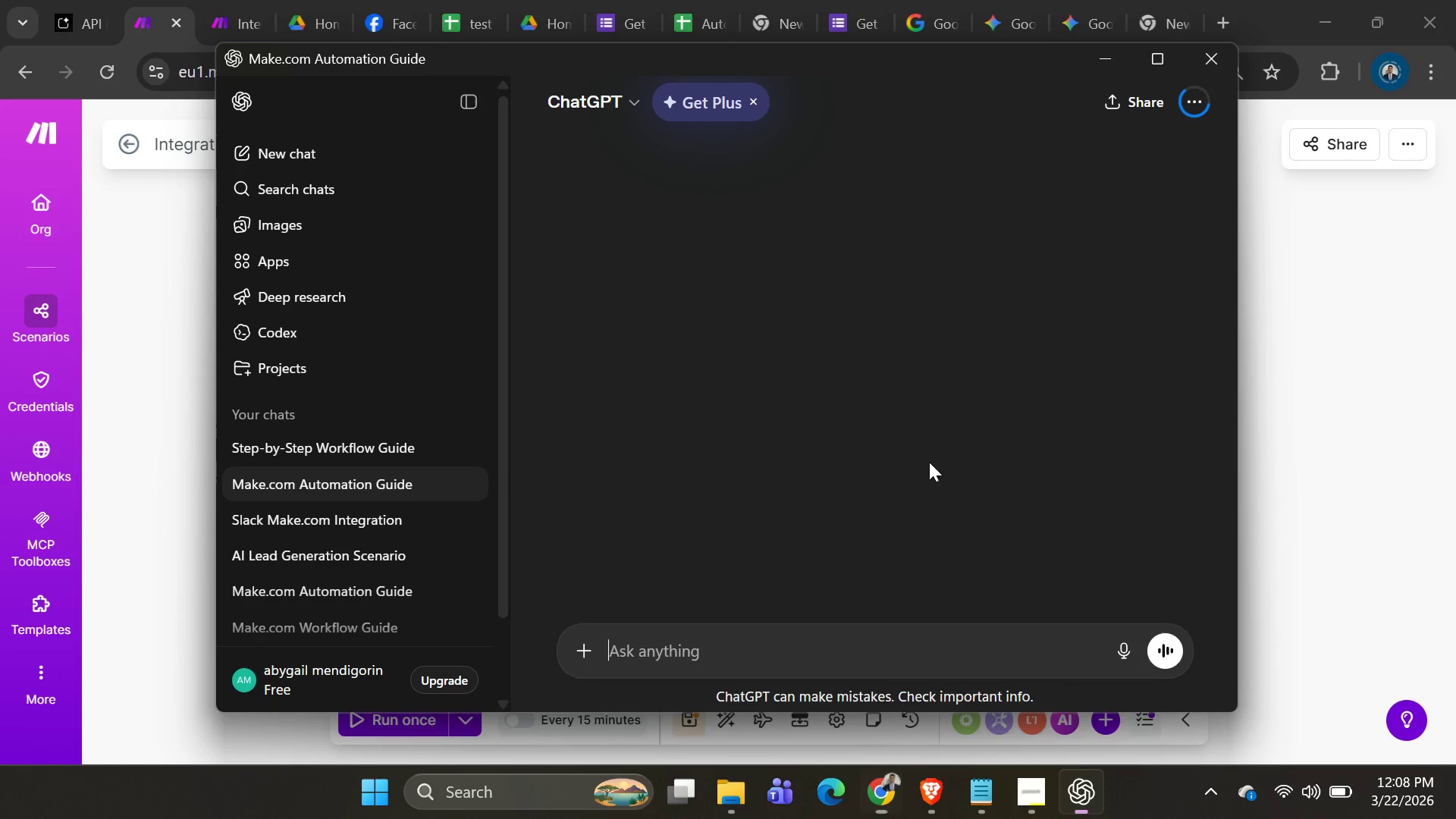 
key(Alt+AltLeft)
 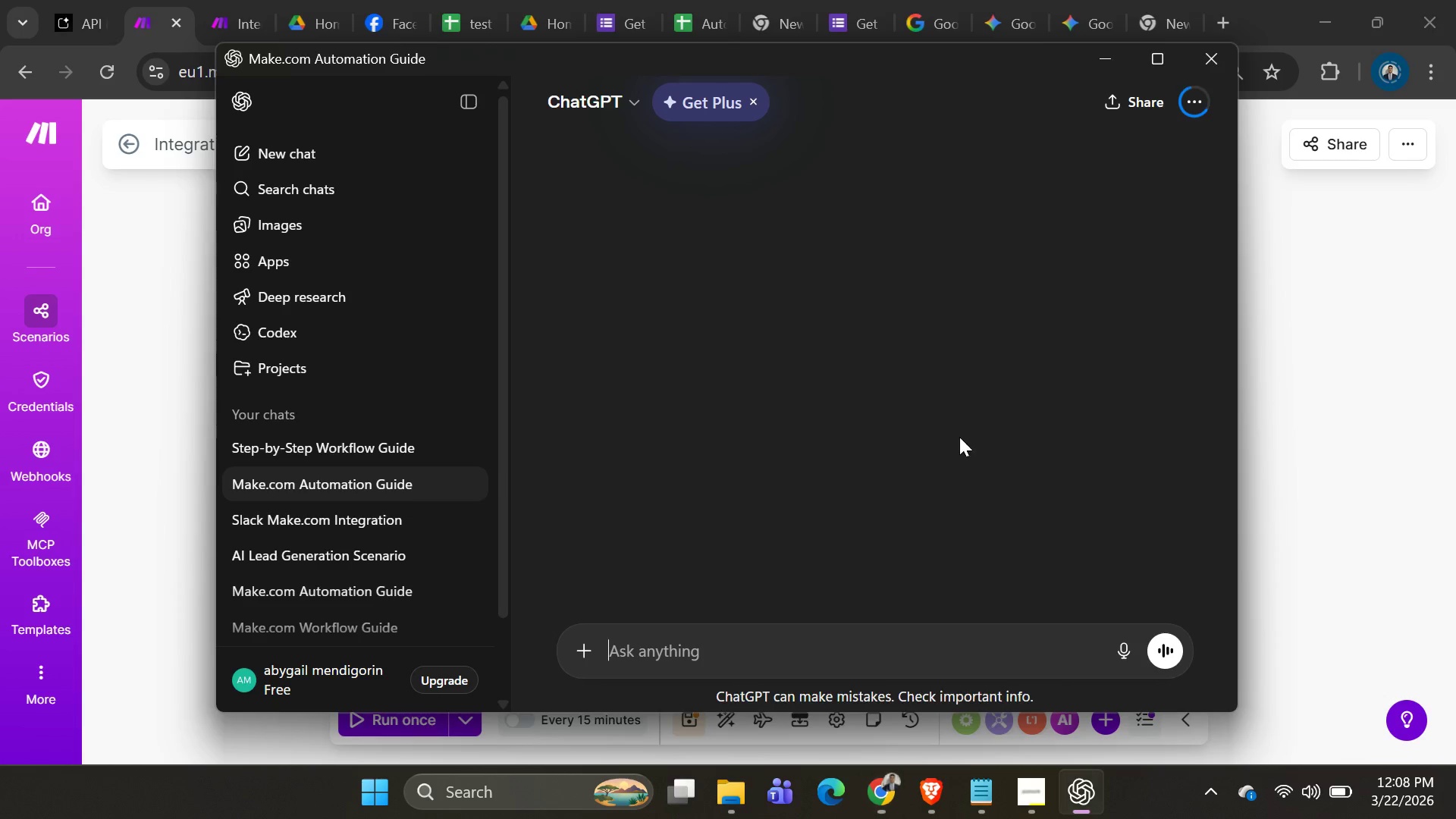 
key(Alt+Tab)
 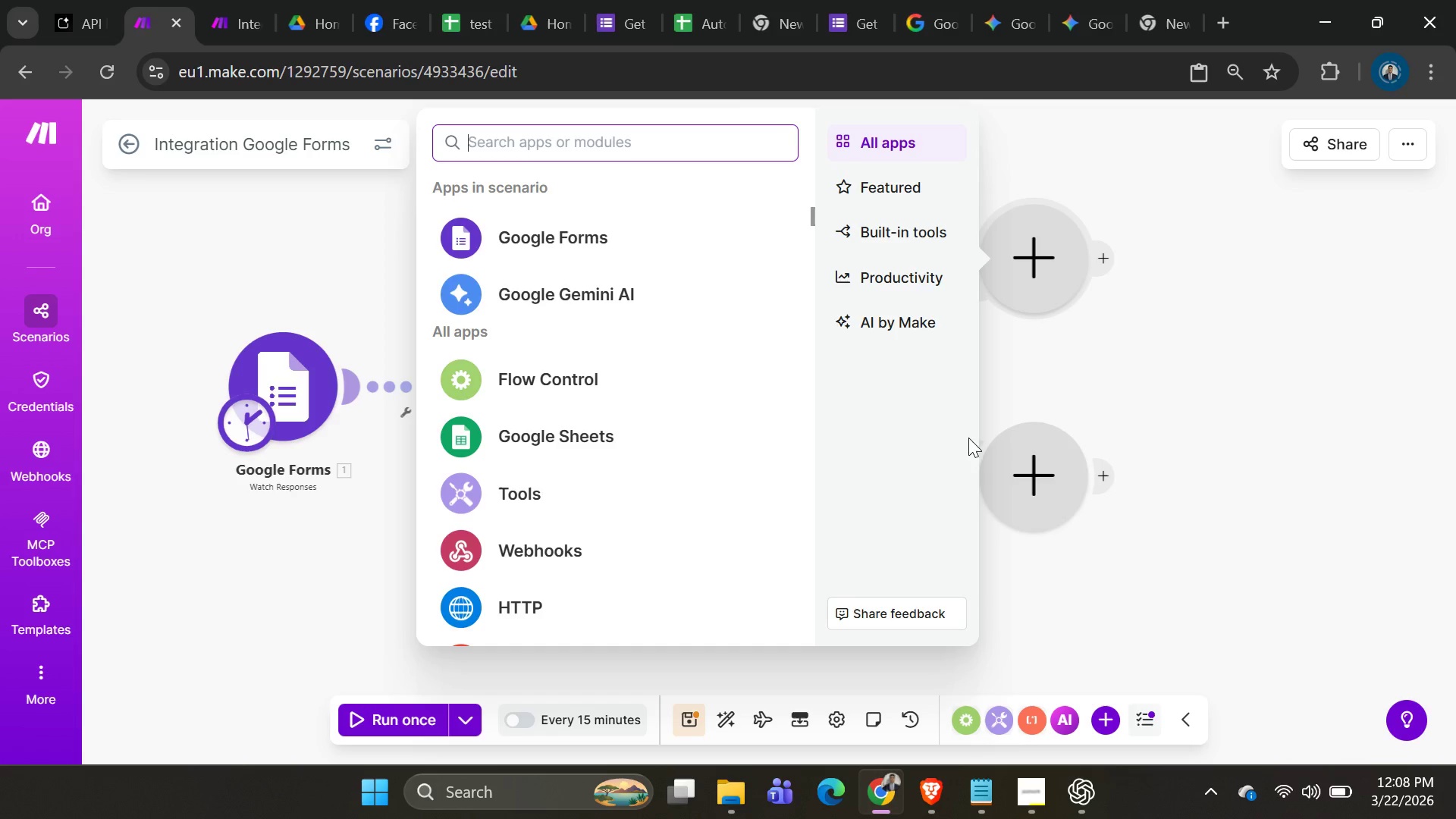 
key(Alt+AltLeft)
 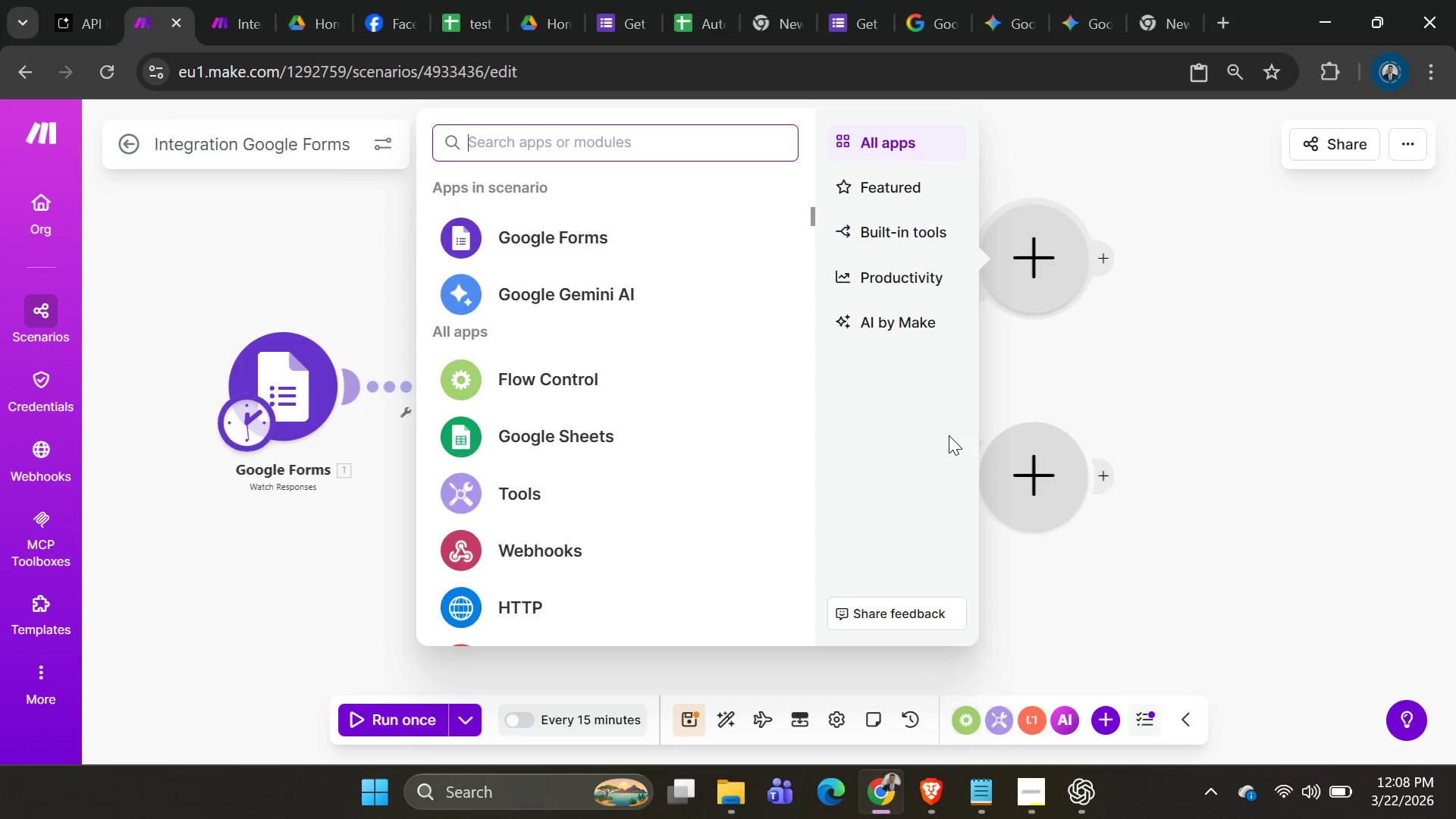 
key(Alt+Tab)
 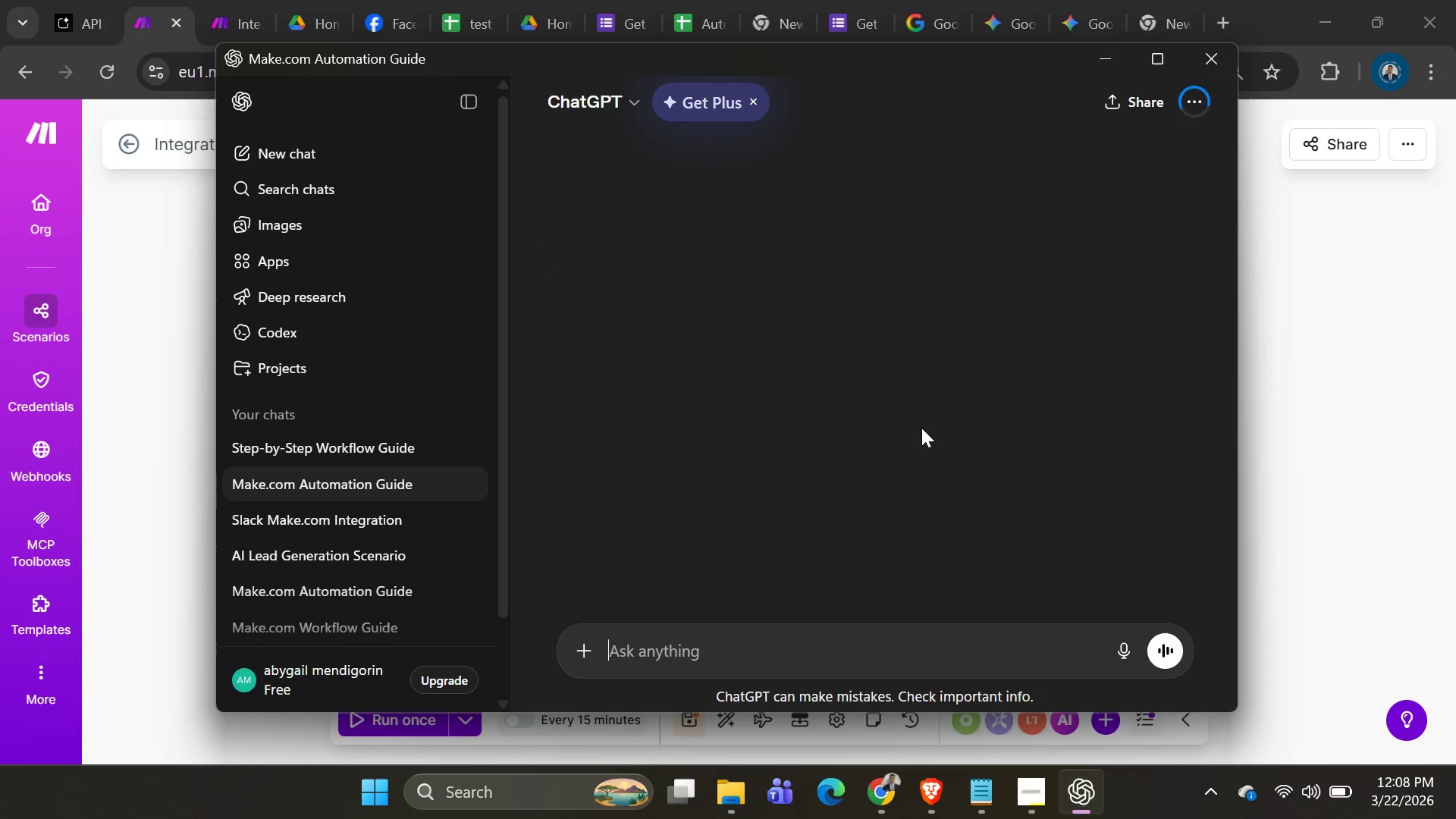 
scroll: coordinate [903, 428], scroll_direction: up, amount: 3.0
 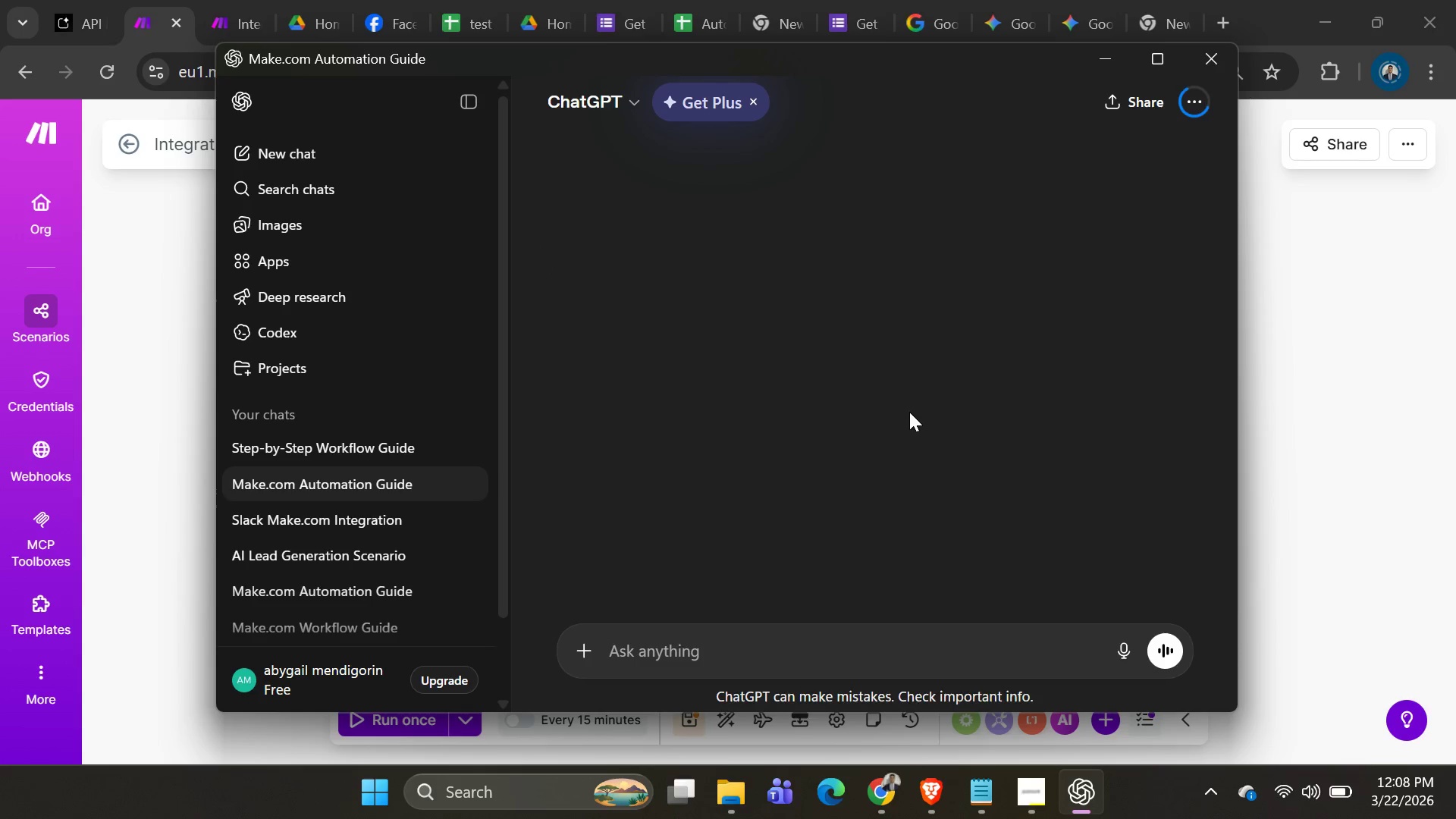 
scroll: coordinate [889, 422], scroll_direction: down, amount: 2.0
 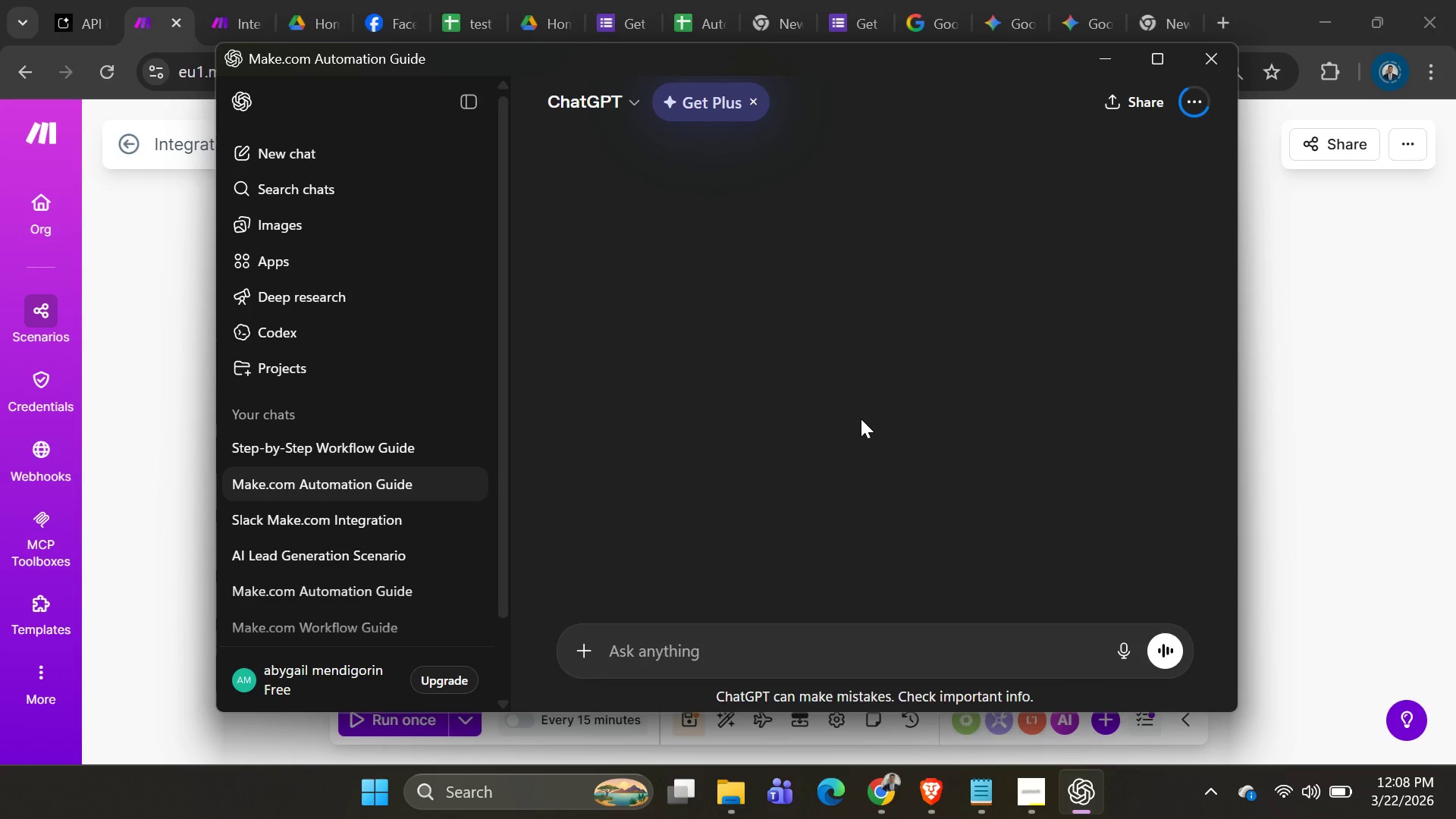 
scroll: coordinate [890, 444], scroll_direction: up, amount: 140.0
 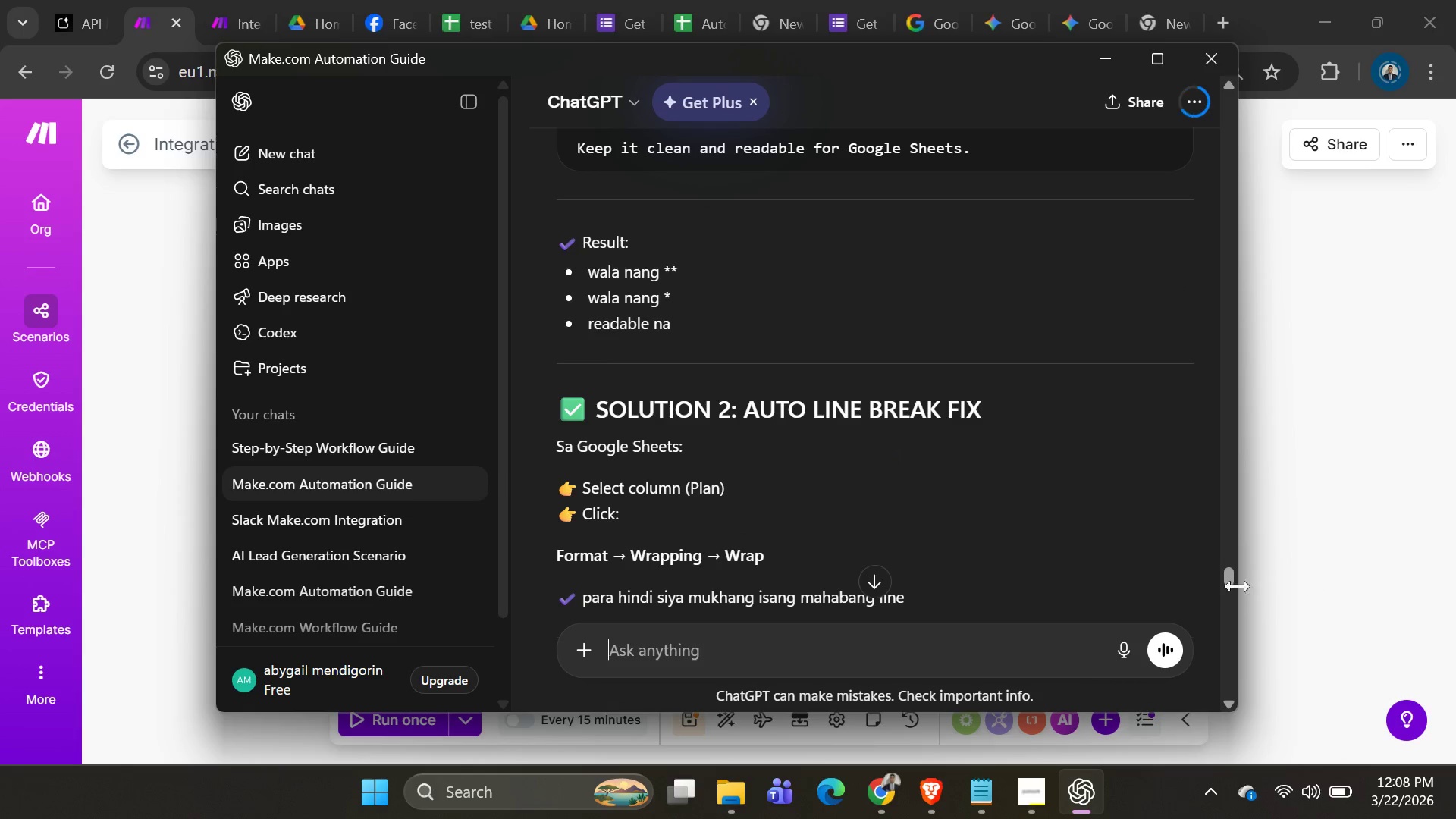 
left_click_drag(start_coordinate=[1230, 585], to_coordinate=[1252, 303])
 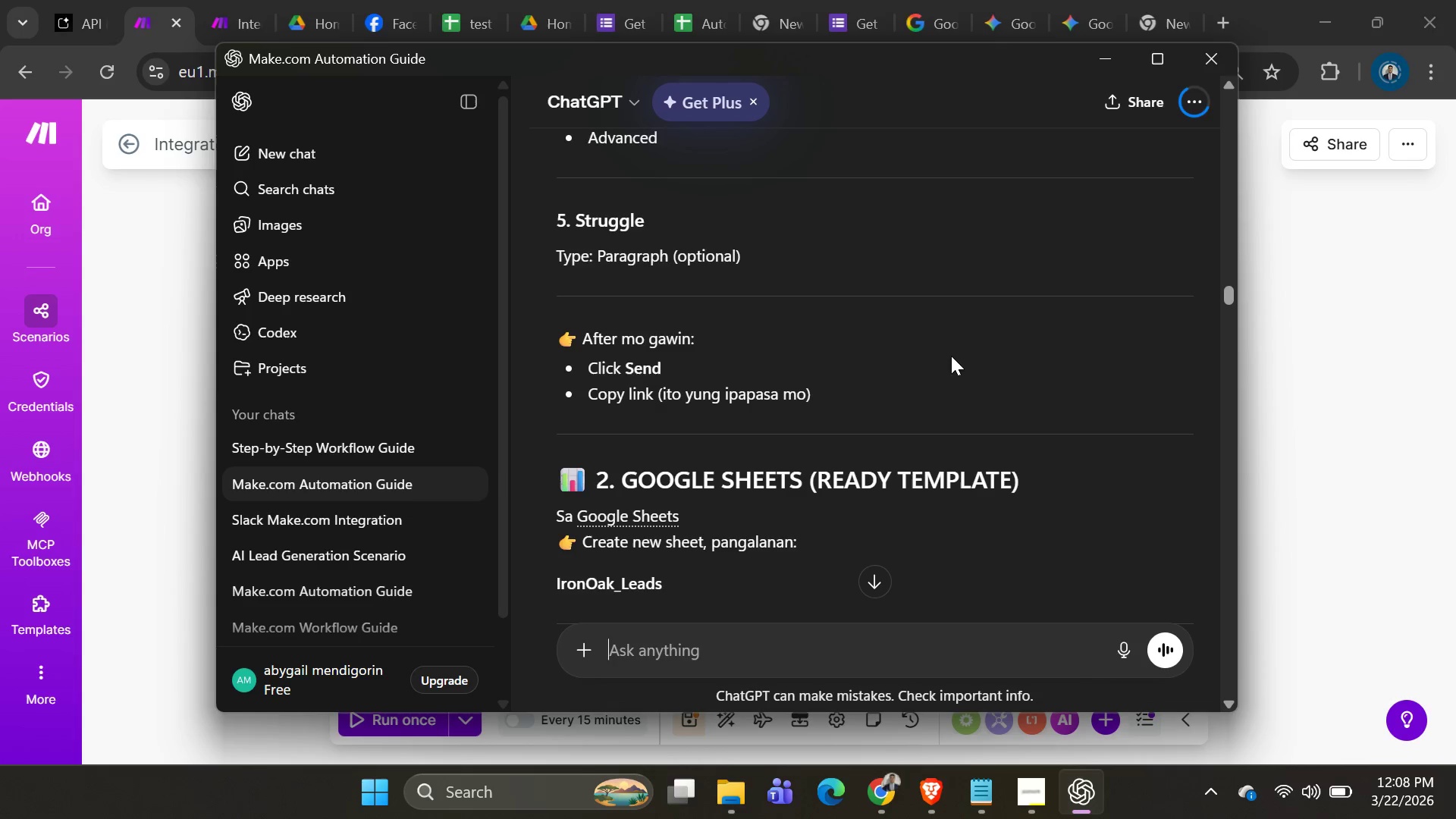 
scroll: coordinate [952, 345], scroll_direction: down, amount: 13.0
 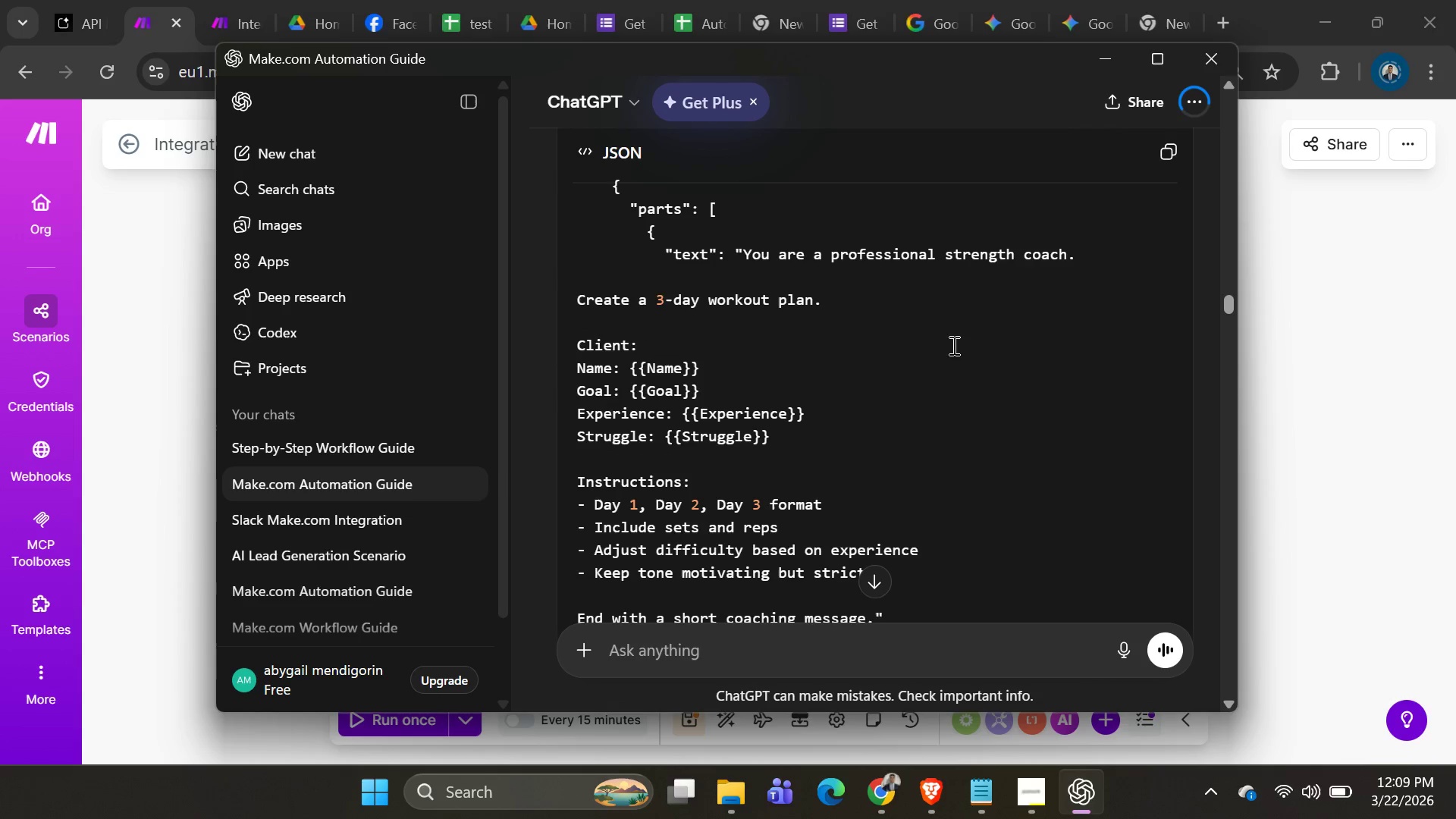 
scroll: coordinate [940, 382], scroll_direction: down, amount: 43.0
 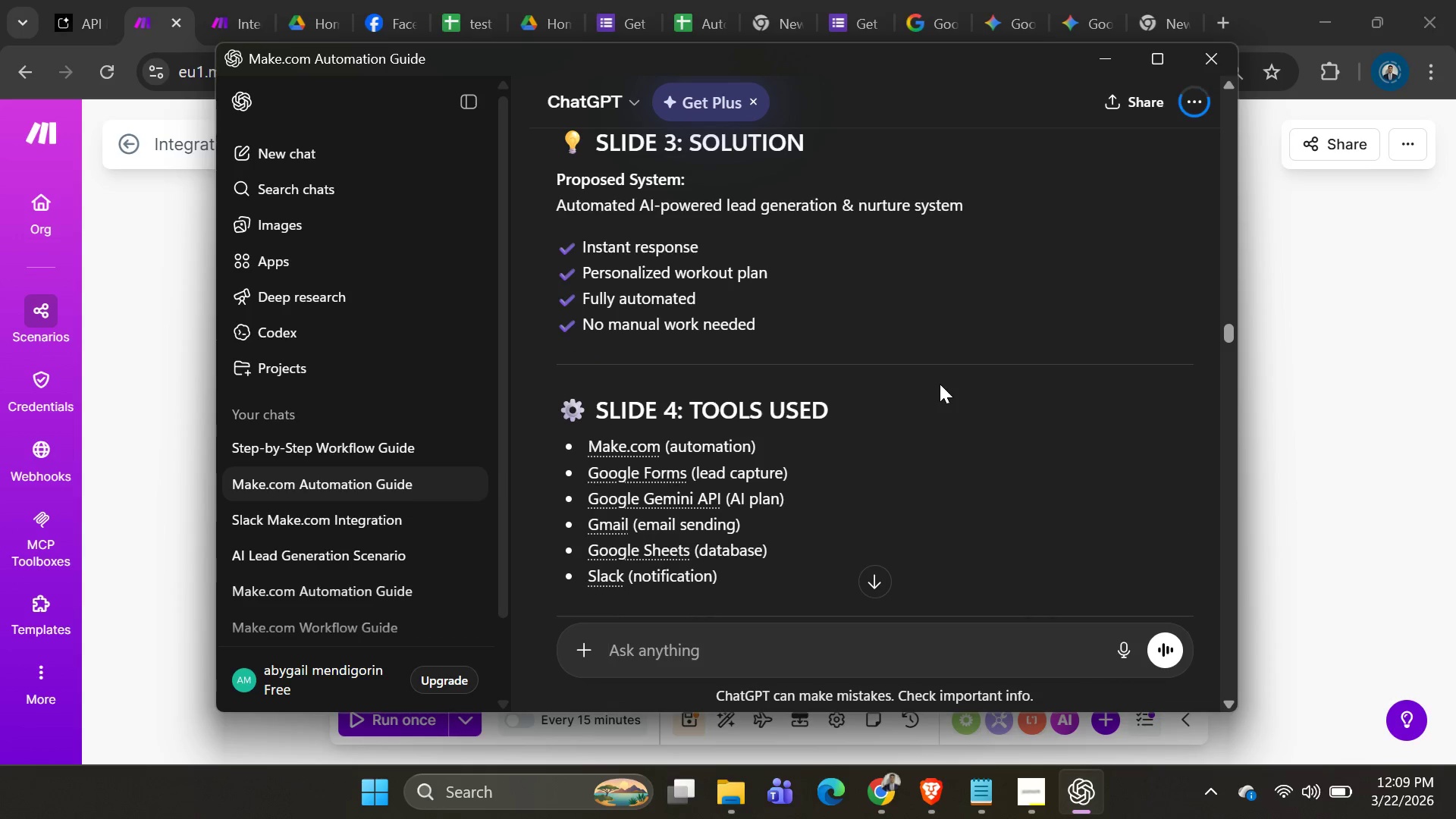 
scroll: coordinate [932, 389], scroll_direction: down, amount: 9.0
 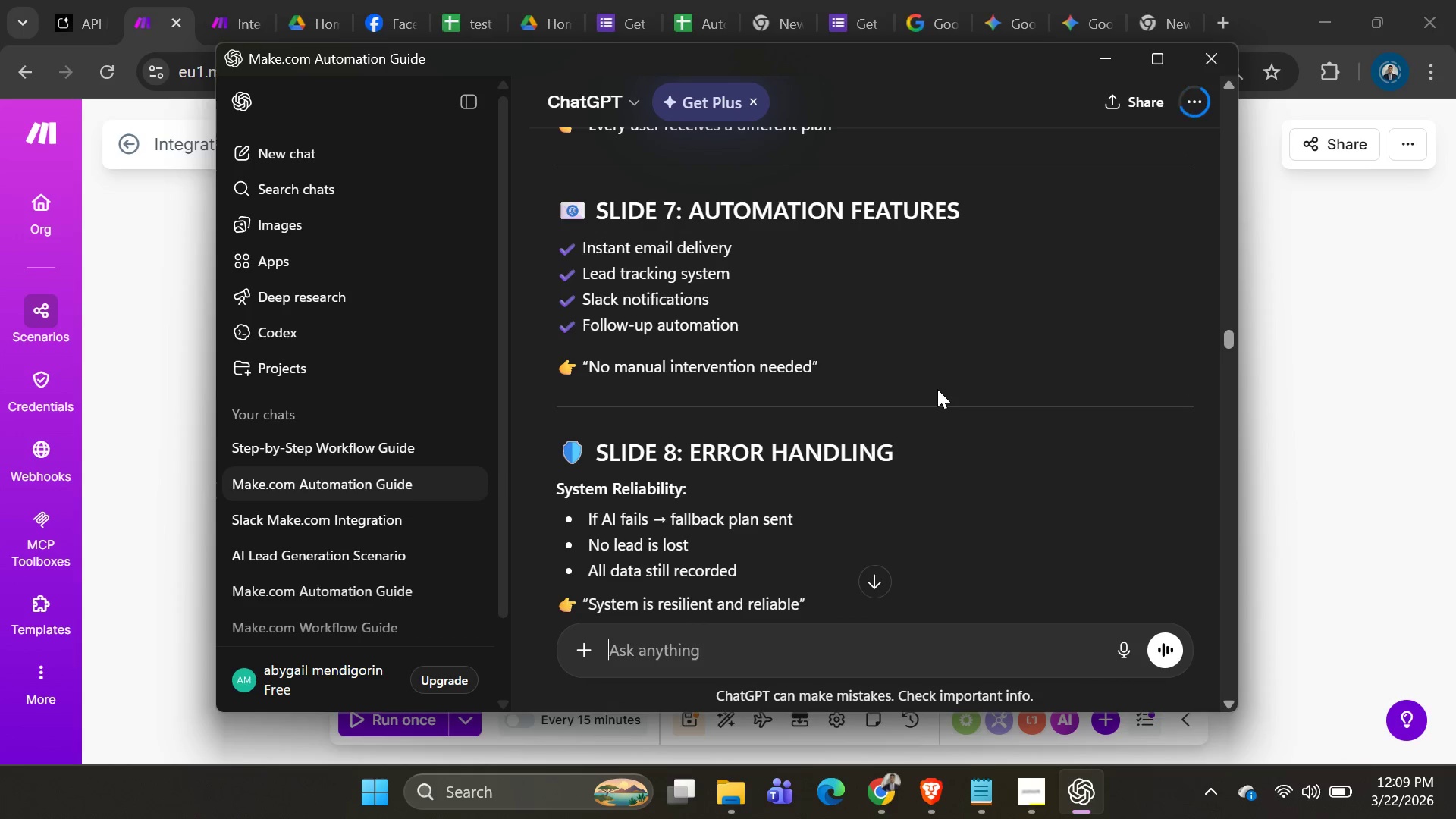 
scroll: coordinate [877, 285], scroll_direction: up, amount: 122.0
 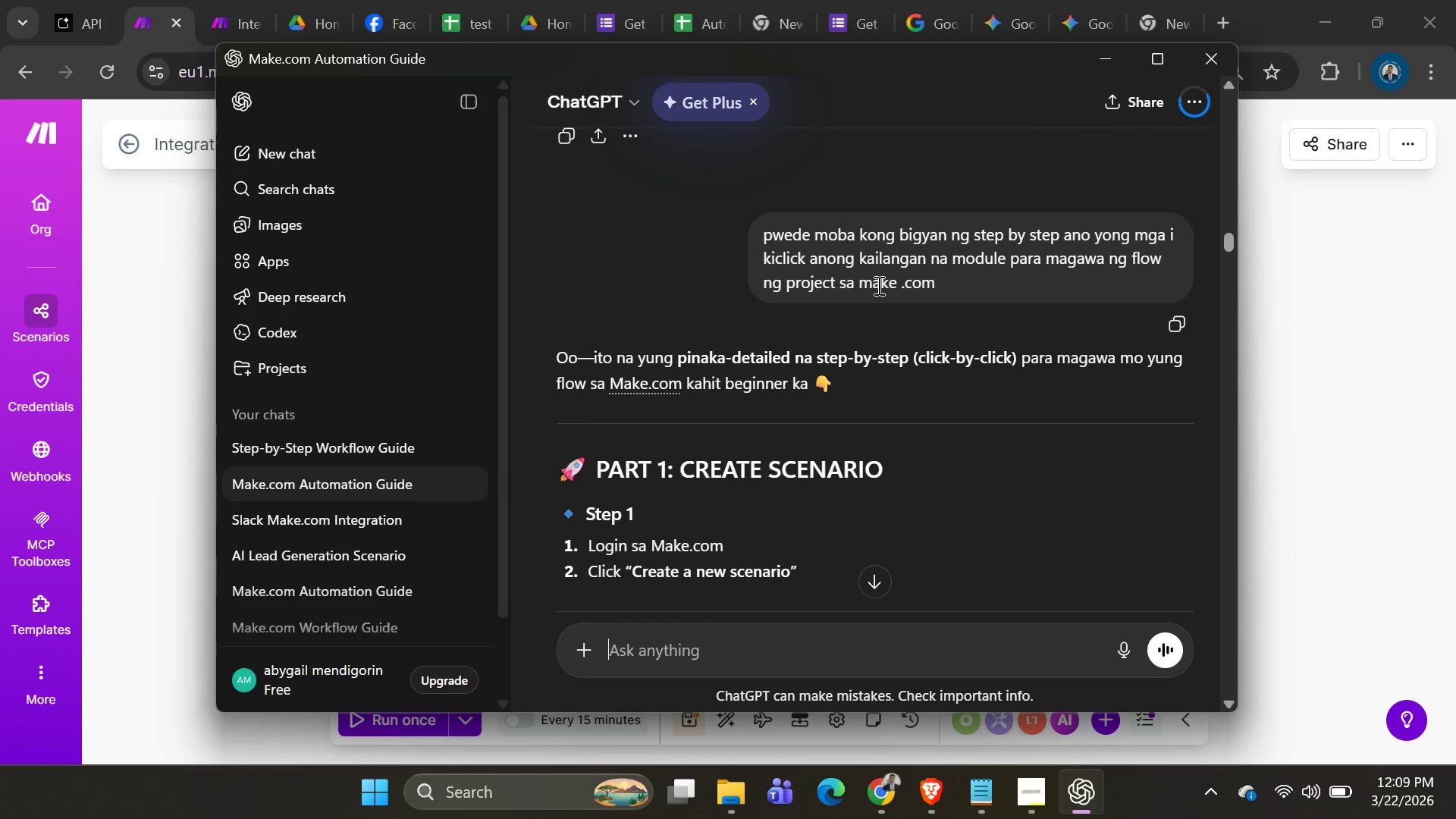 
scroll: coordinate [922, 322], scroll_direction: down, amount: 66.0
 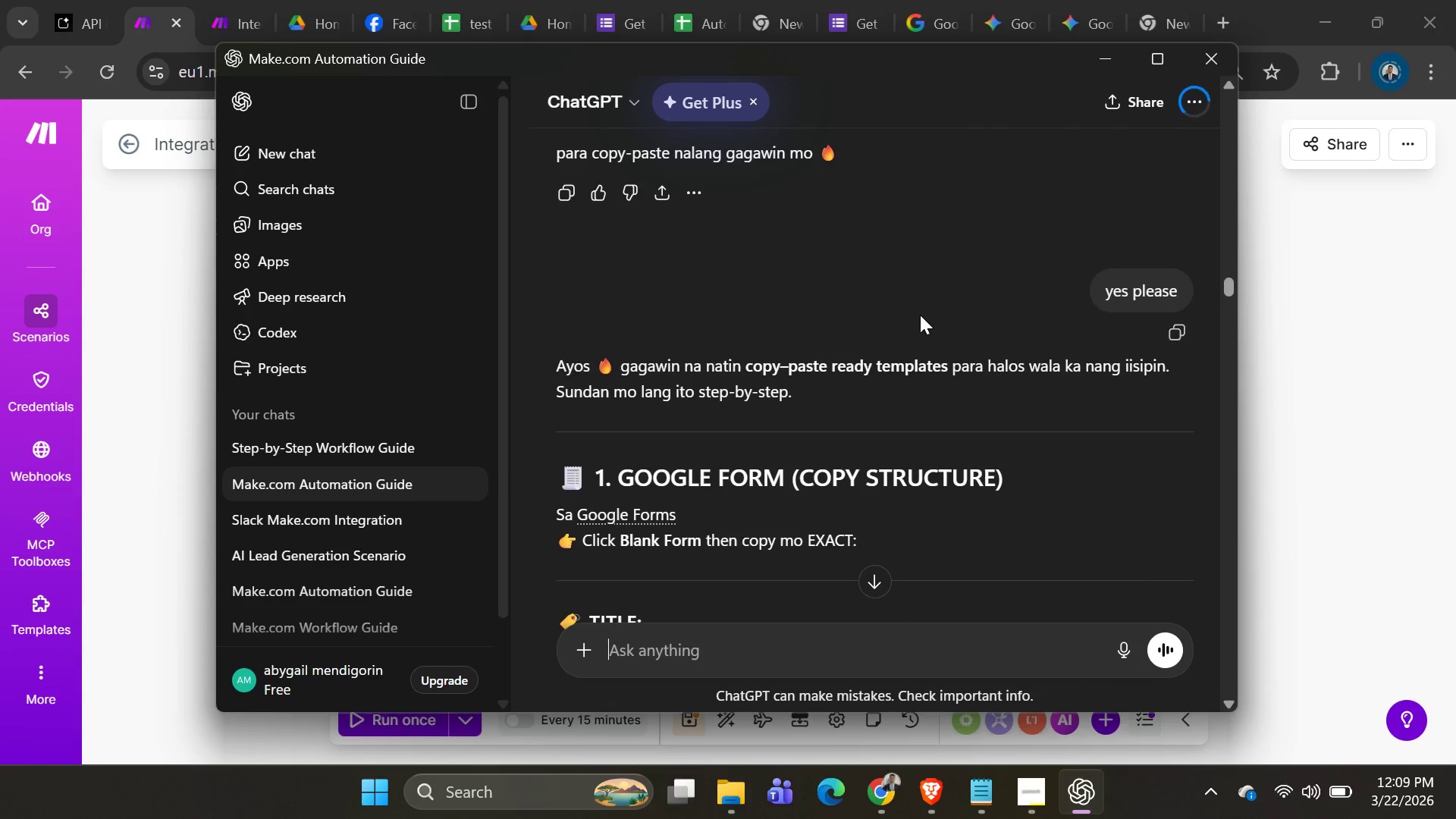 
scroll: coordinate [927, 317], scroll_direction: down, amount: 19.0
 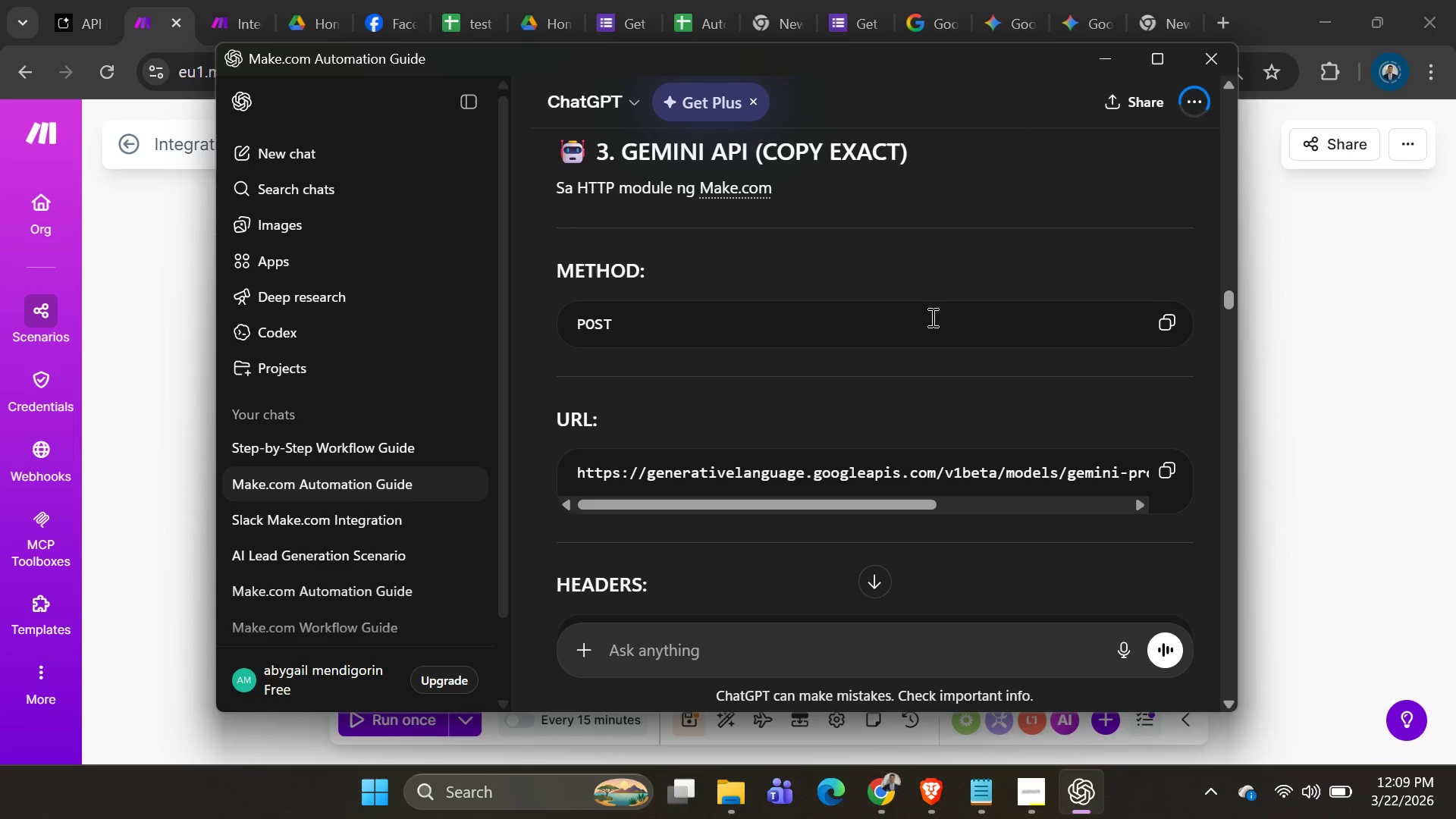 
scroll: coordinate [940, 322], scroll_direction: down, amount: 12.0
 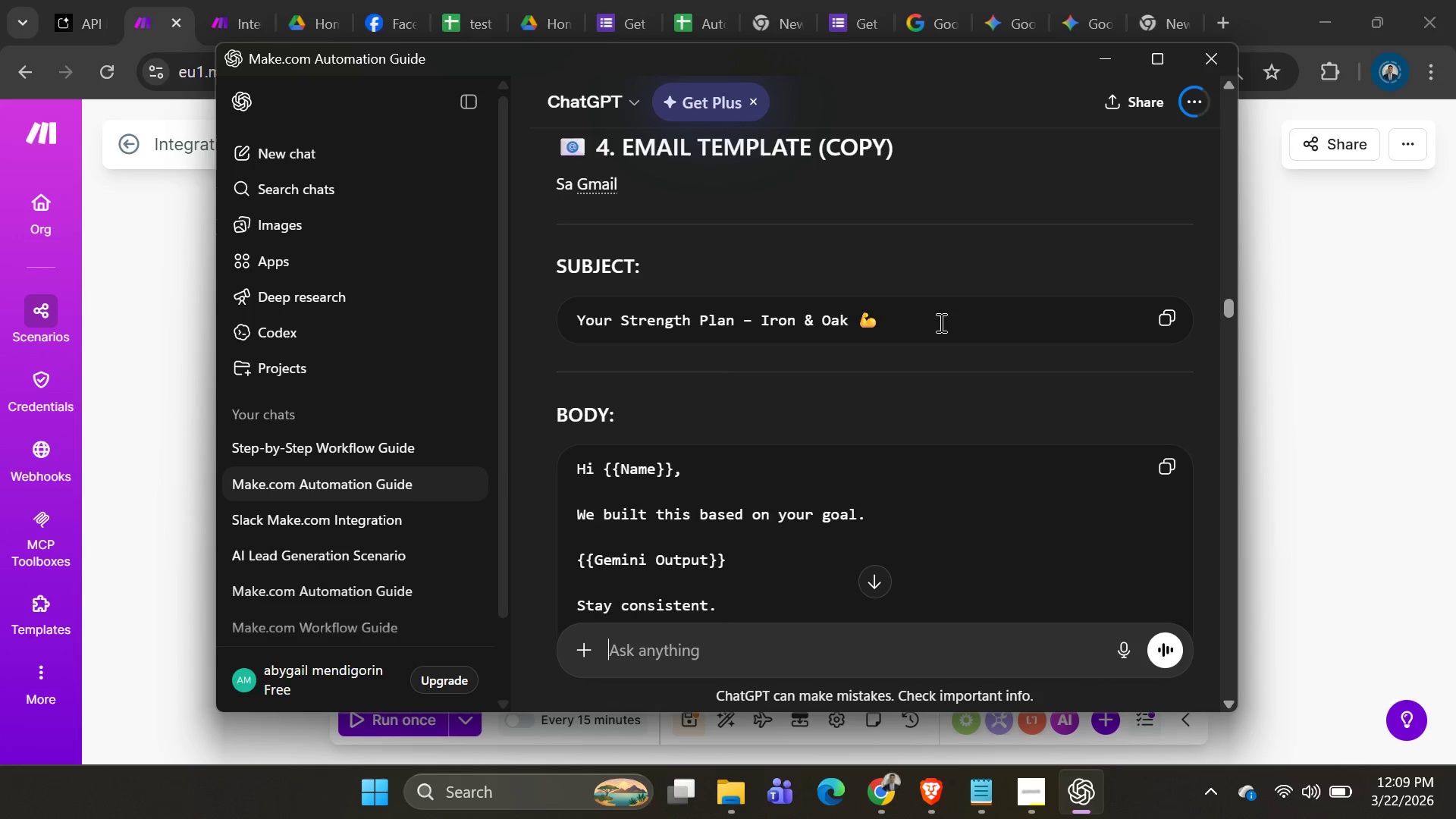 
scroll: coordinate [940, 322], scroll_direction: up, amount: 1.0
 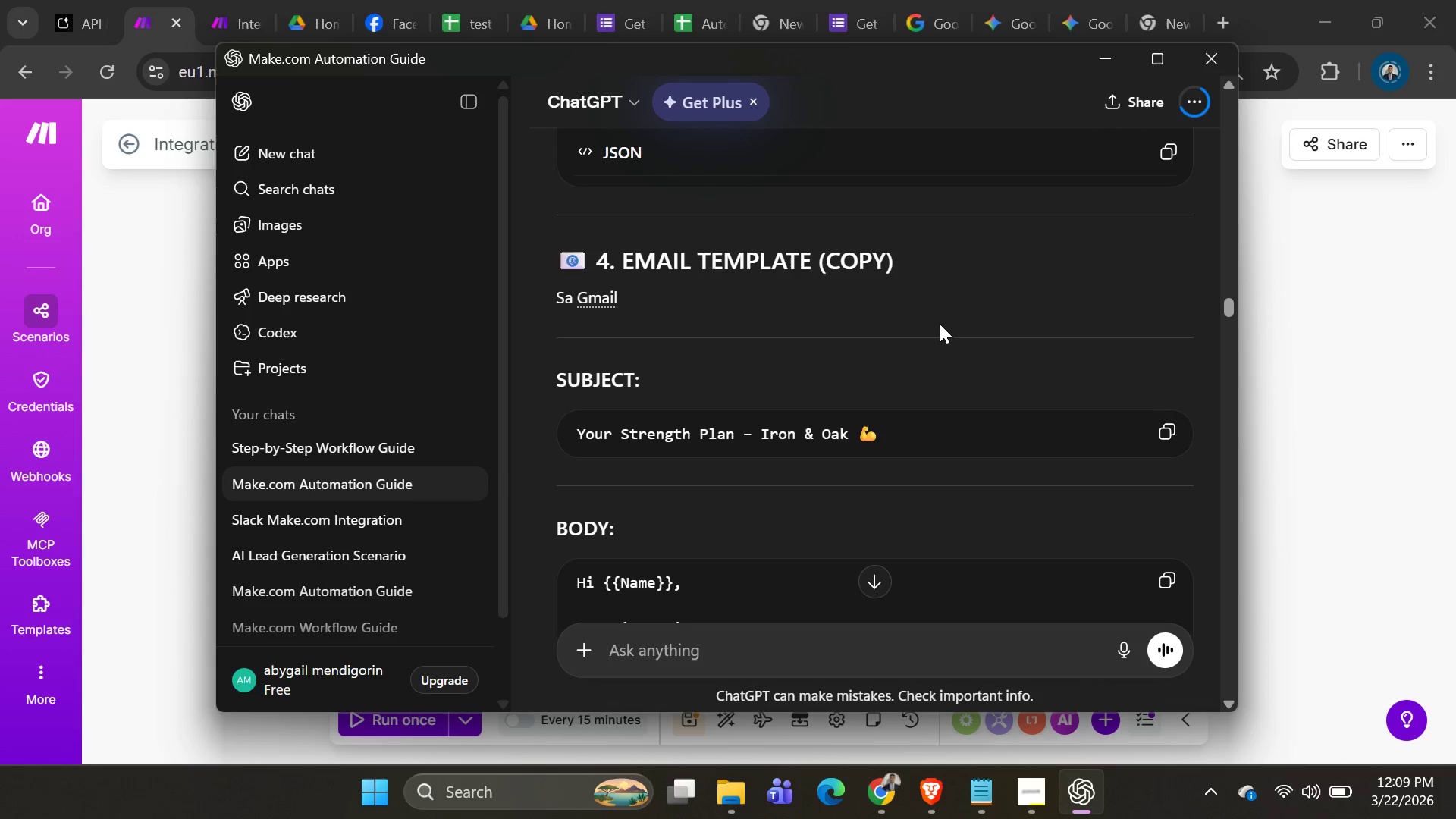 
scroll: coordinate [943, 330], scroll_direction: down, amount: 2.0
 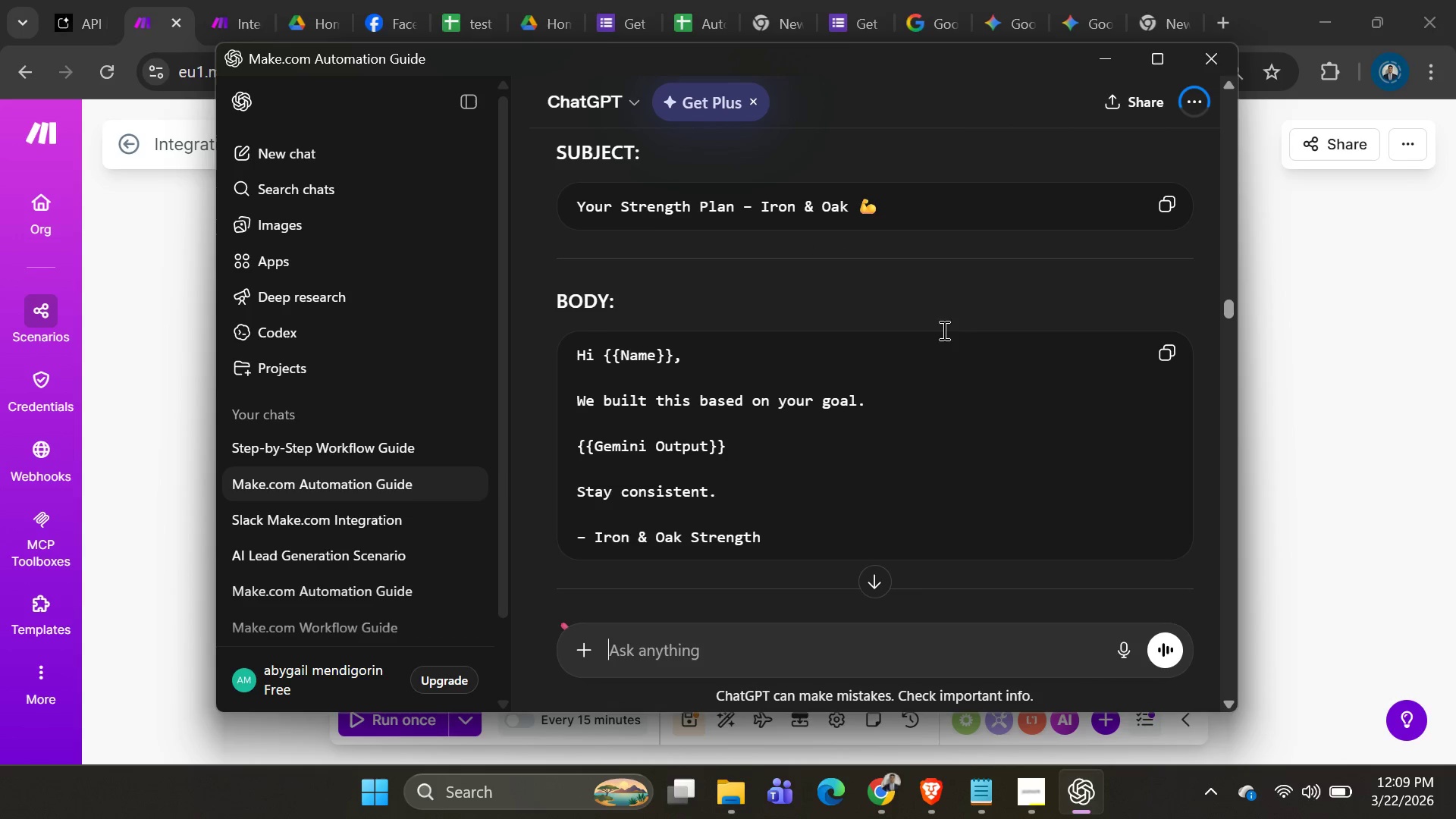 
scroll: coordinate [930, 333], scroll_direction: up, amount: 12.0
 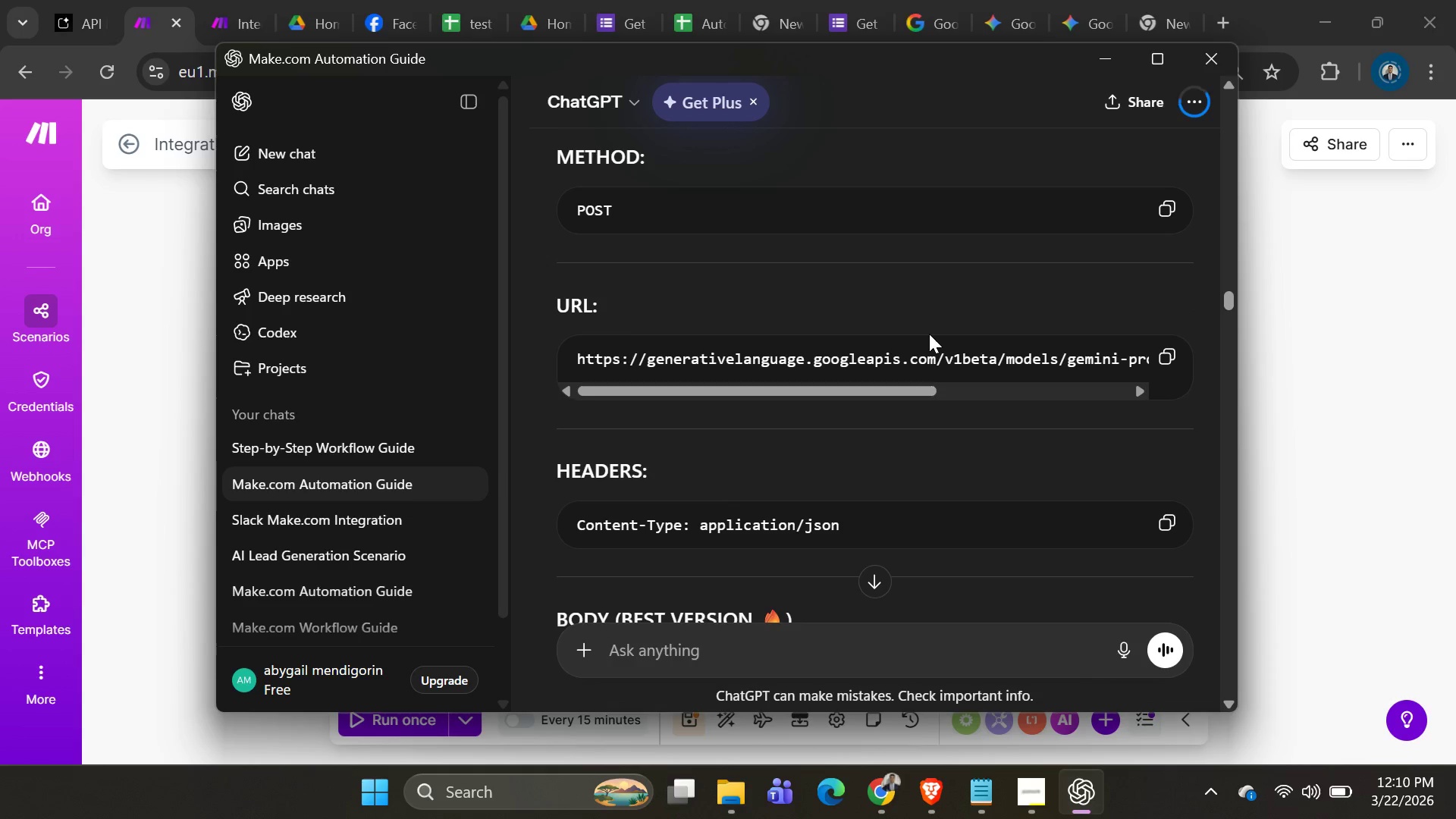 
scroll: coordinate [946, 451], scroll_direction: down, amount: 13.0
 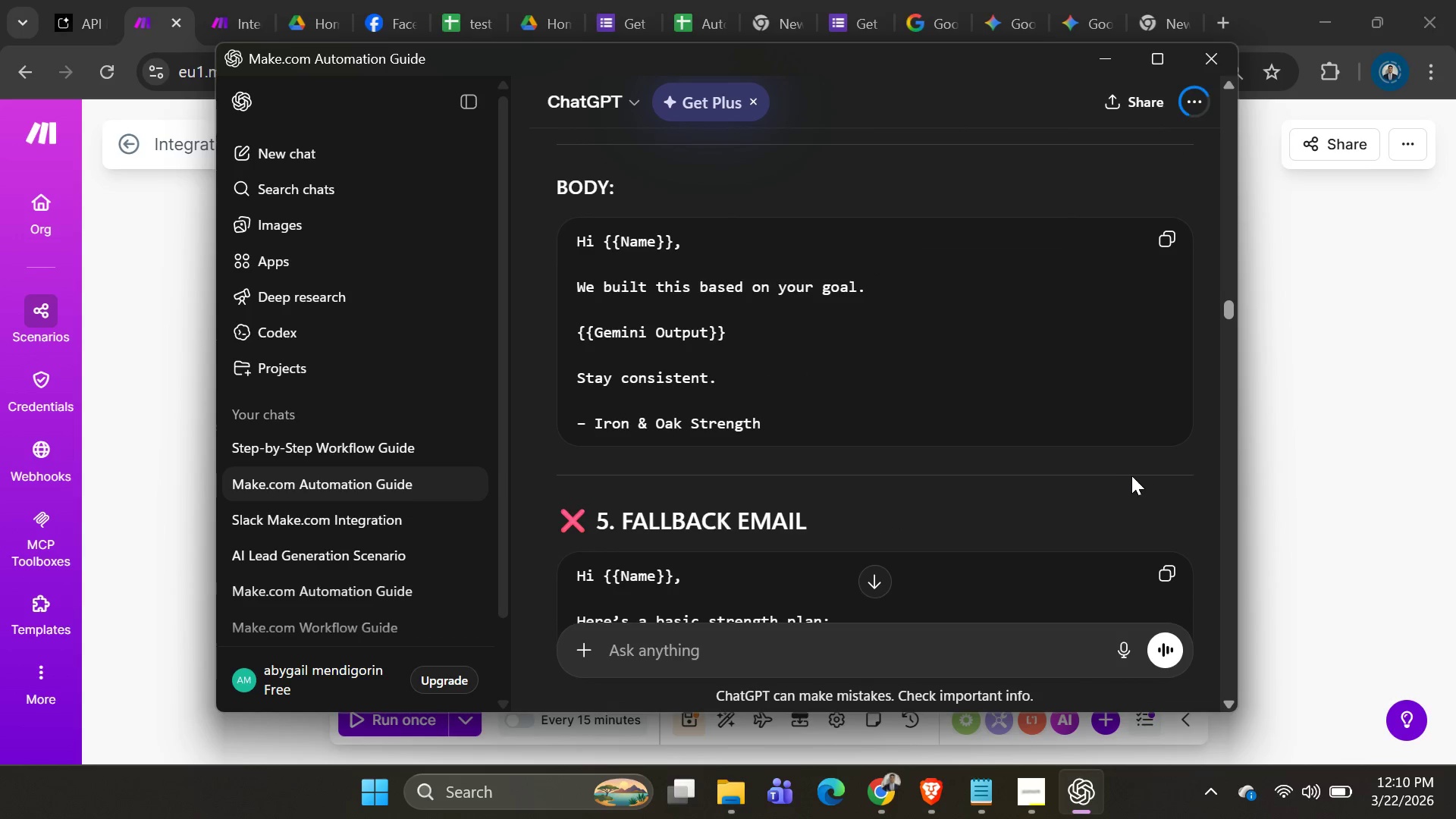 
scroll: coordinate [1080, 491], scroll_direction: none, amount: 0.0
 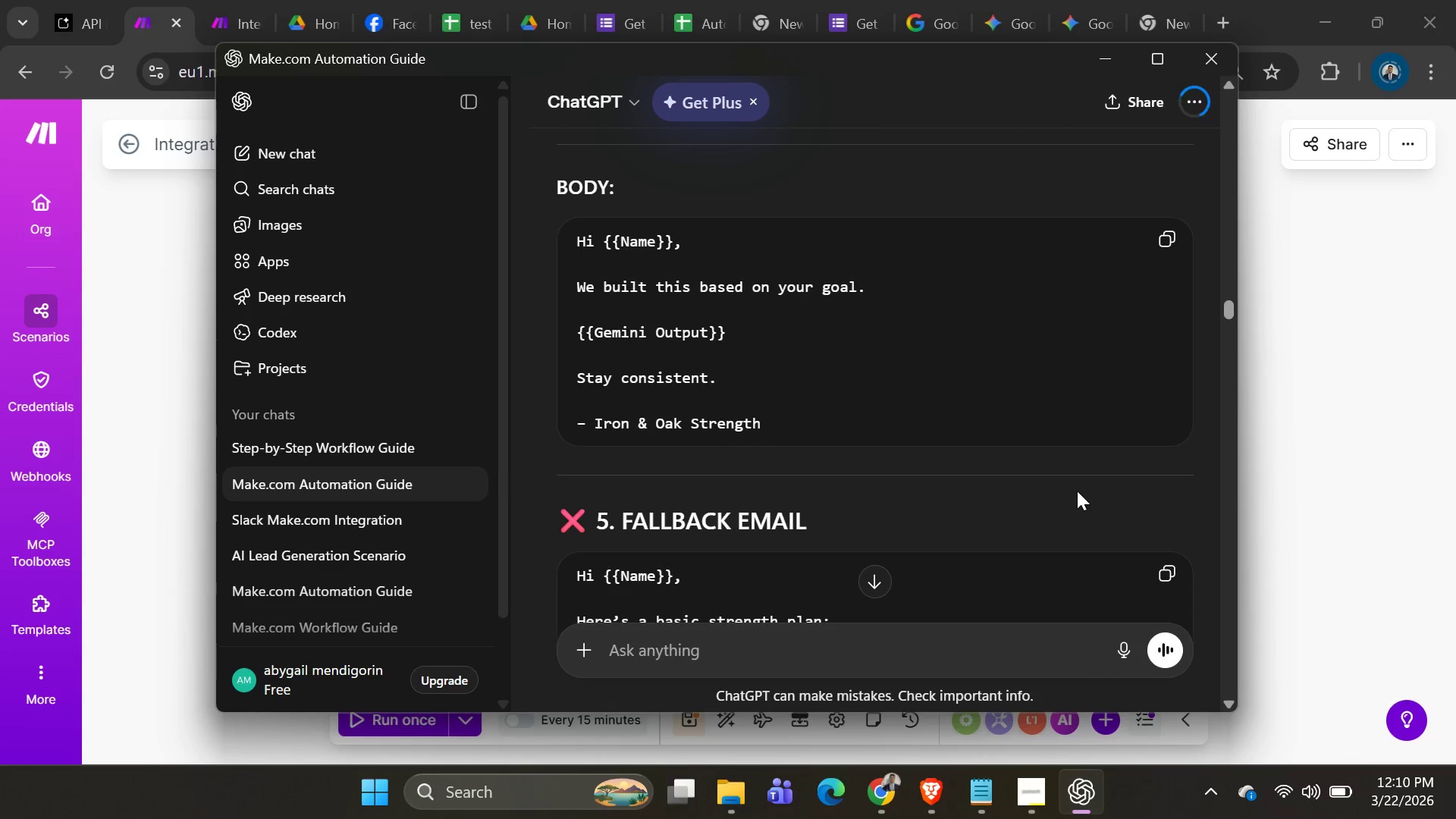 
scroll: coordinate [1064, 493], scroll_direction: down, amount: 2.0
 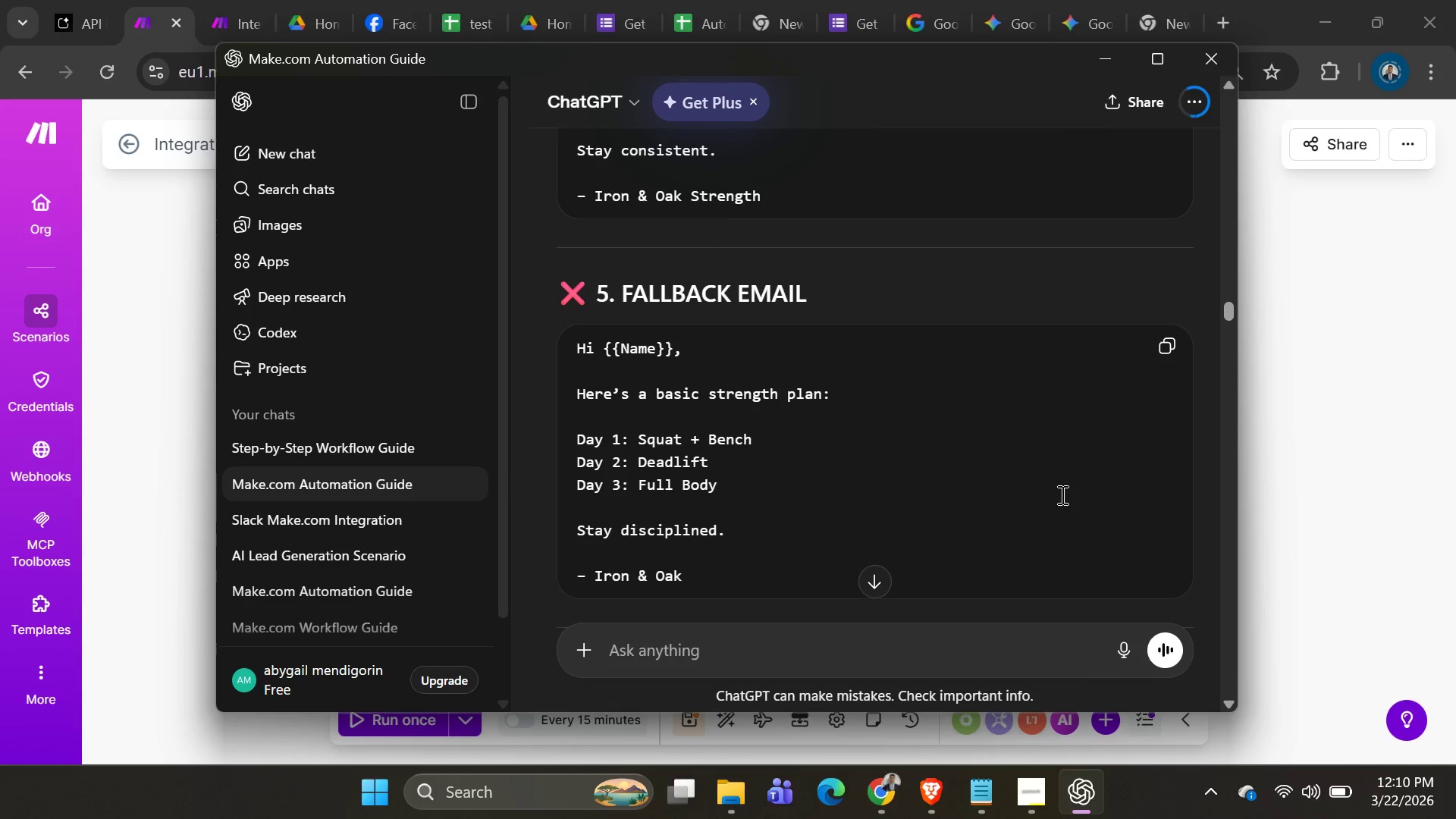 
scroll: coordinate [1050, 498], scroll_direction: up, amount: 3.0
 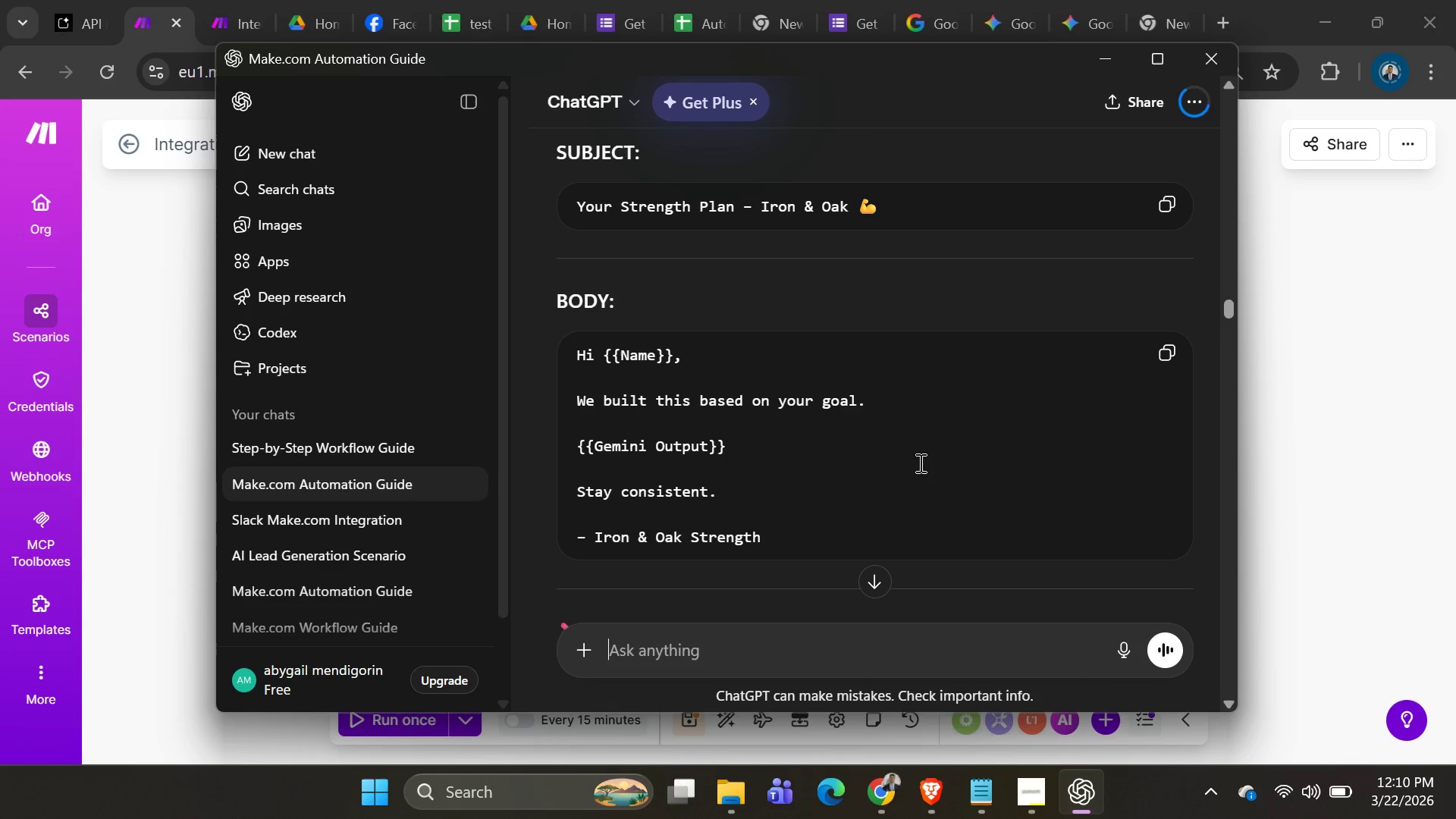 
key(Alt+AltLeft)
 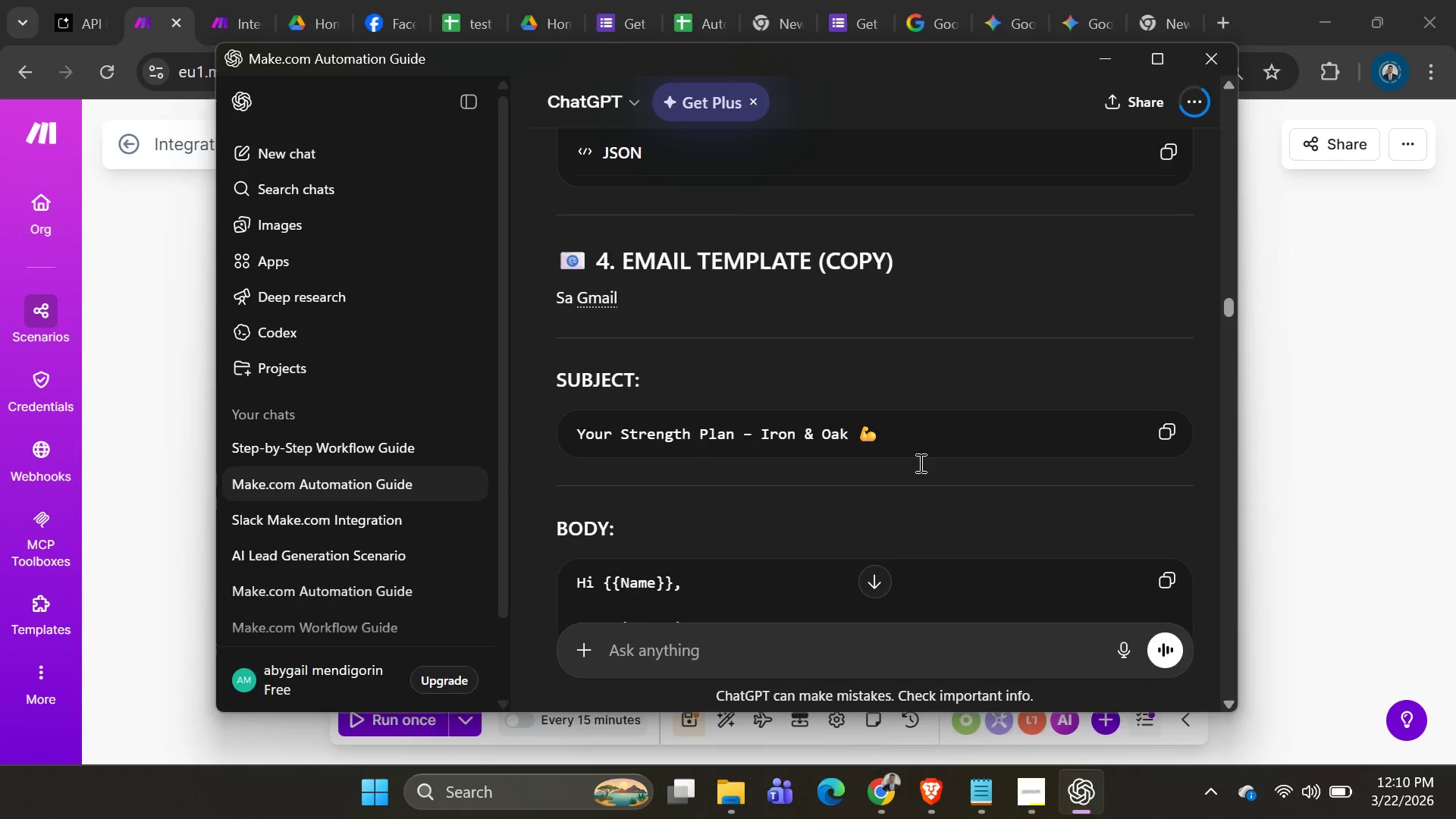 
key(Alt+Tab)
 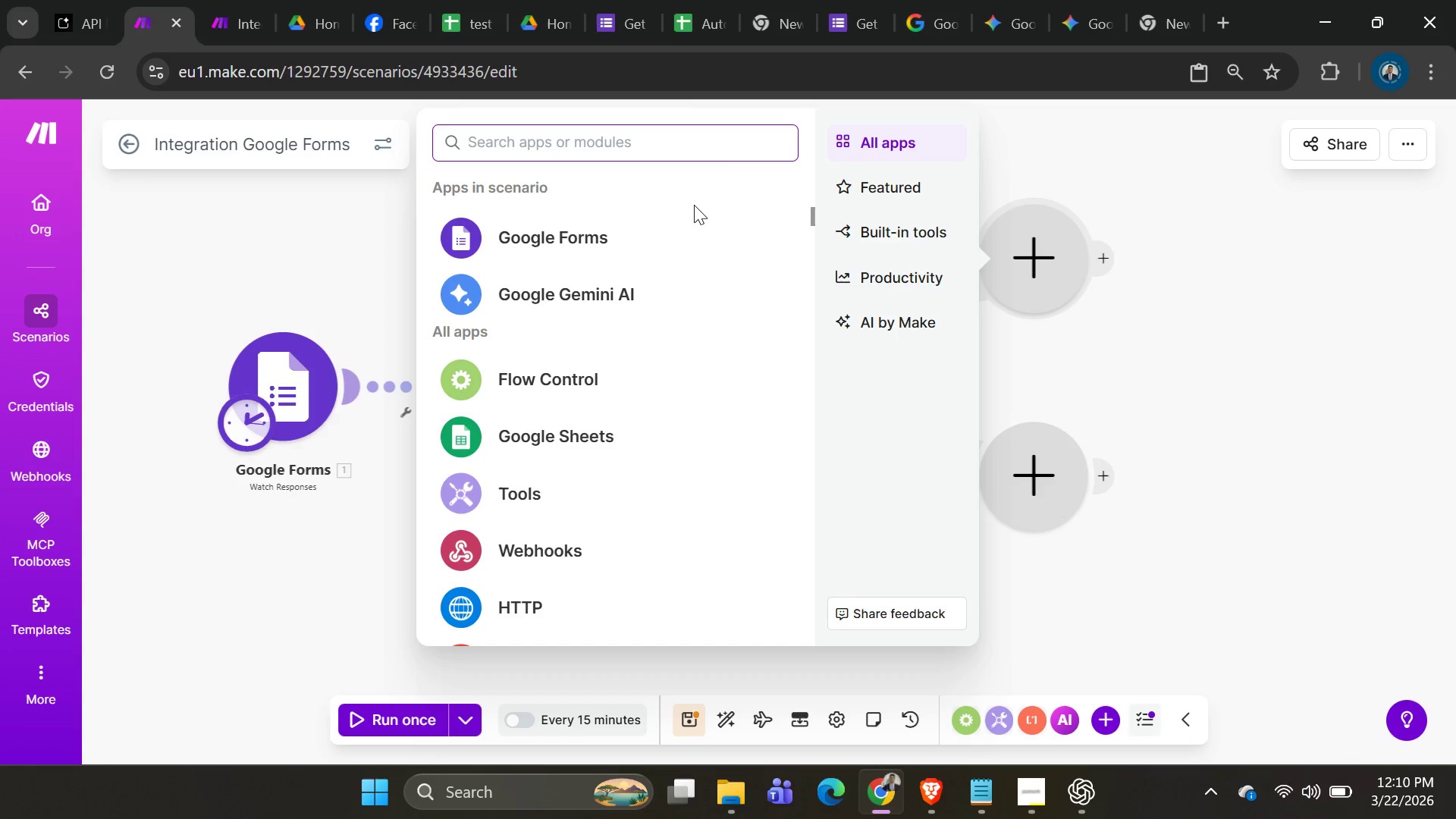 
scroll: coordinate [919, 463], scroll_direction: up, amount: 2.0
 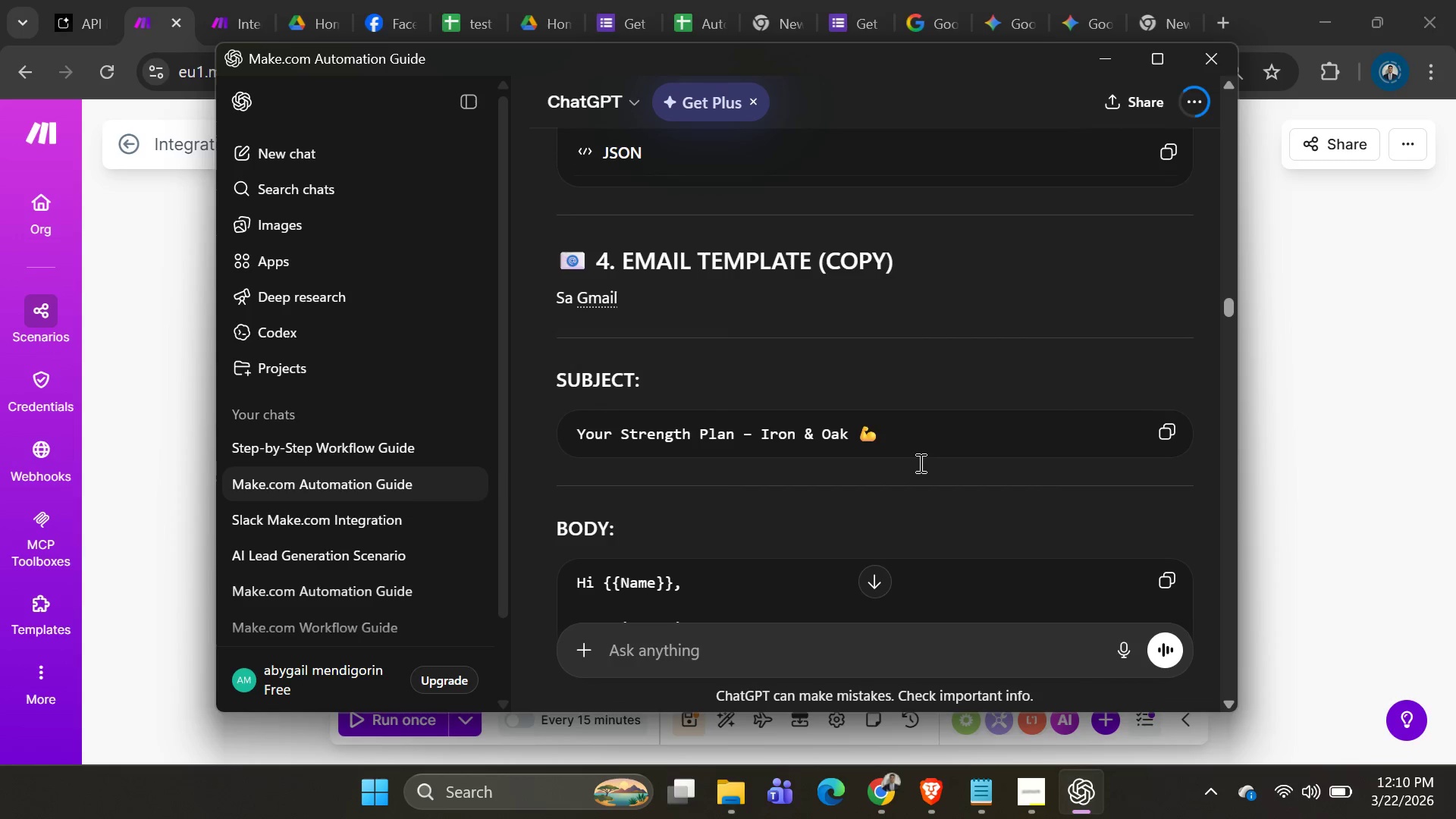 
type(gmail)
 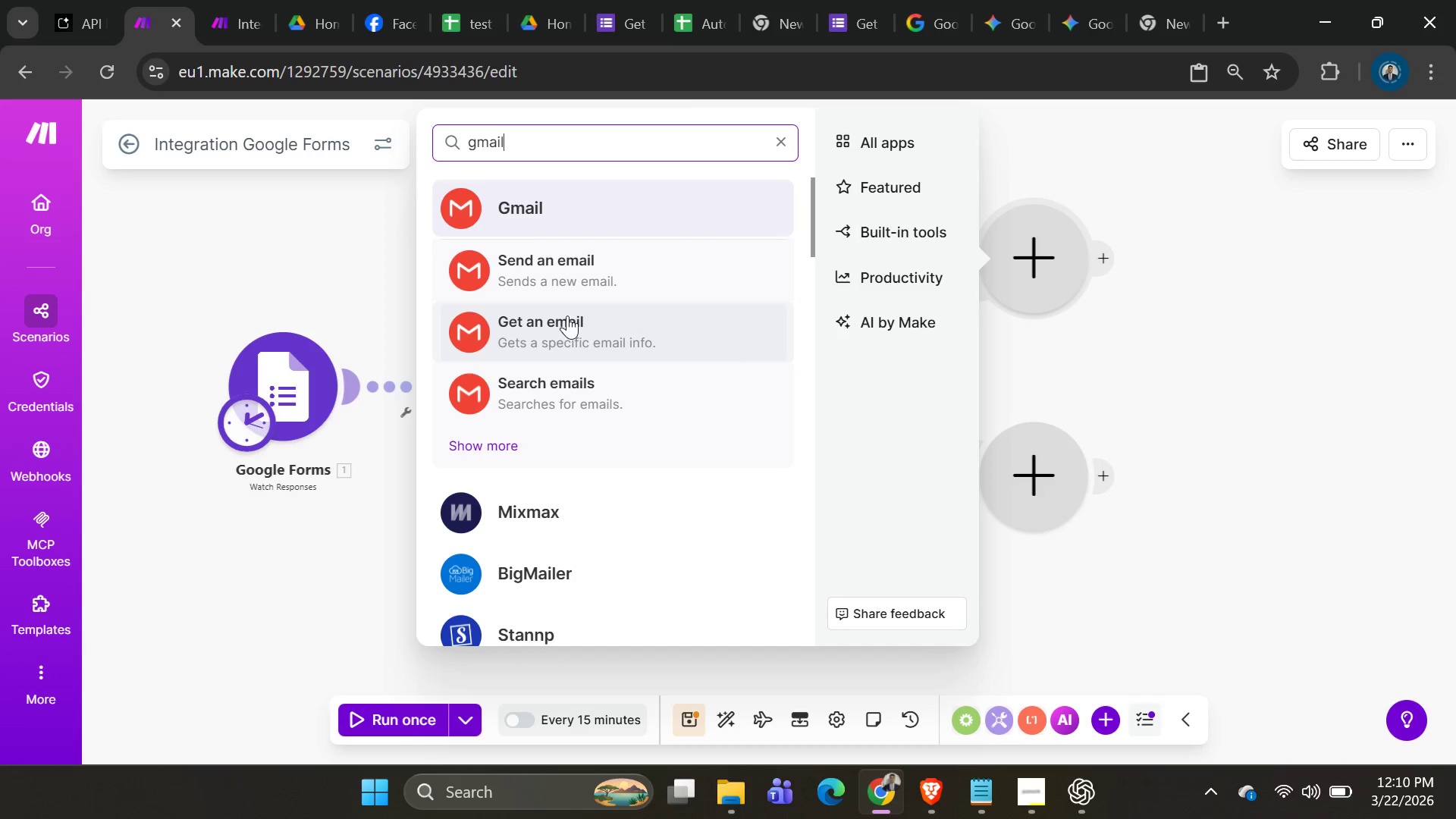 
left_click([574, 274])
 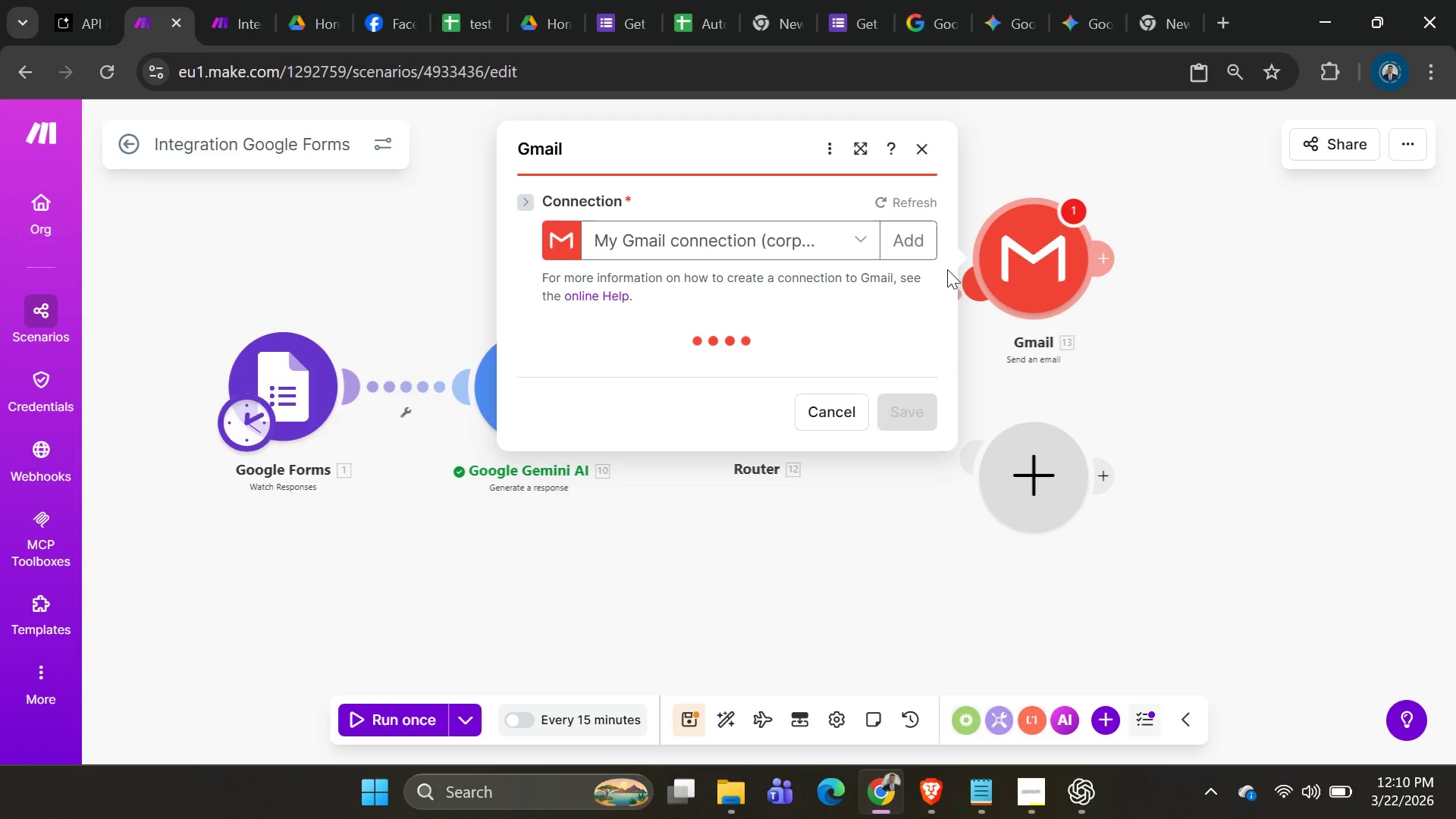 
double_click([899, 228])
 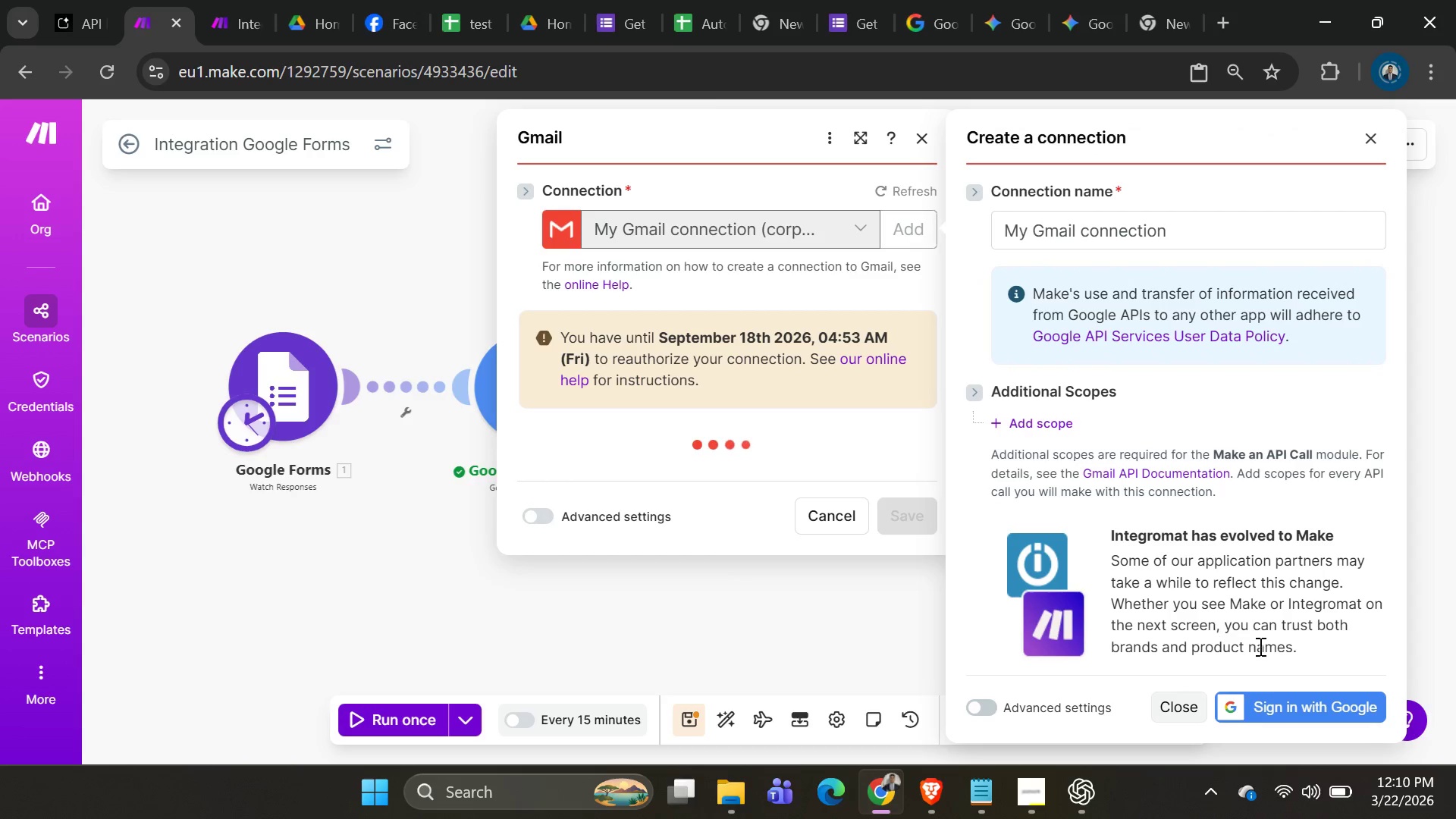 
left_click([1291, 704])
 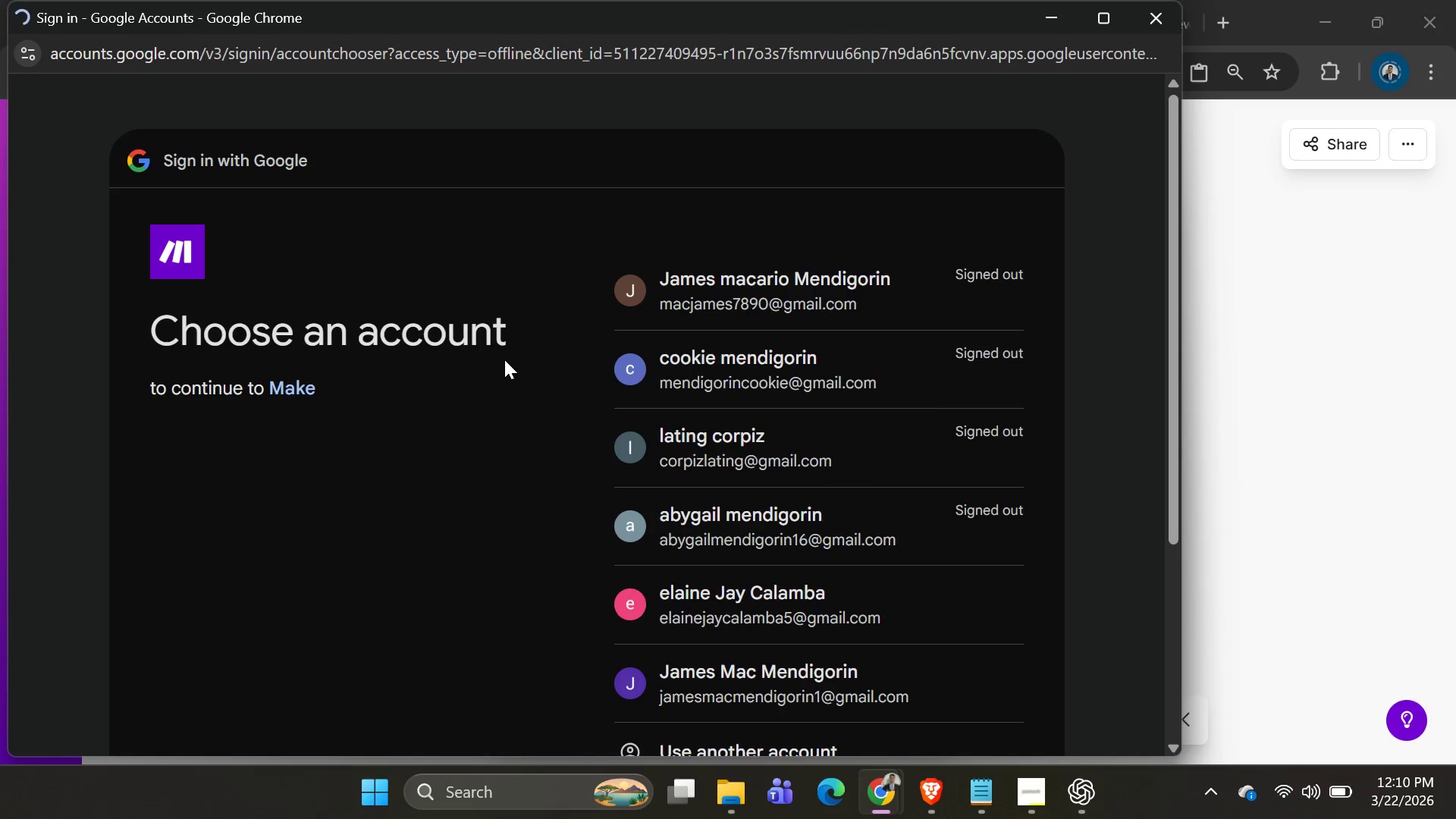 
wait(5.94)
 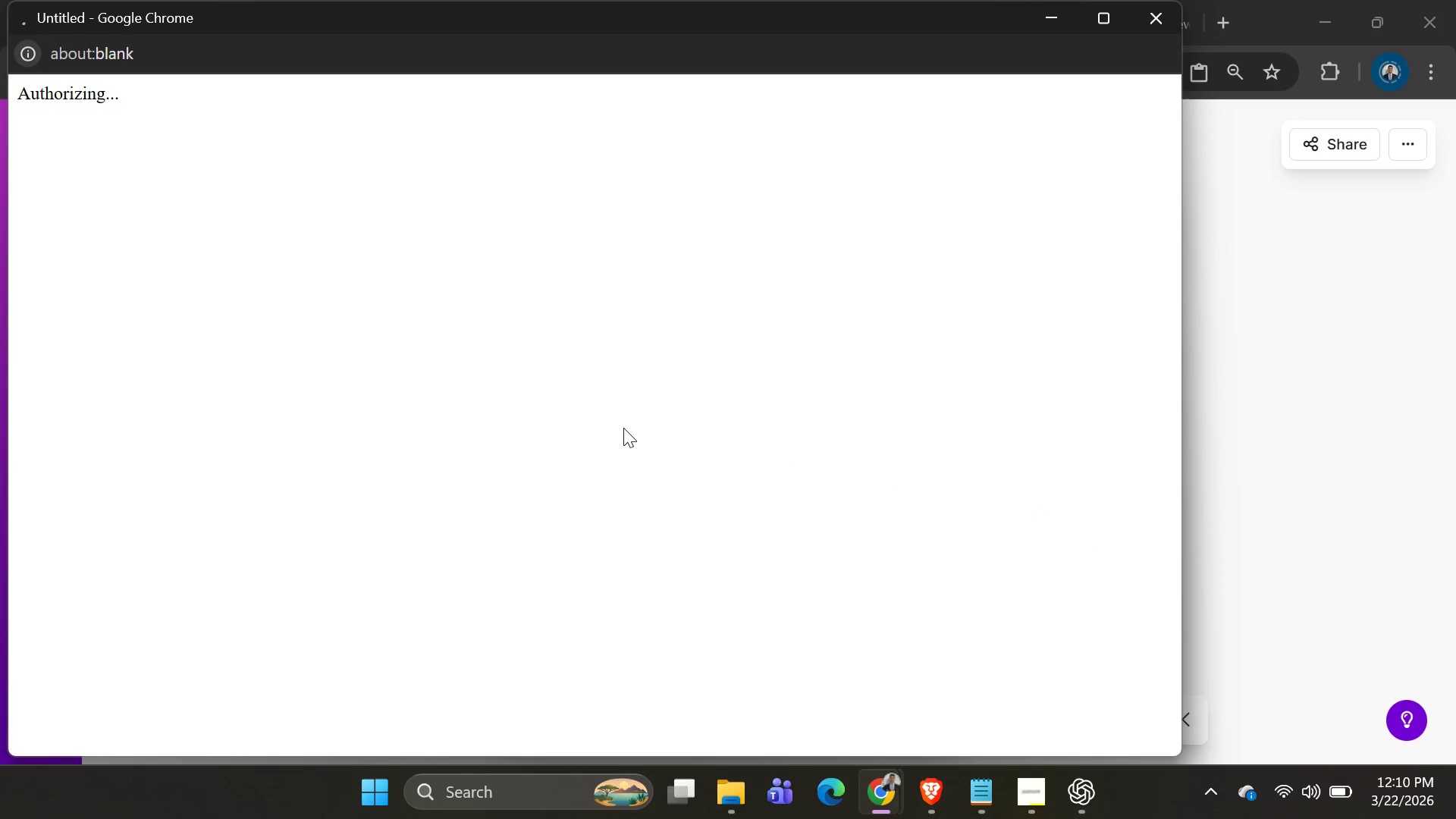 
left_click([724, 419])
 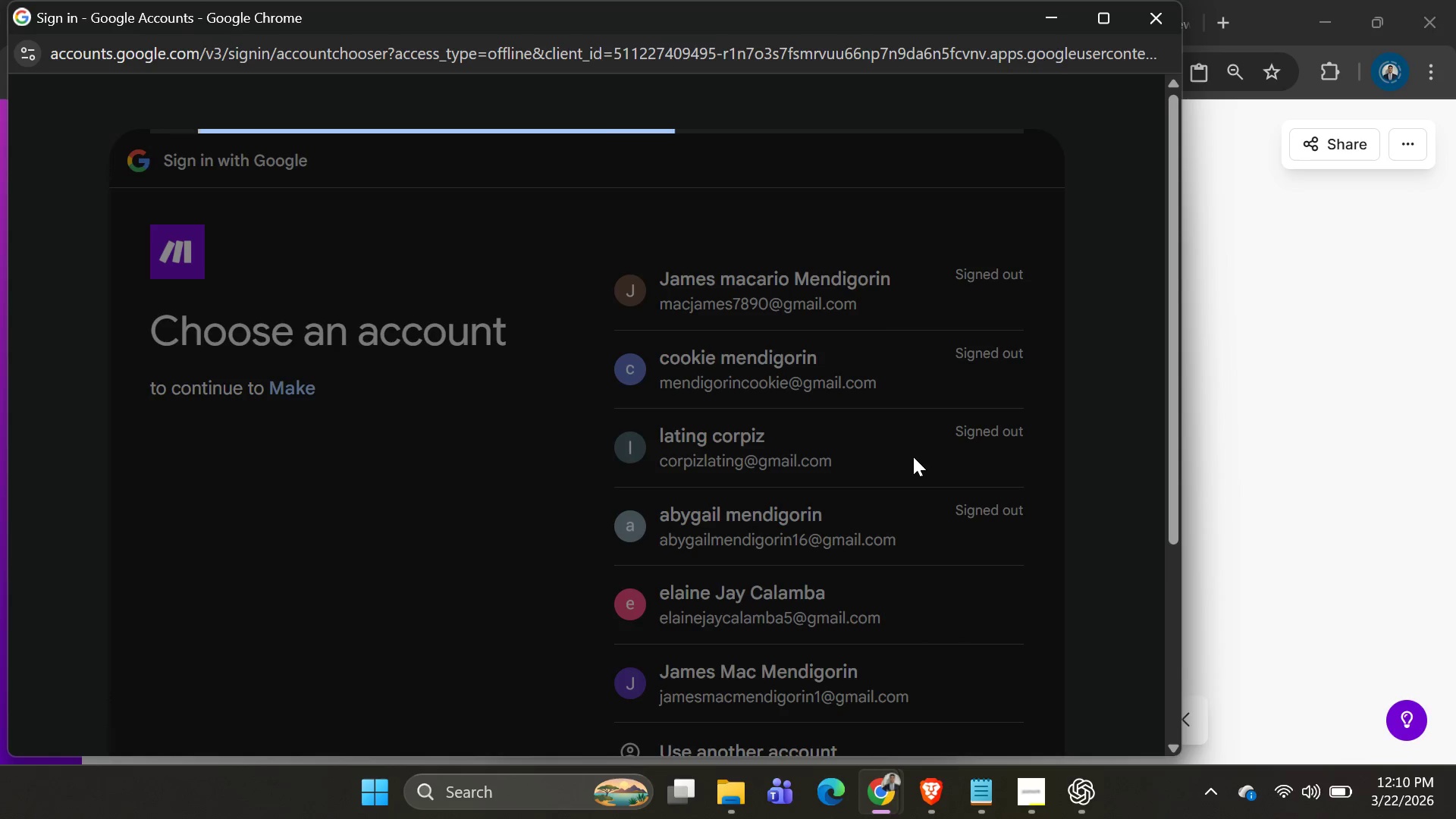 
mouse_move([873, 405])
 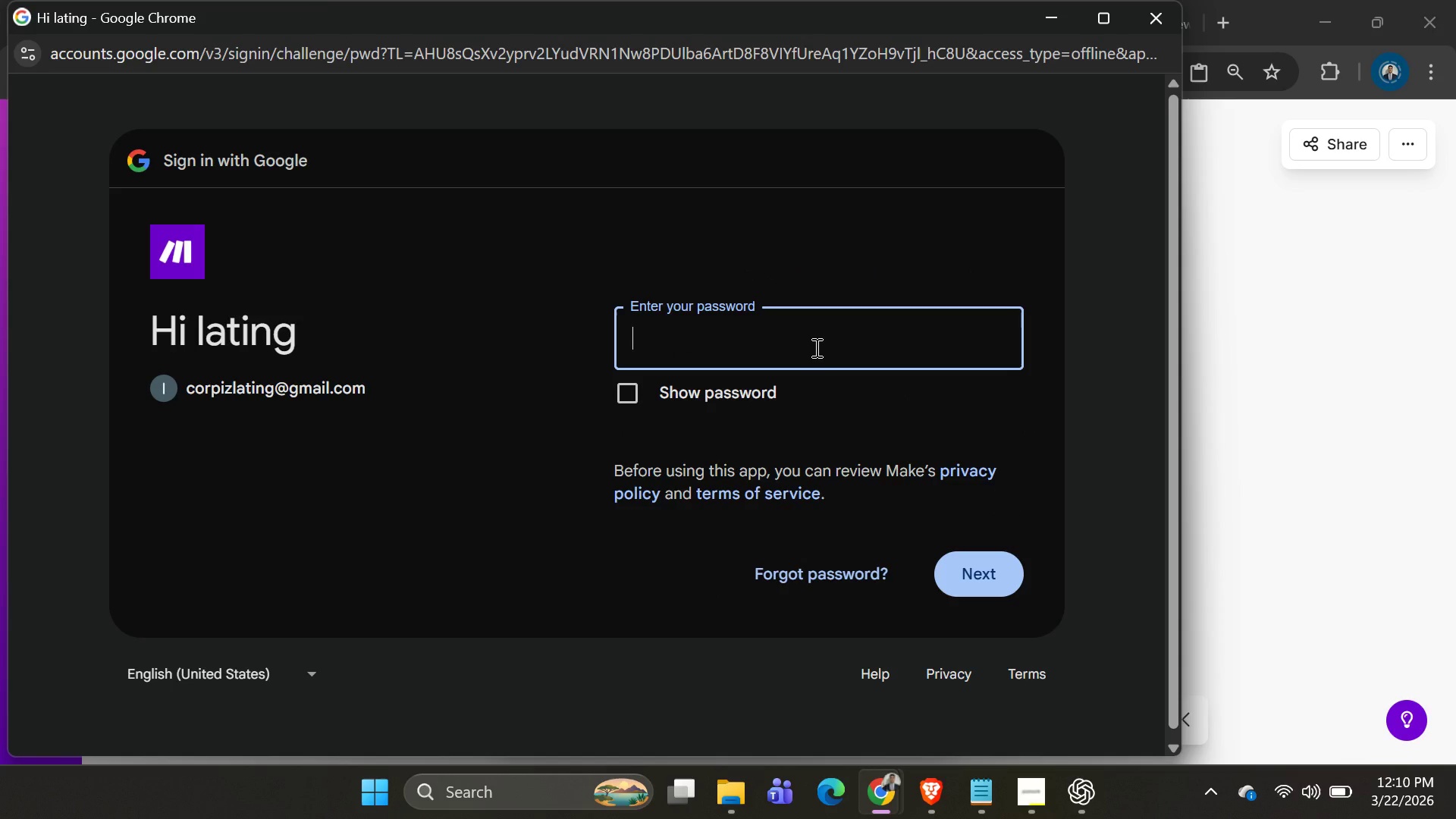 
type([redacted])
 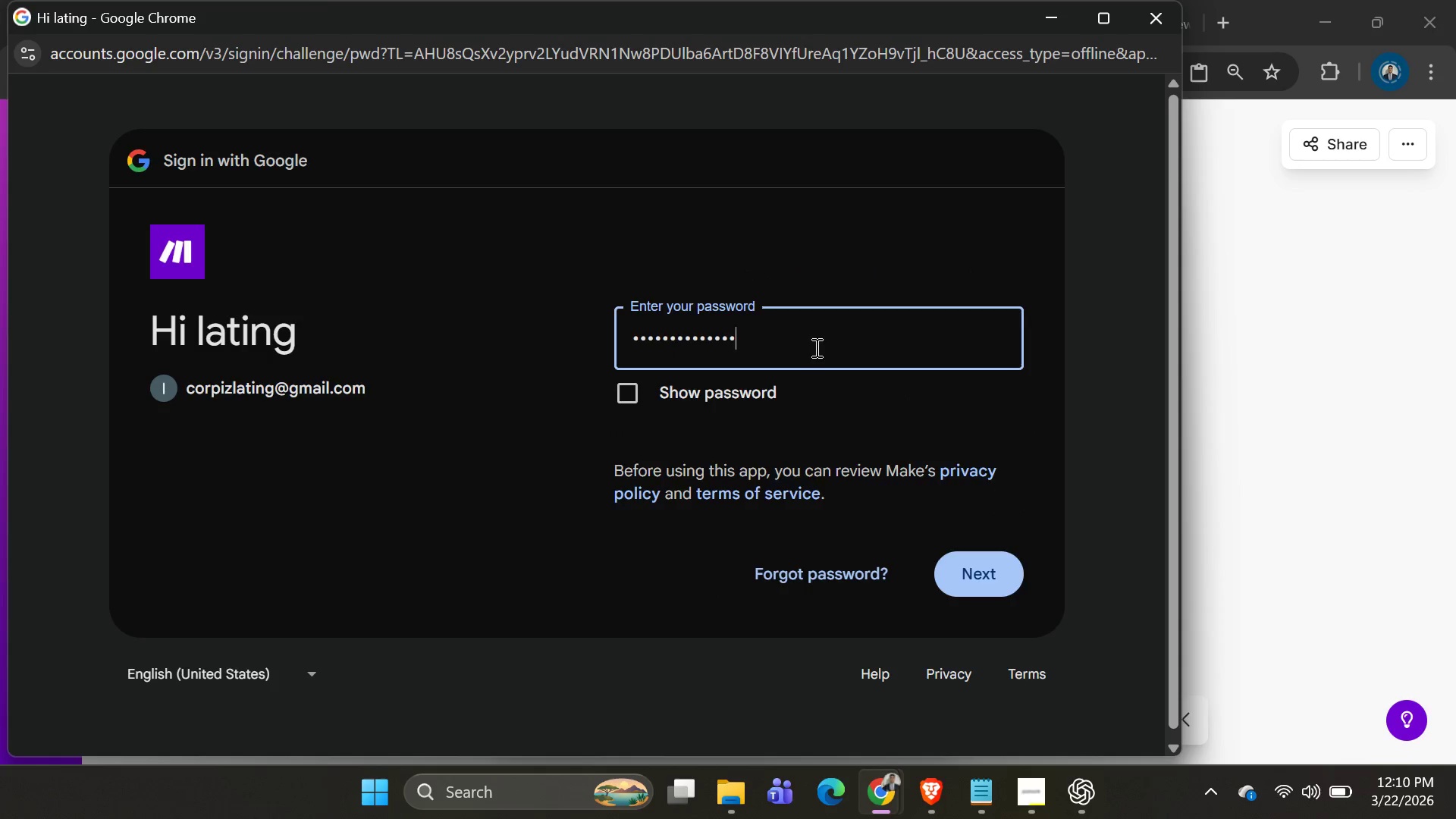 
key(Enter)
 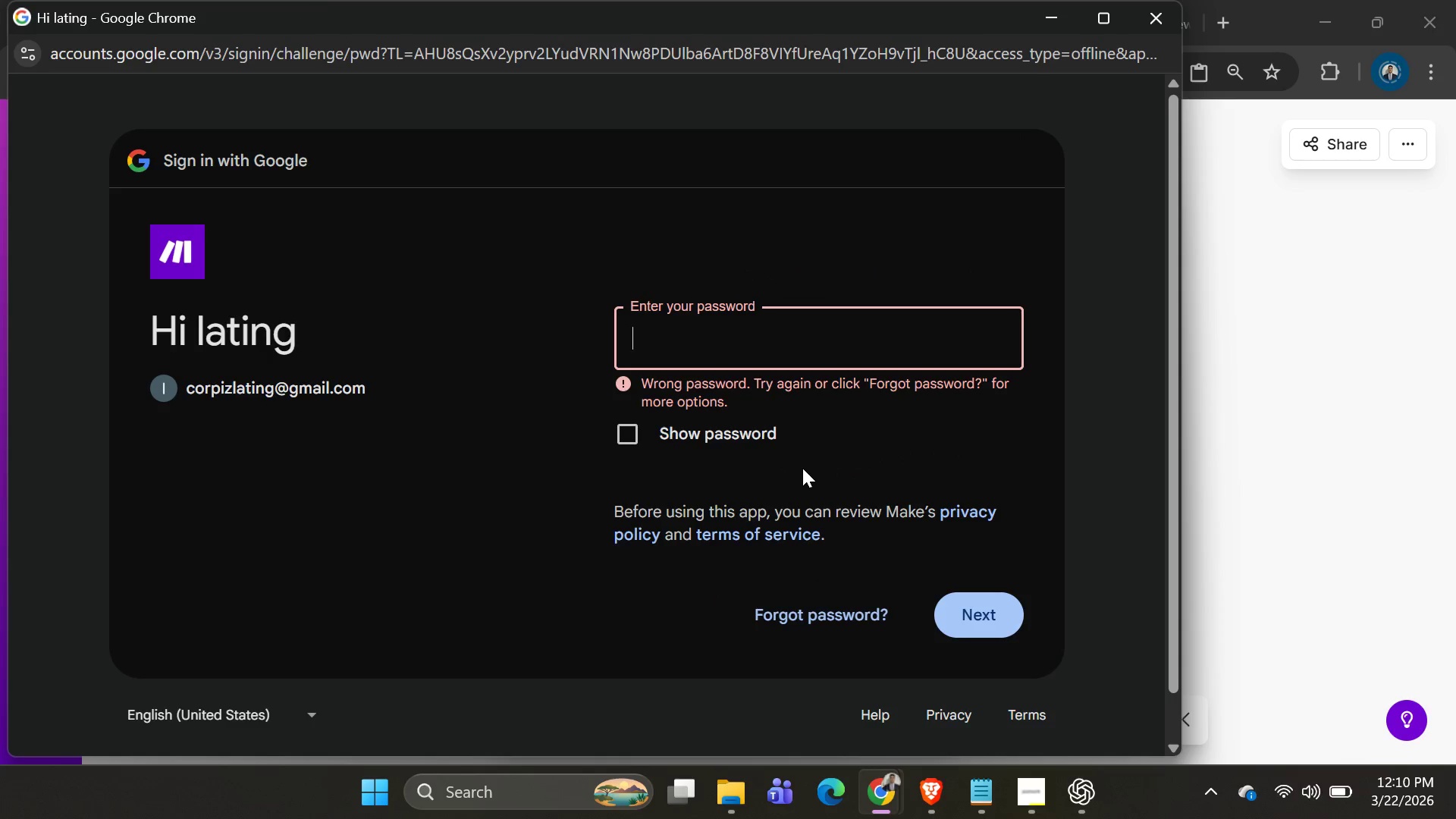 
type([redacted])
 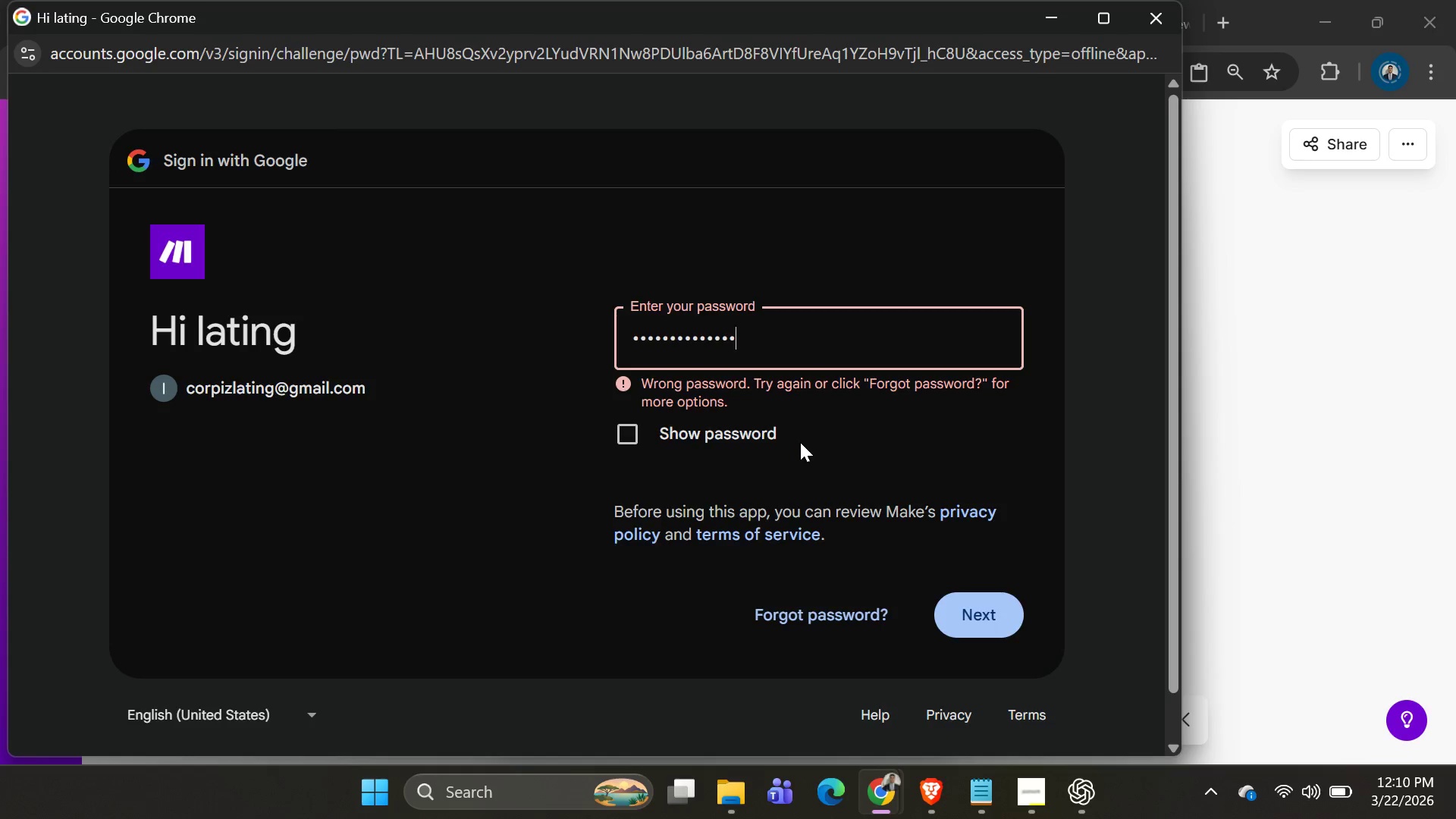 
key(Enter)
 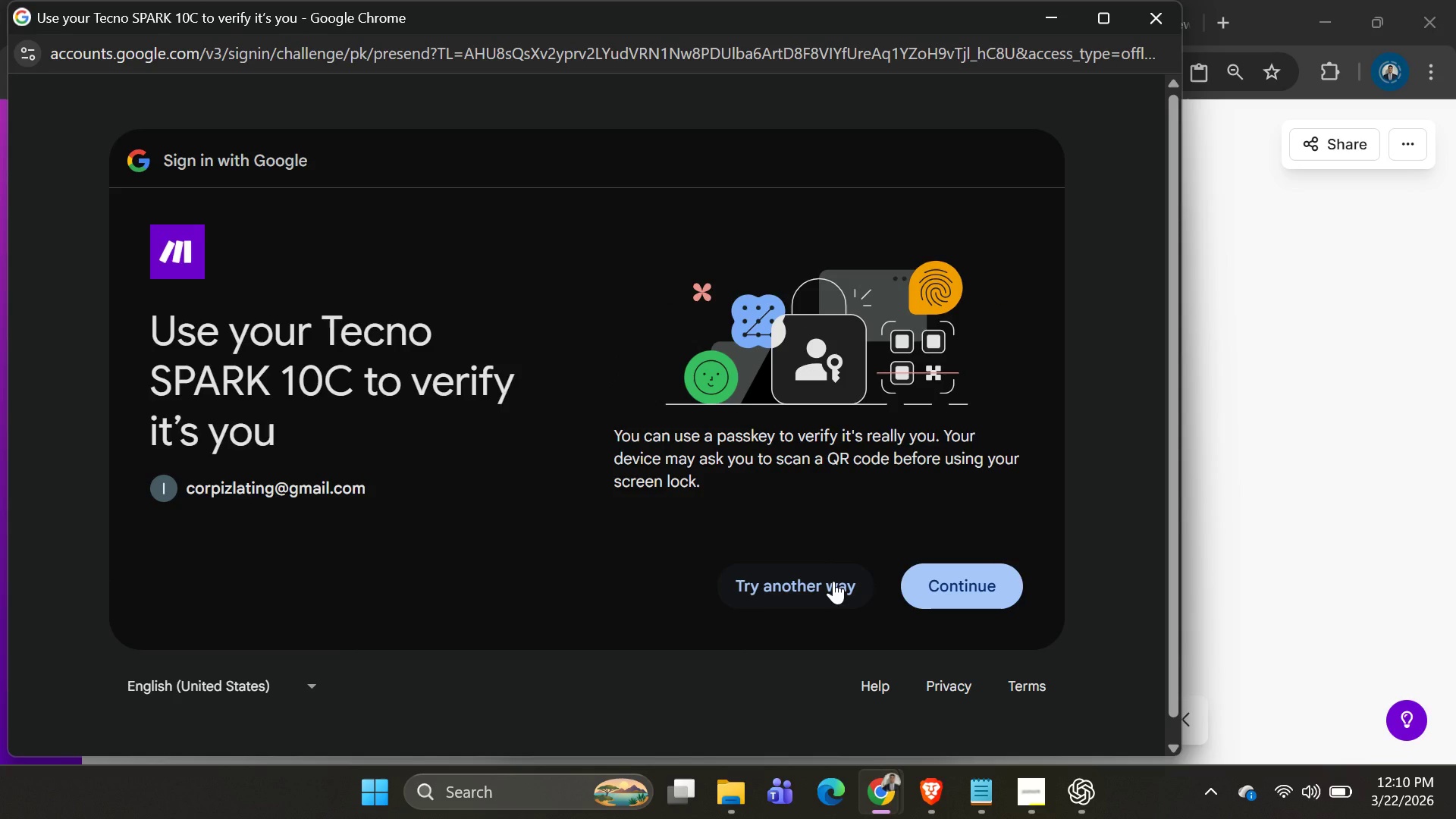 
wait(6.69)
 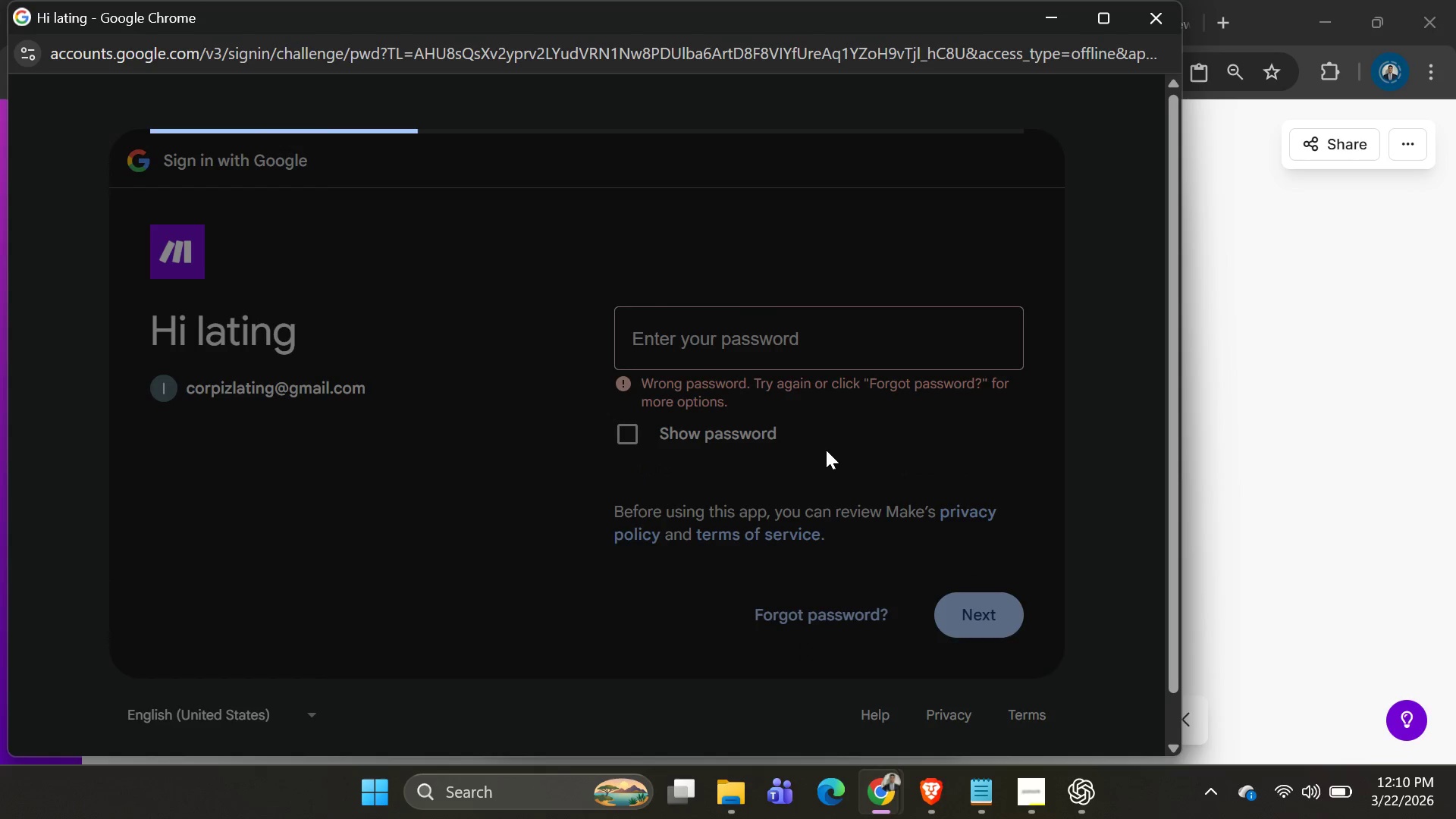 
left_click([912, 582])
 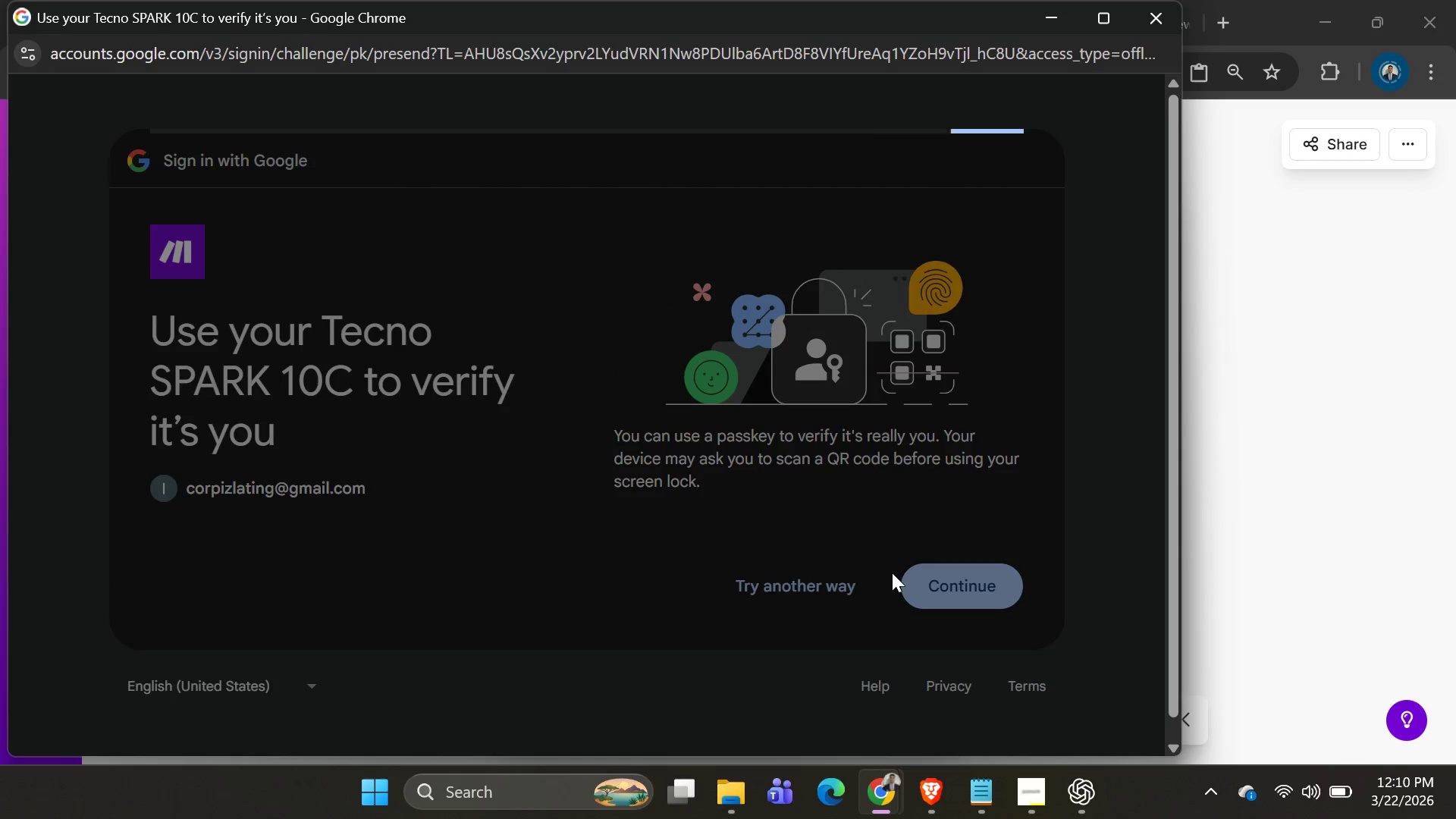 
mouse_move([542, 561])
 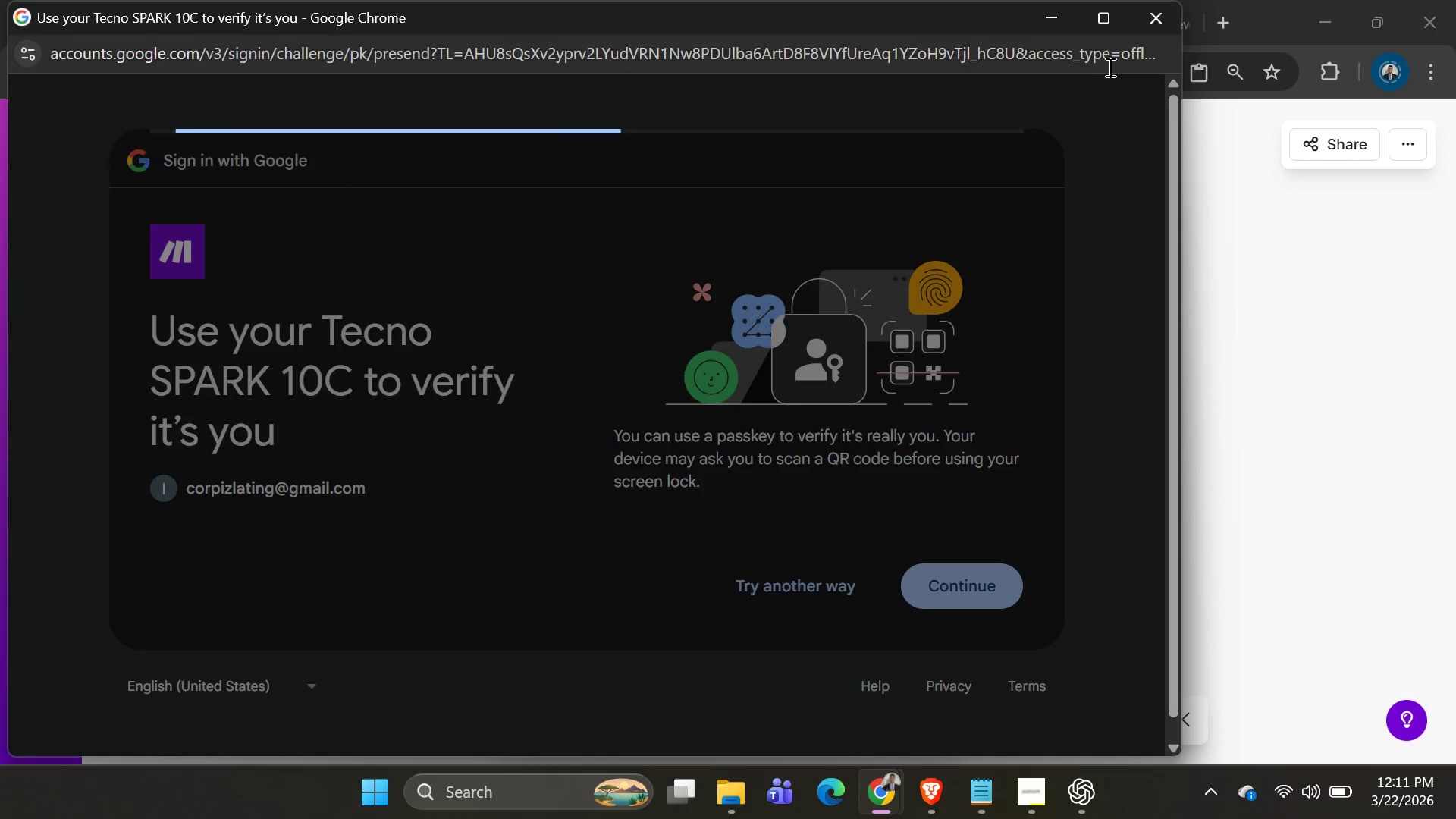 
wait(7.16)
 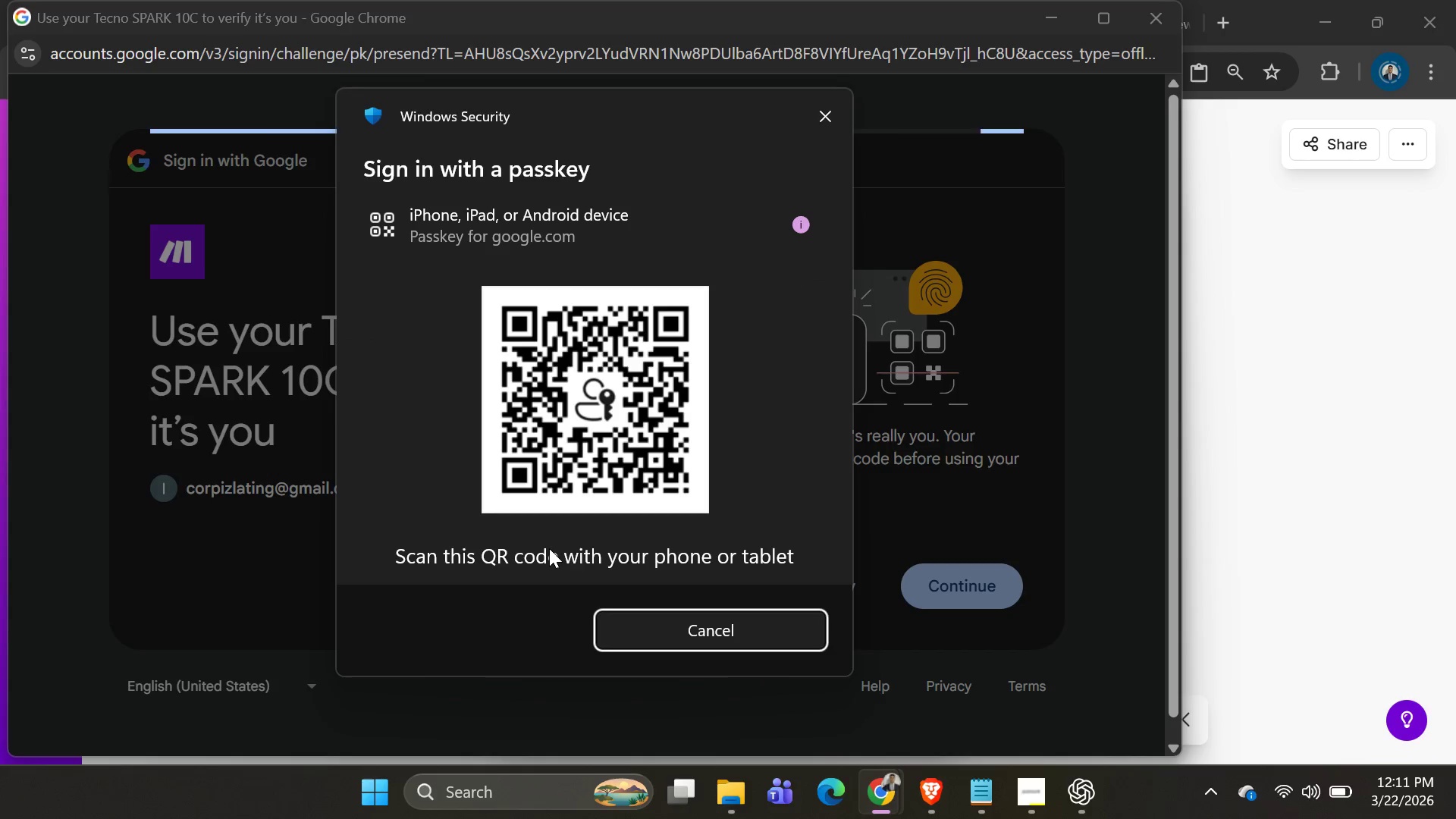 
left_click([1166, 25])
 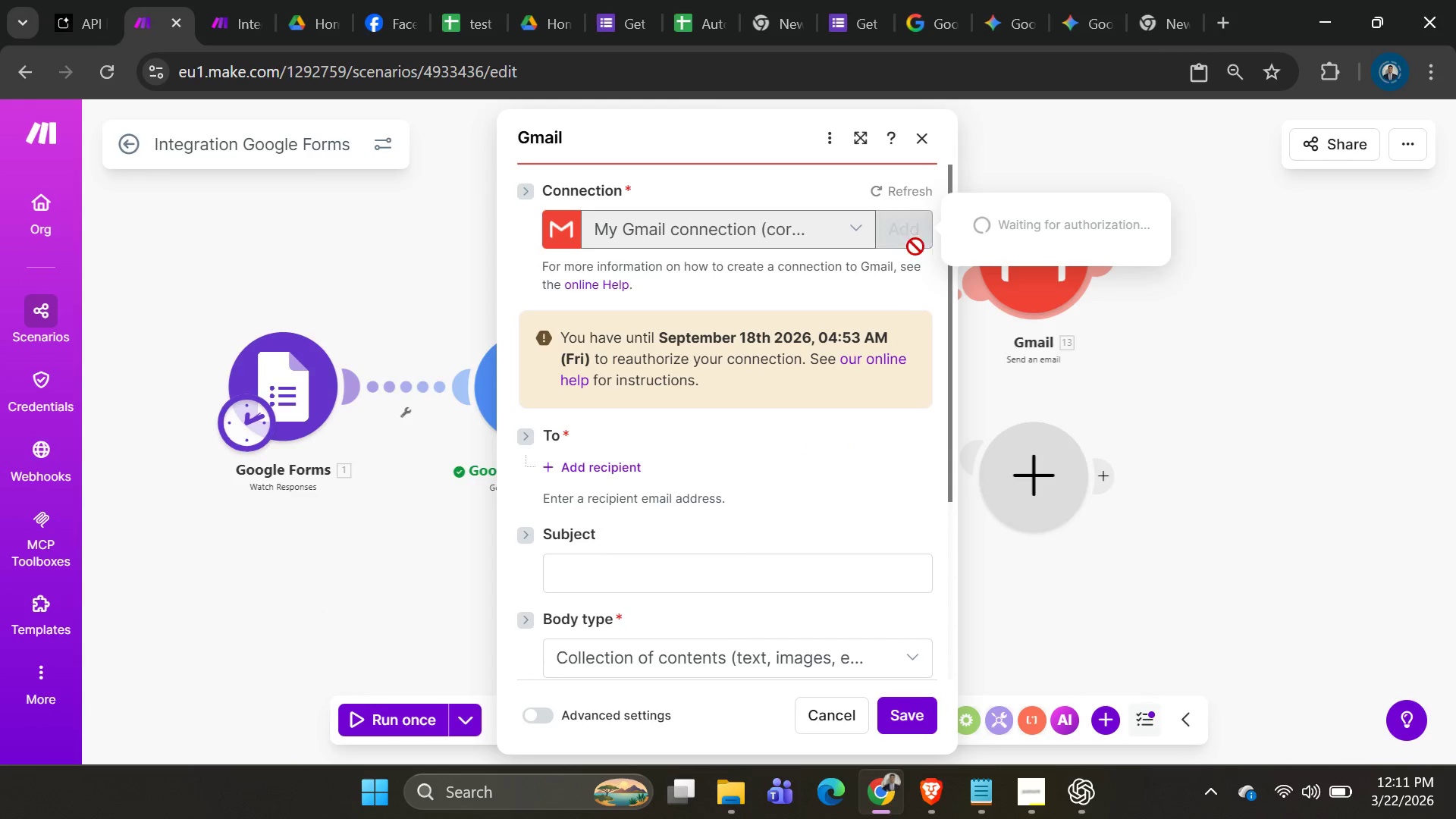 
left_click([915, 235])
 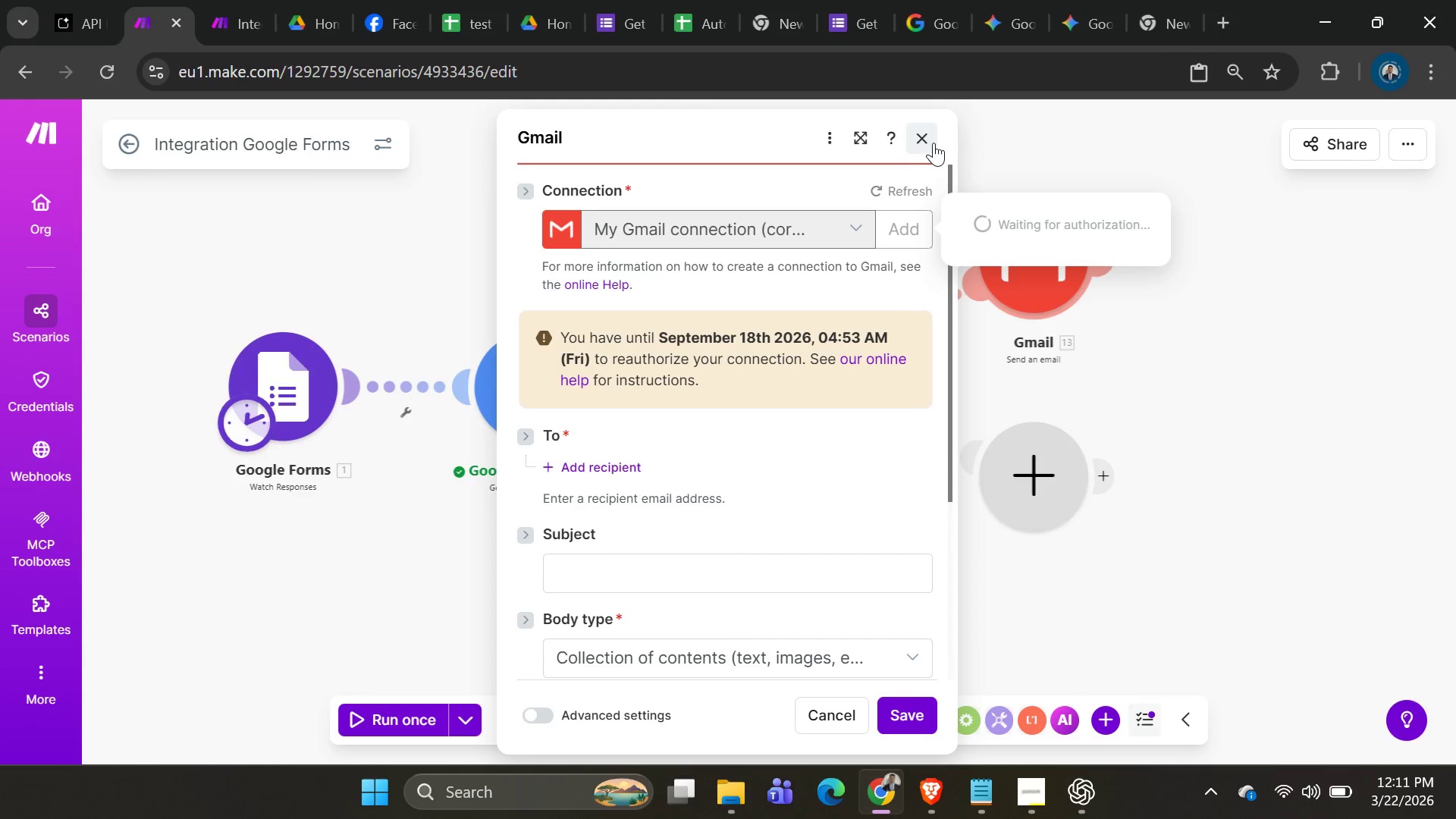 
left_click([934, 139])
 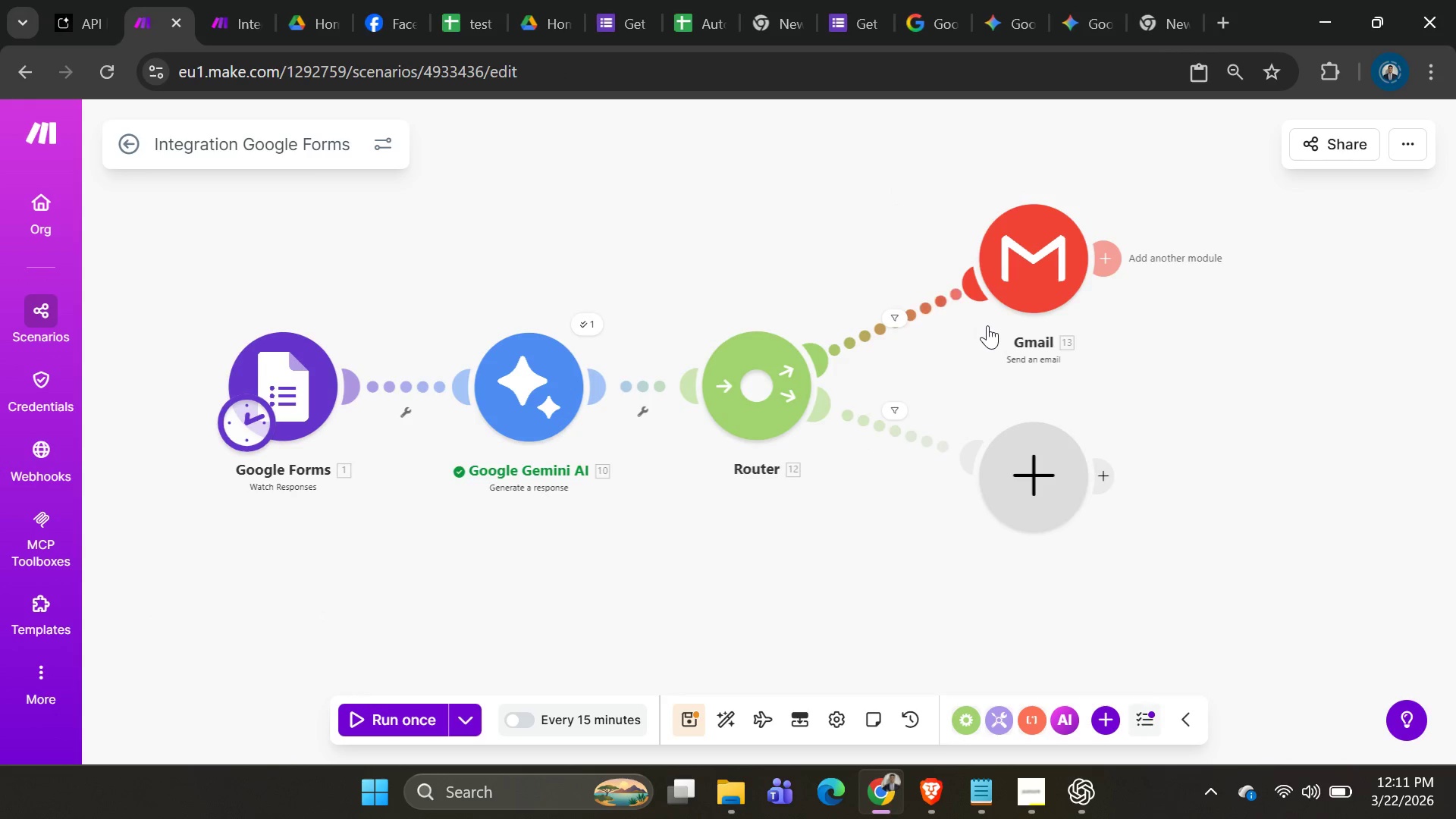 
left_click([1008, 292])
 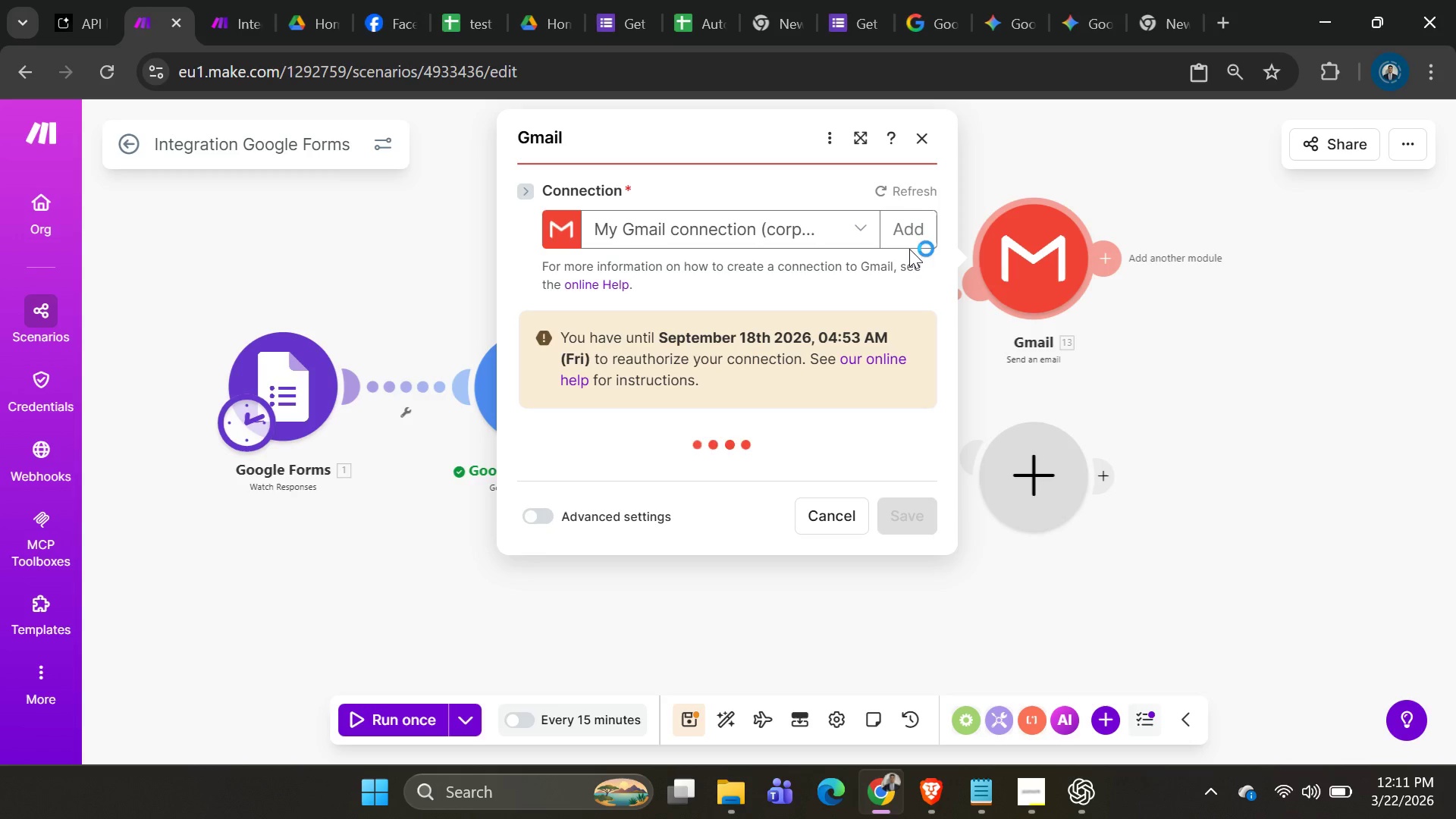 
left_click([850, 218])
 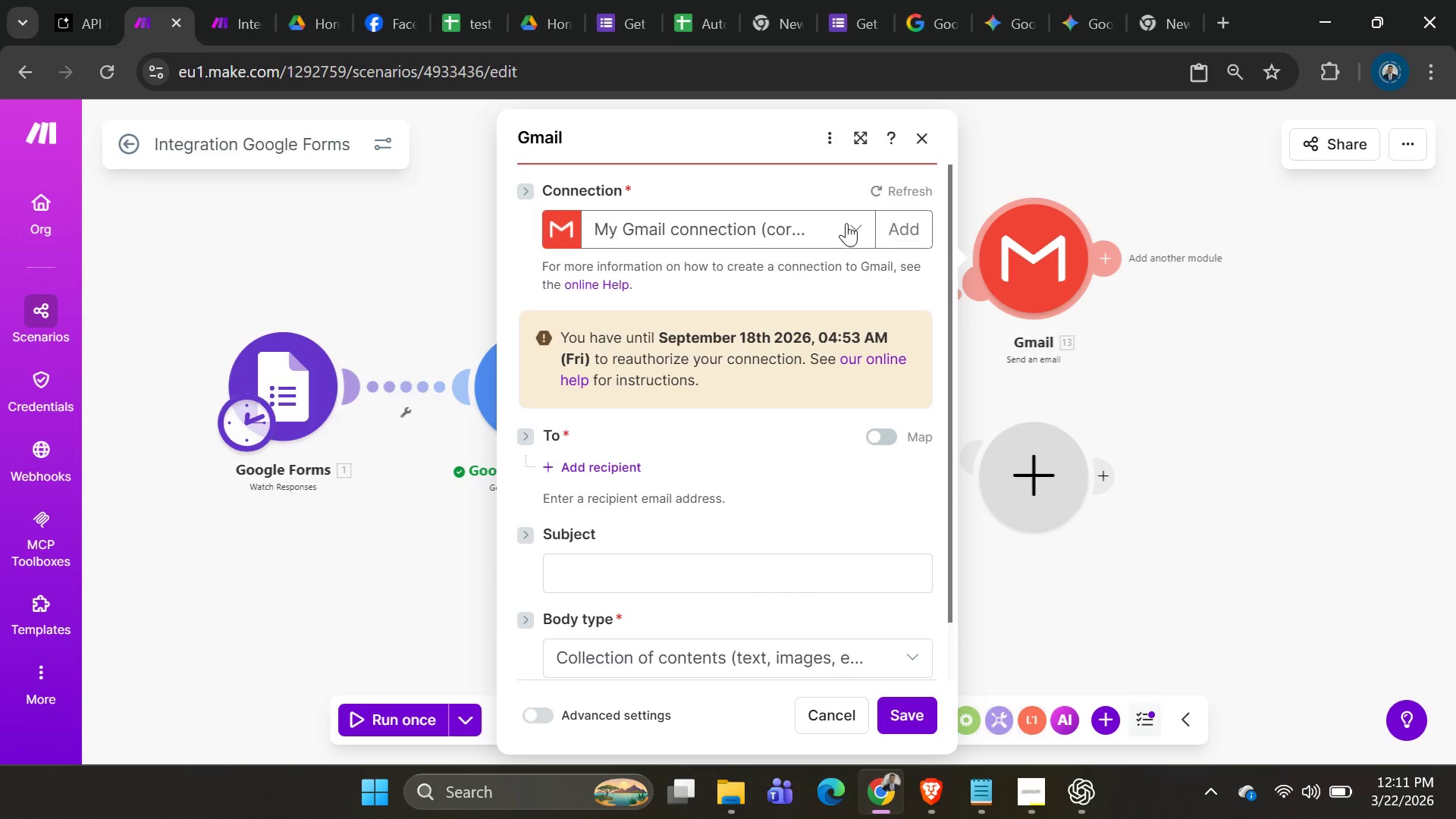 
left_click([846, 232])
 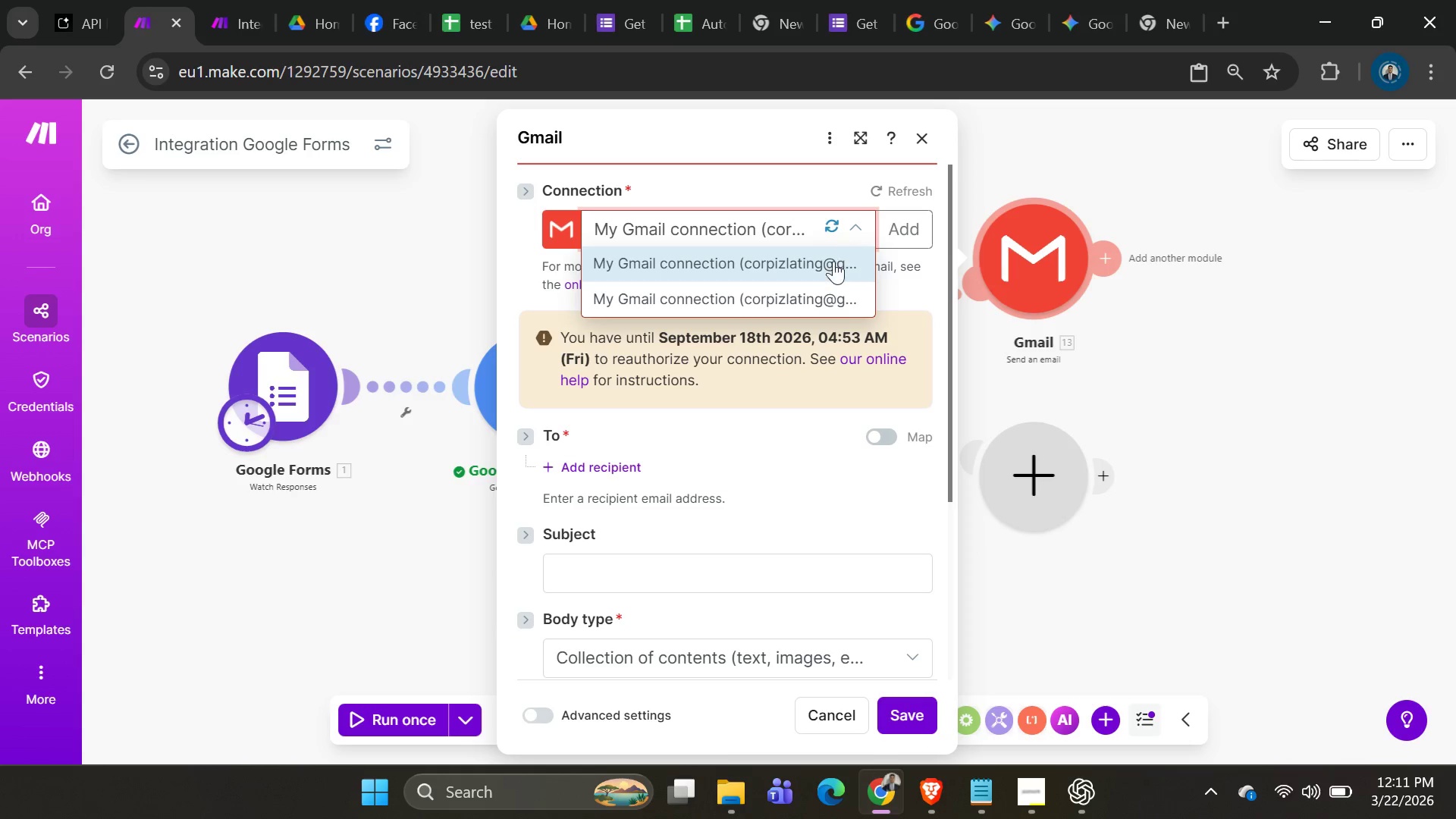 
left_click([813, 274])
 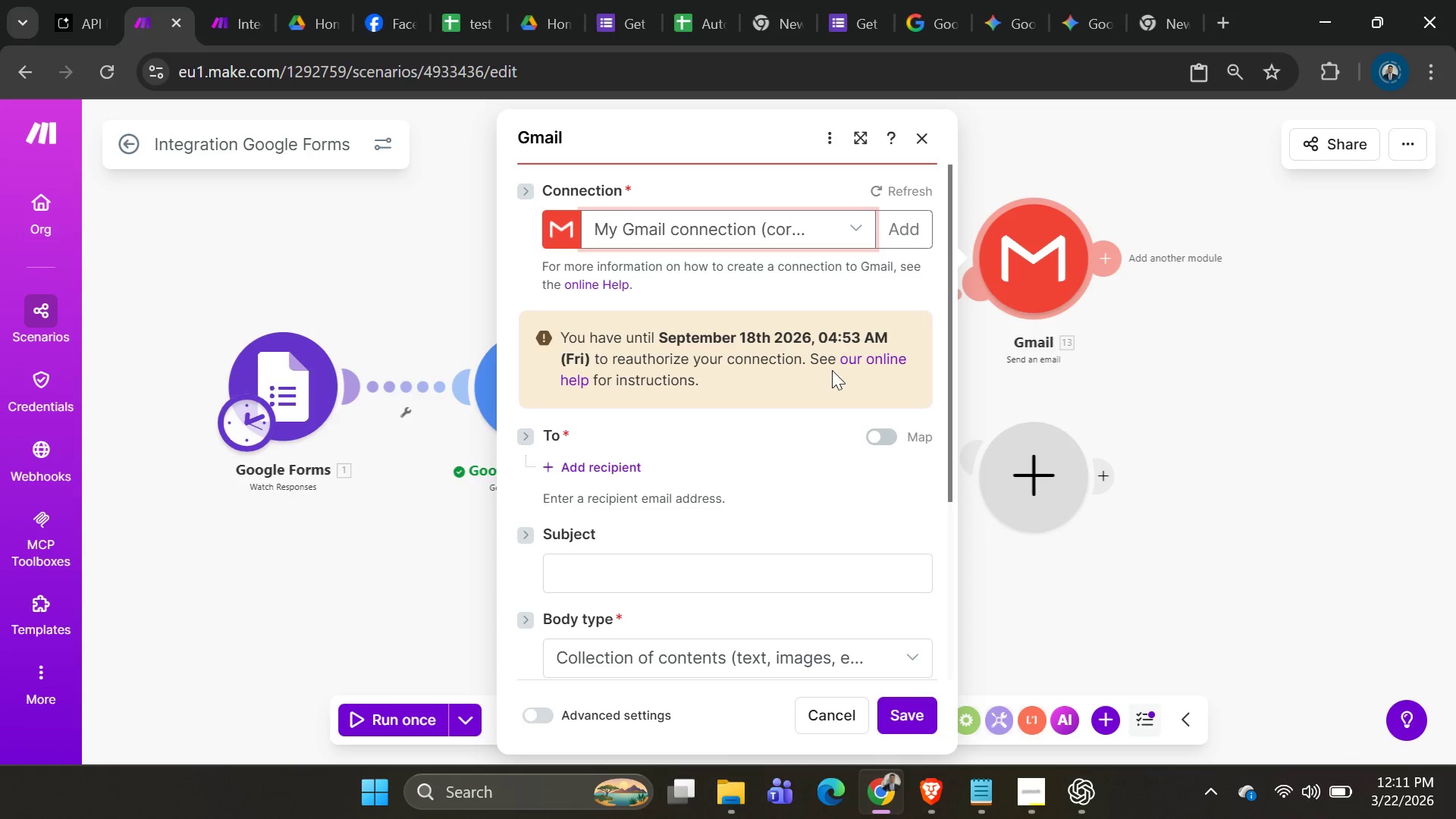 
scroll: coordinate [821, 372], scroll_direction: down, amount: 2.0
 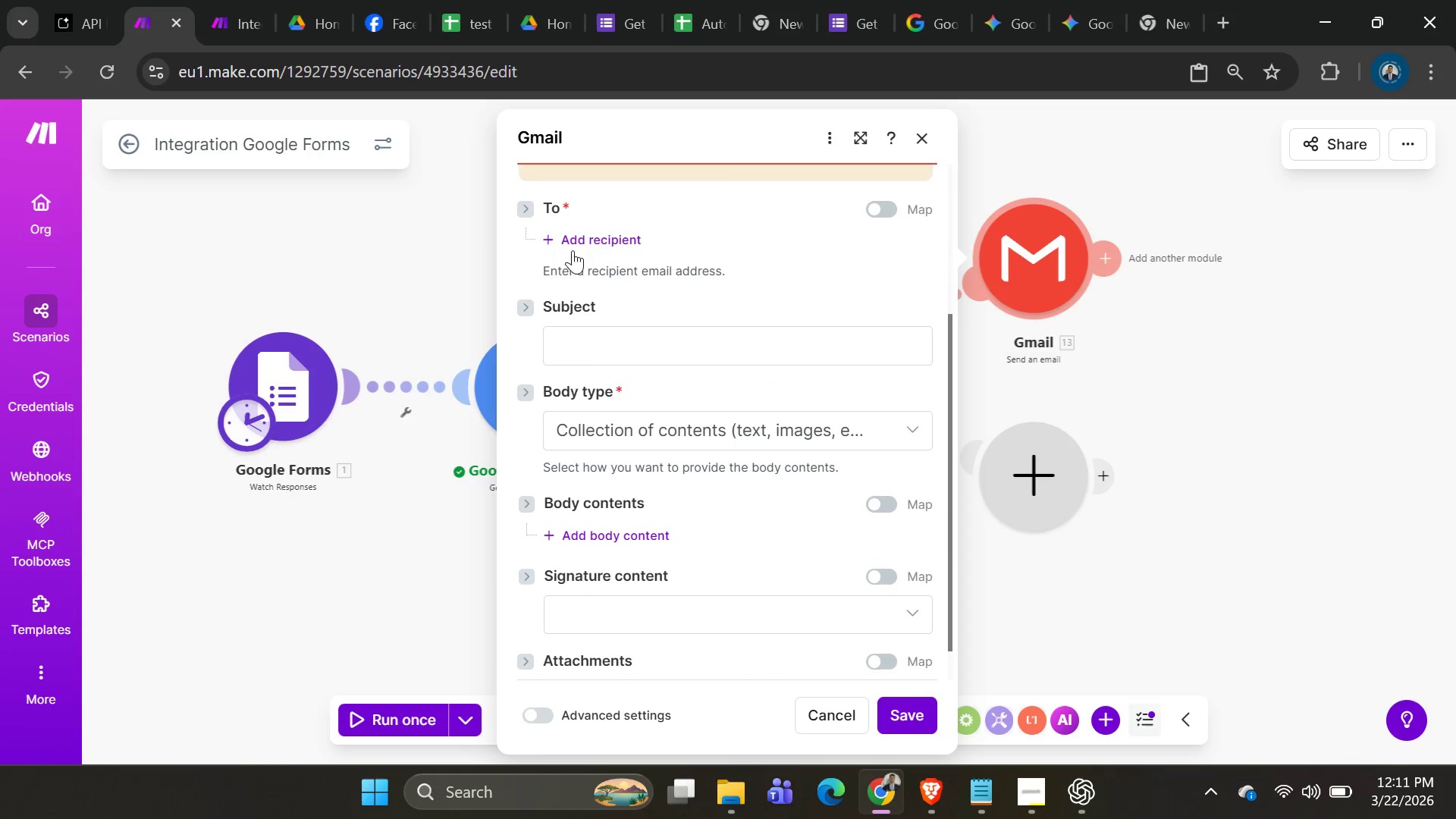 
left_click([575, 242])
 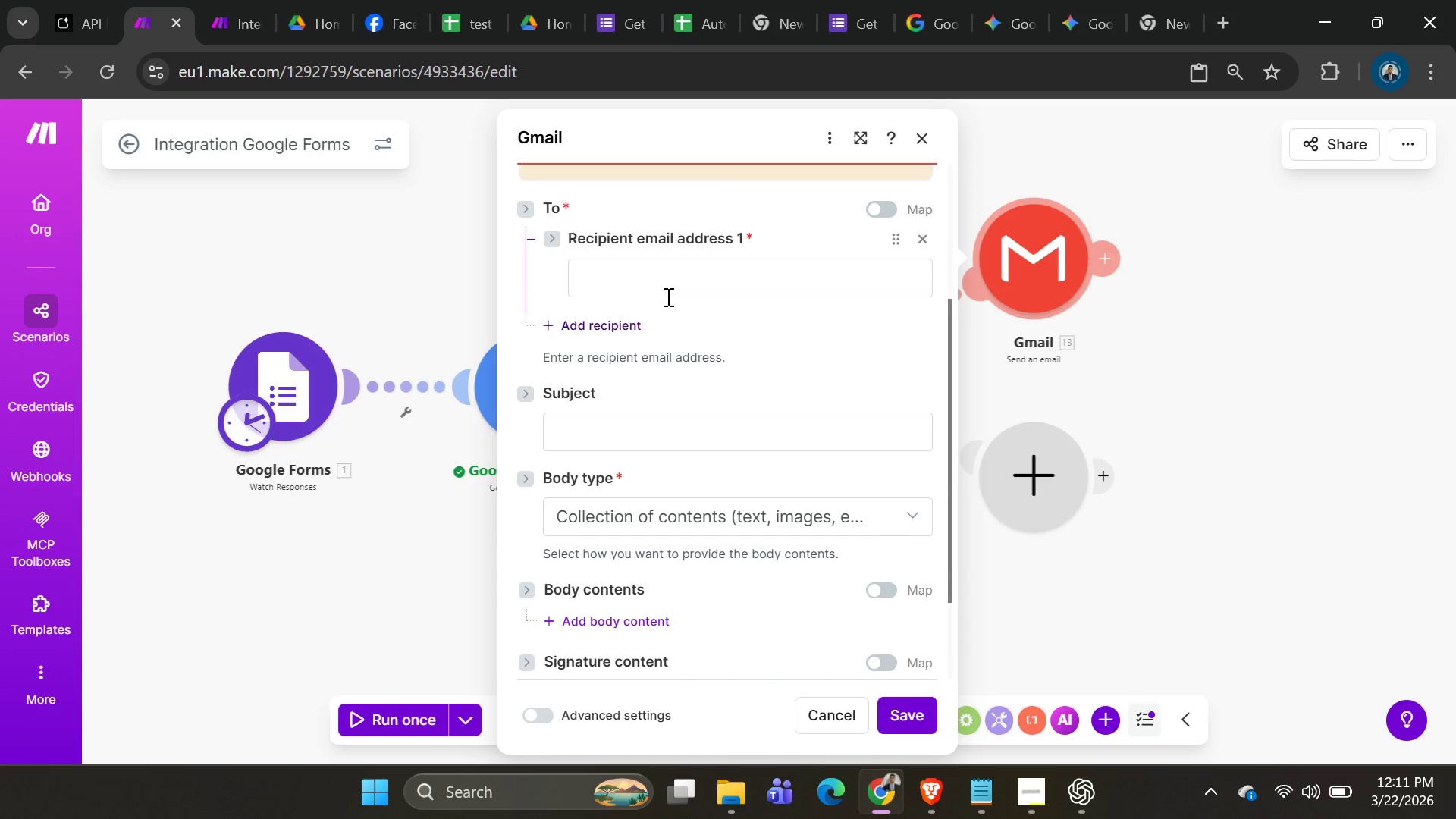 
left_click([669, 286])
 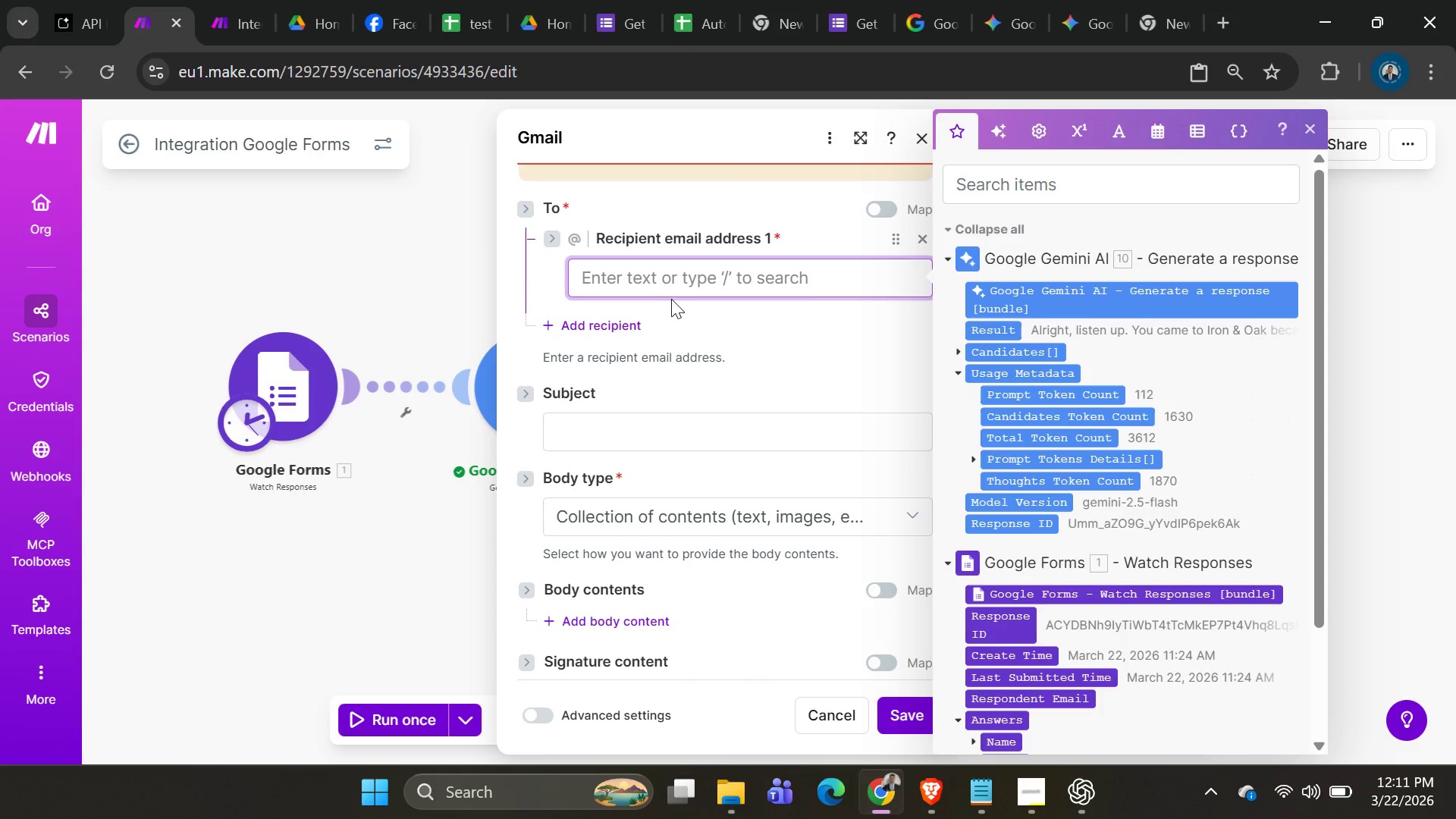 
key(Alt+AltLeft)
 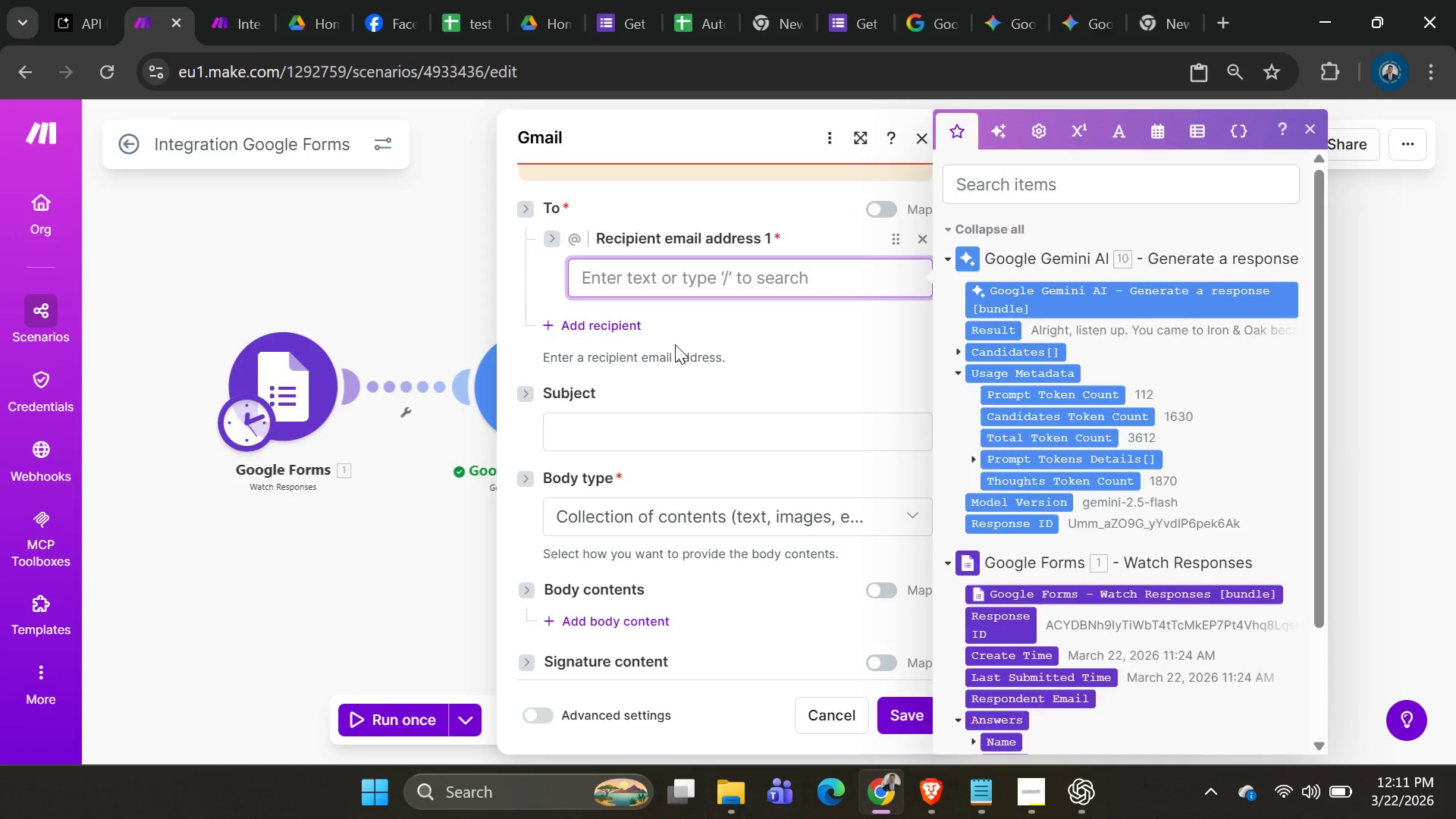 
key(Alt+Tab)
 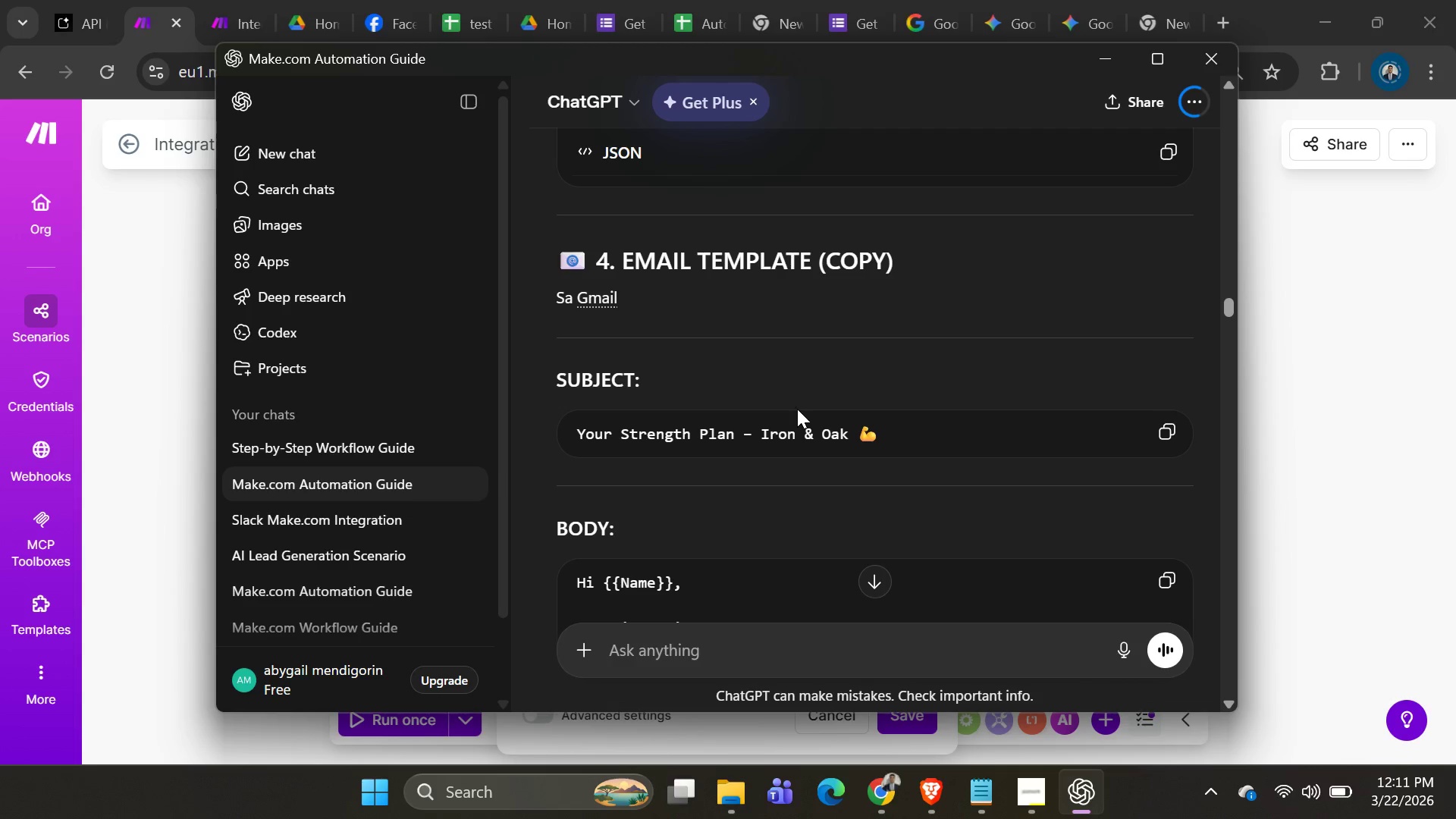 
scroll: coordinate [918, 420], scroll_direction: down, amount: 1.0
 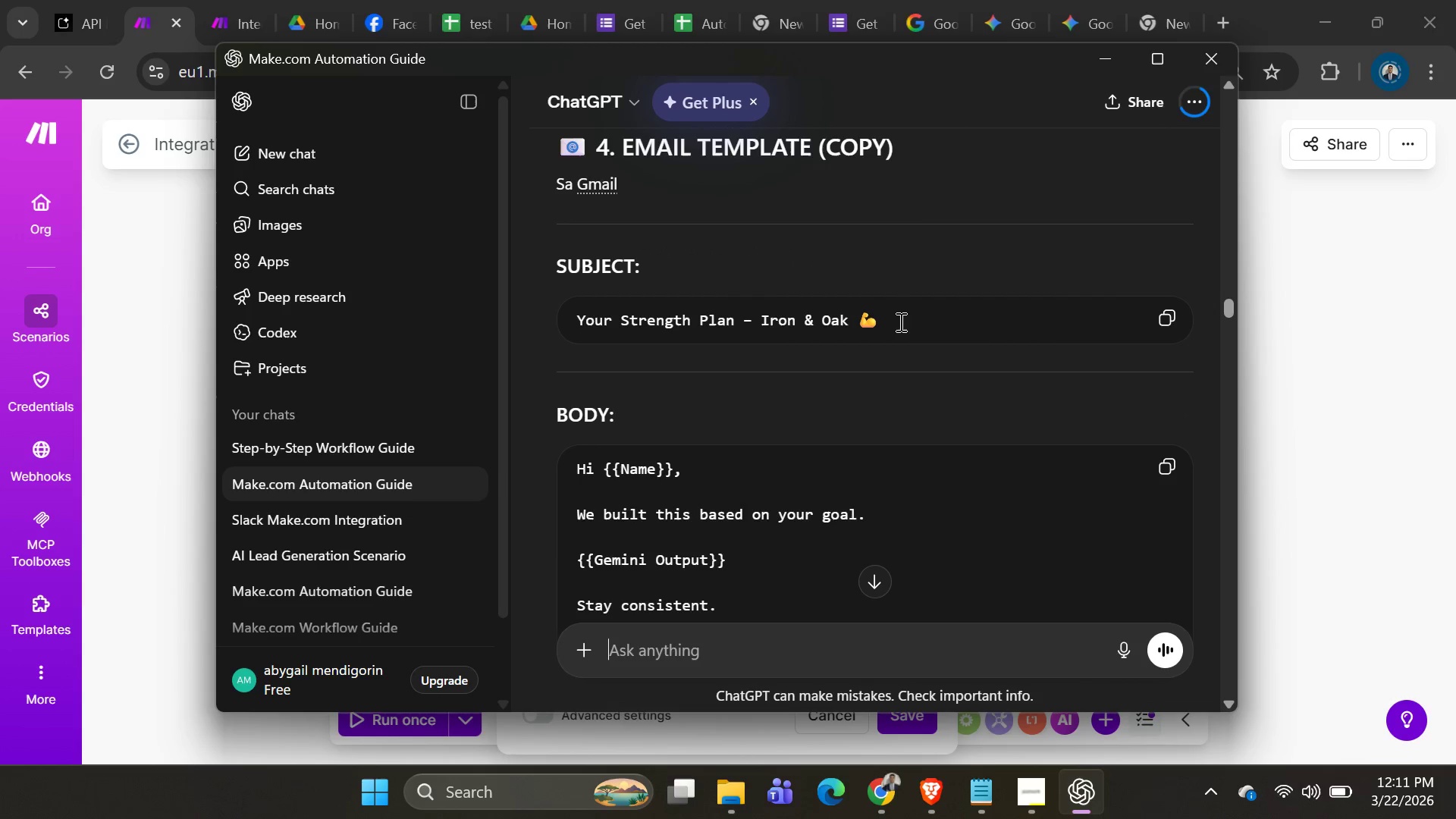 
left_click_drag(start_coordinate=[895, 320], to_coordinate=[562, 308])
 